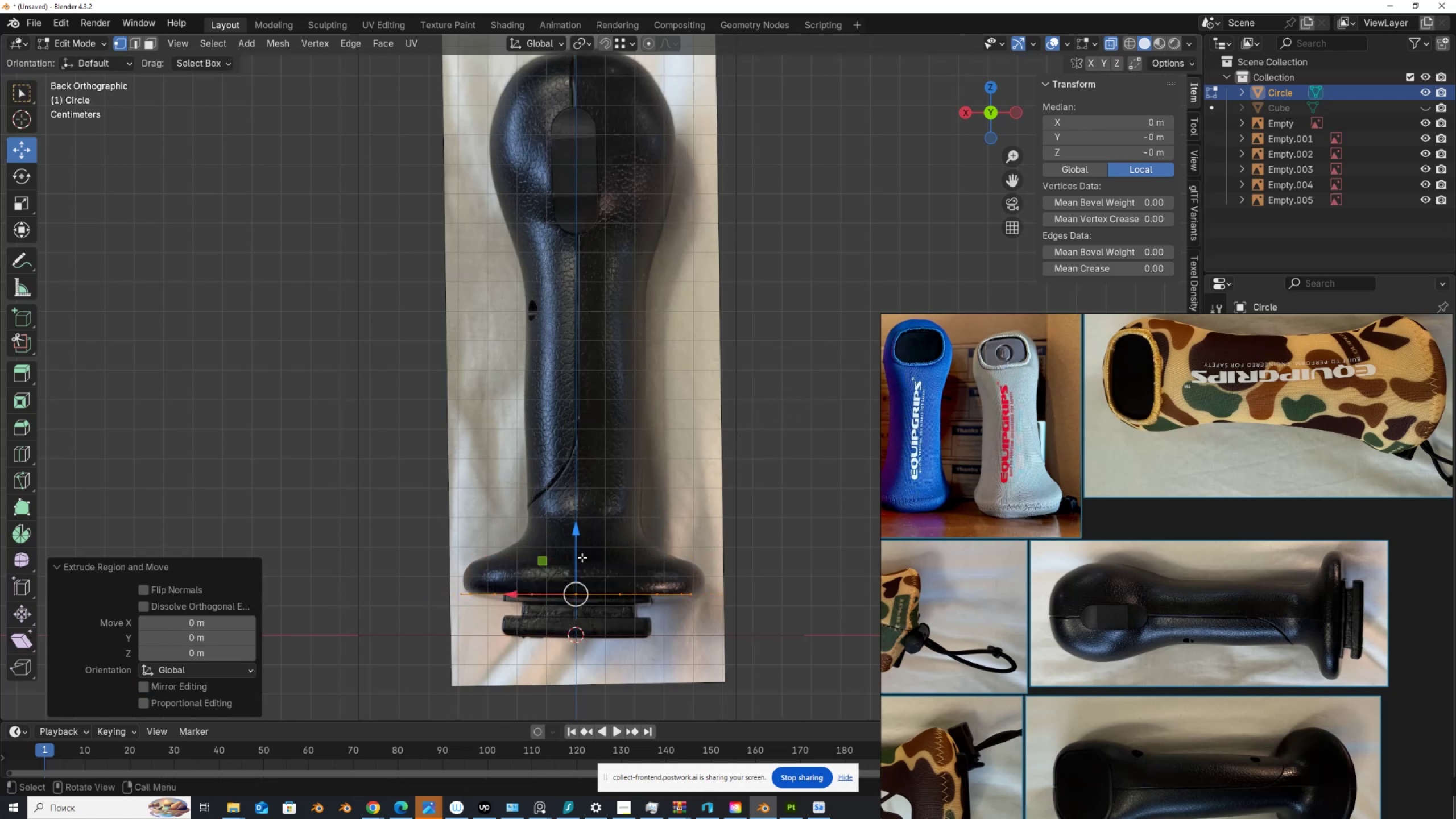 
left_click_drag(start_coordinate=[572, 563], to_coordinate=[567, 537])
 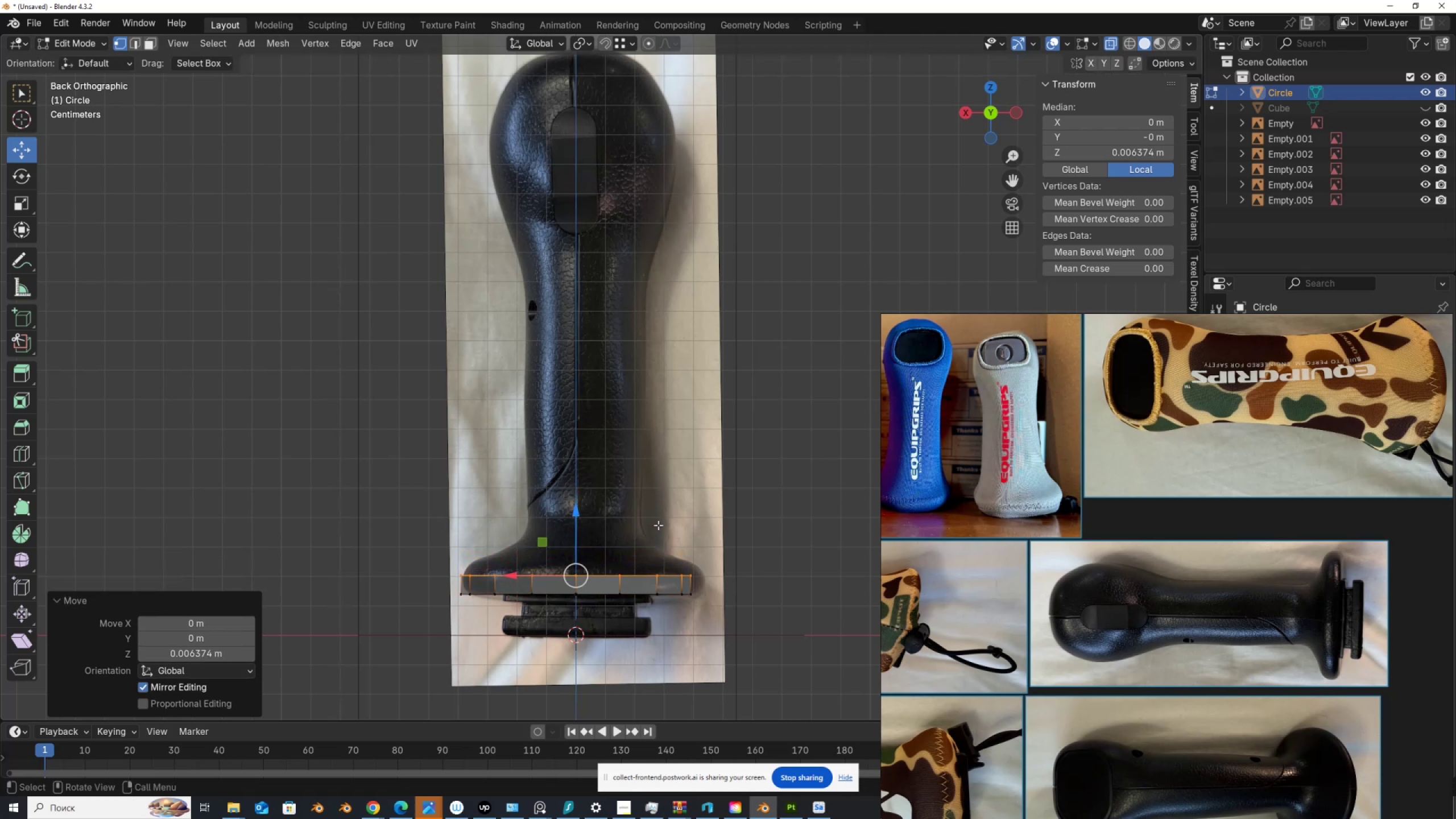 
key(E)
 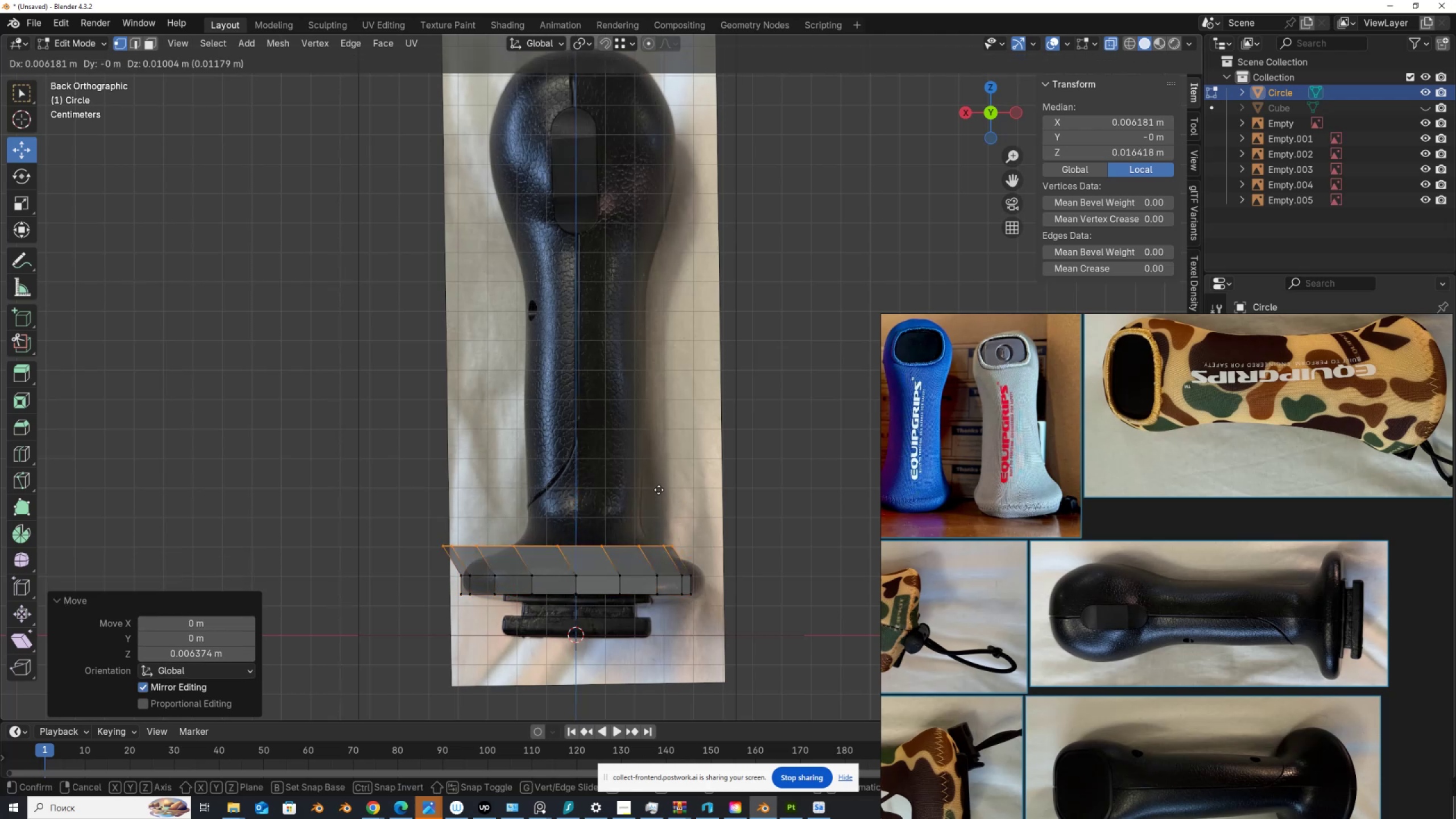 
right_click([659, 490])
 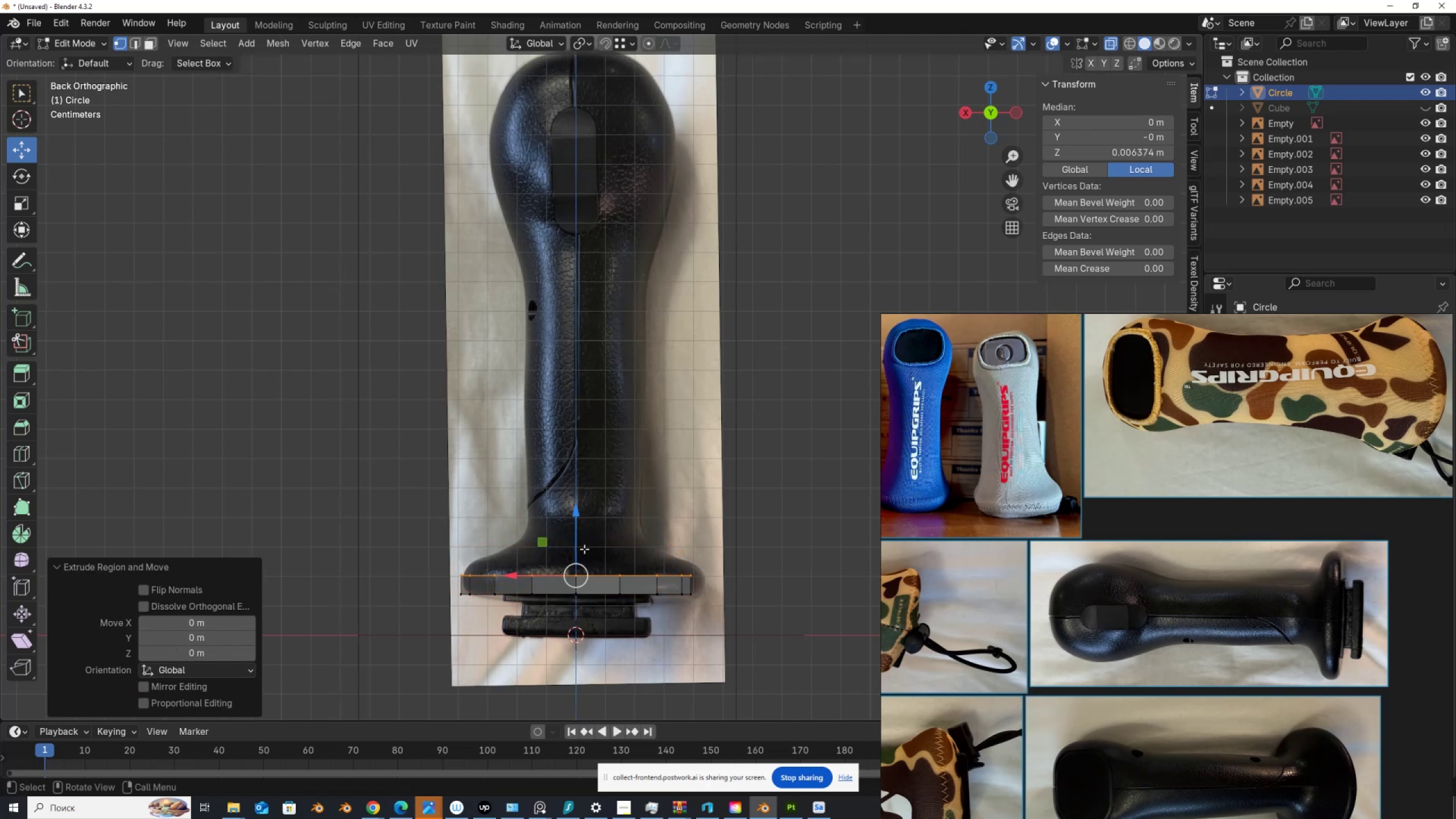 
left_click_drag(start_coordinate=[582, 550], to_coordinate=[576, 530])
 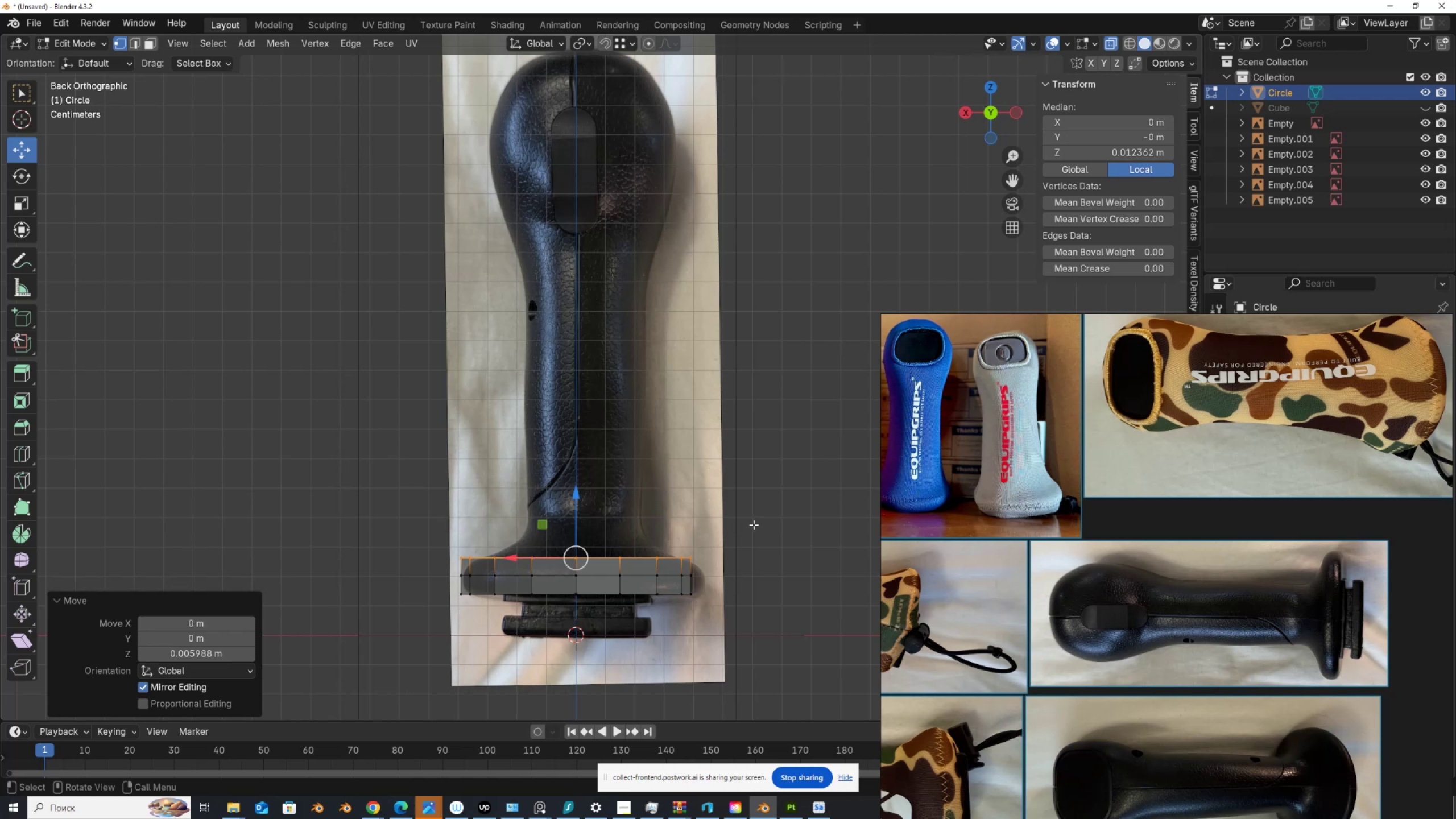 
key(S)
 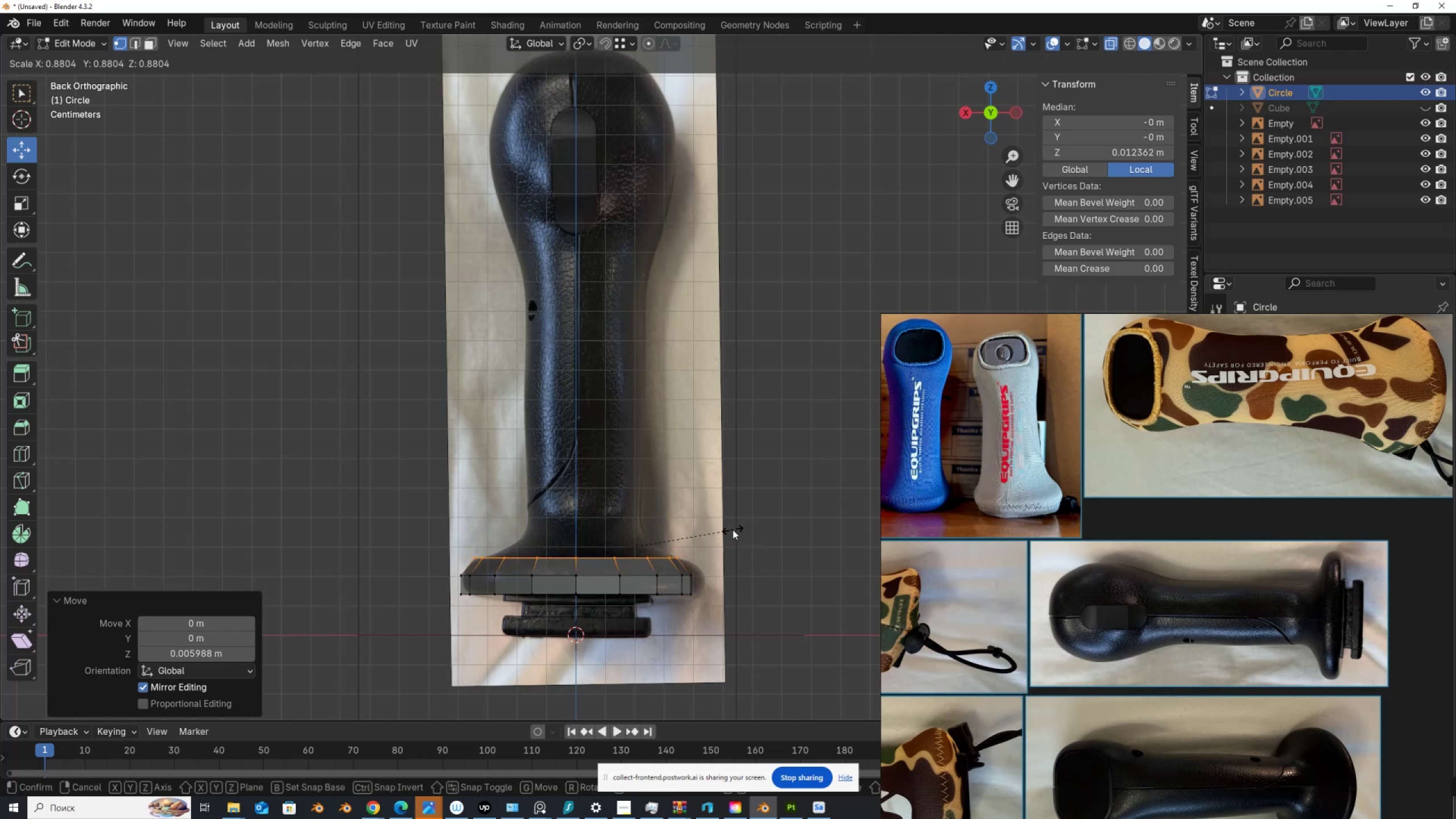 
left_click([733, 530])
 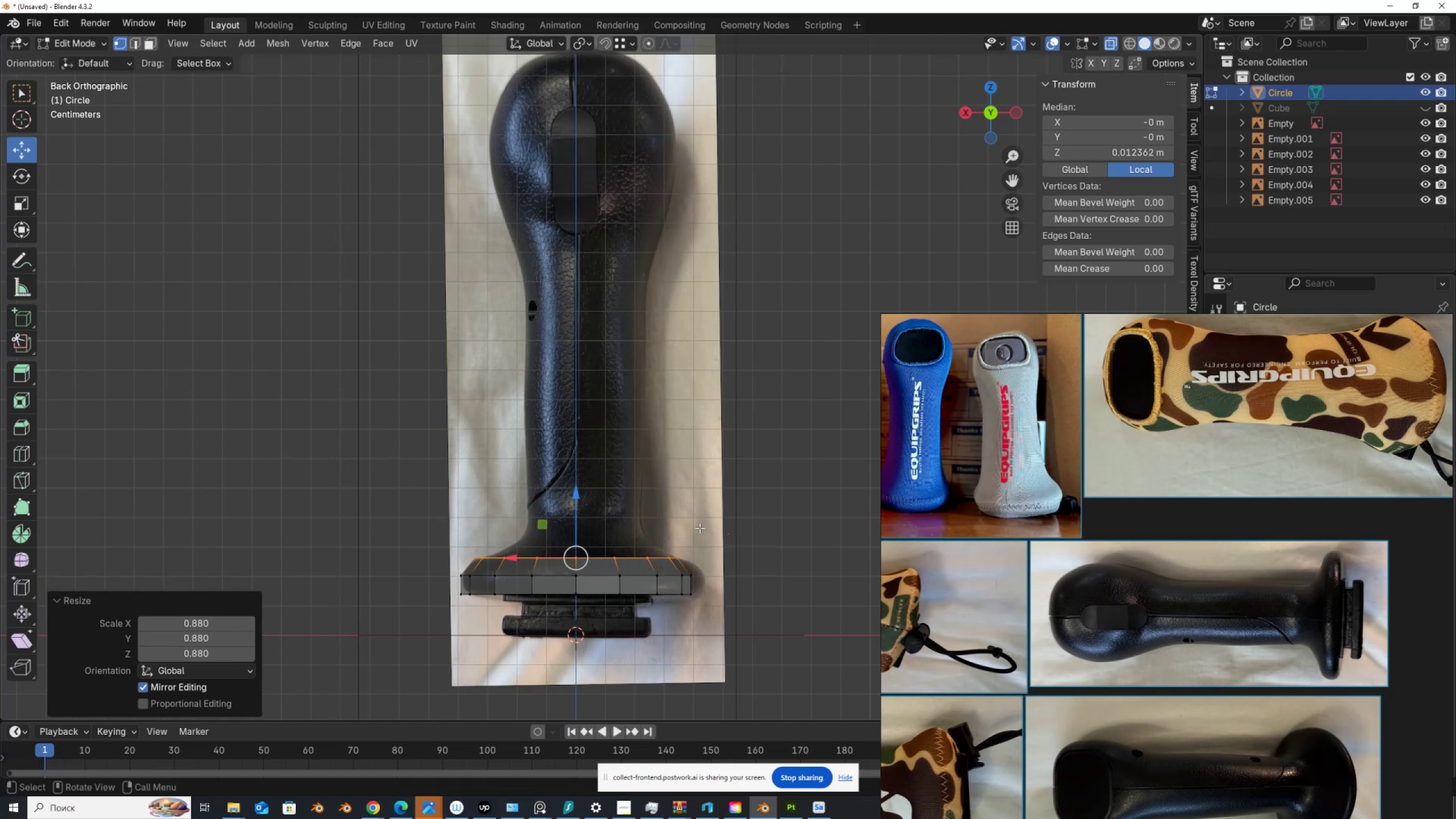 
key(E)
 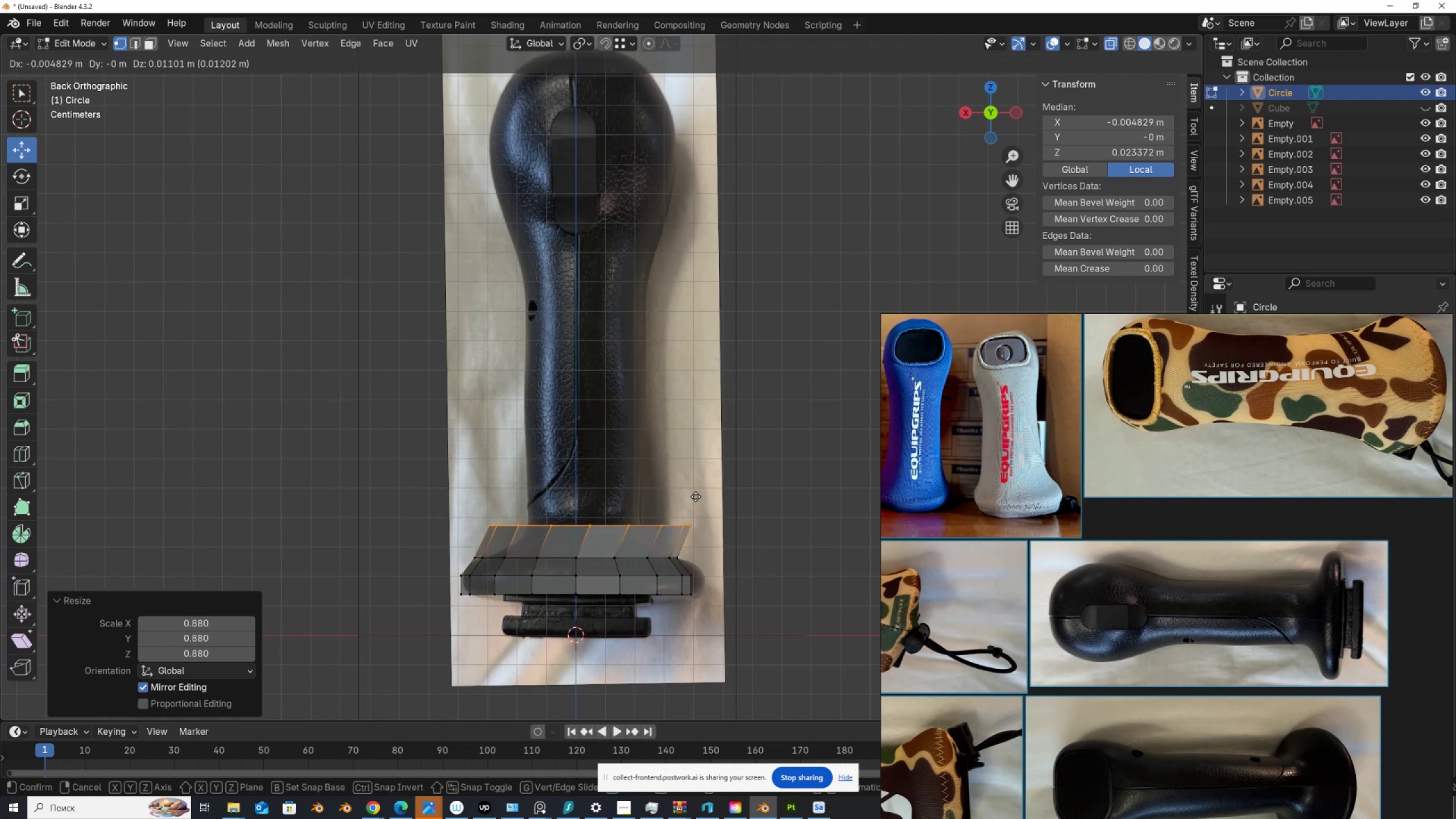 
right_click([696, 497])
 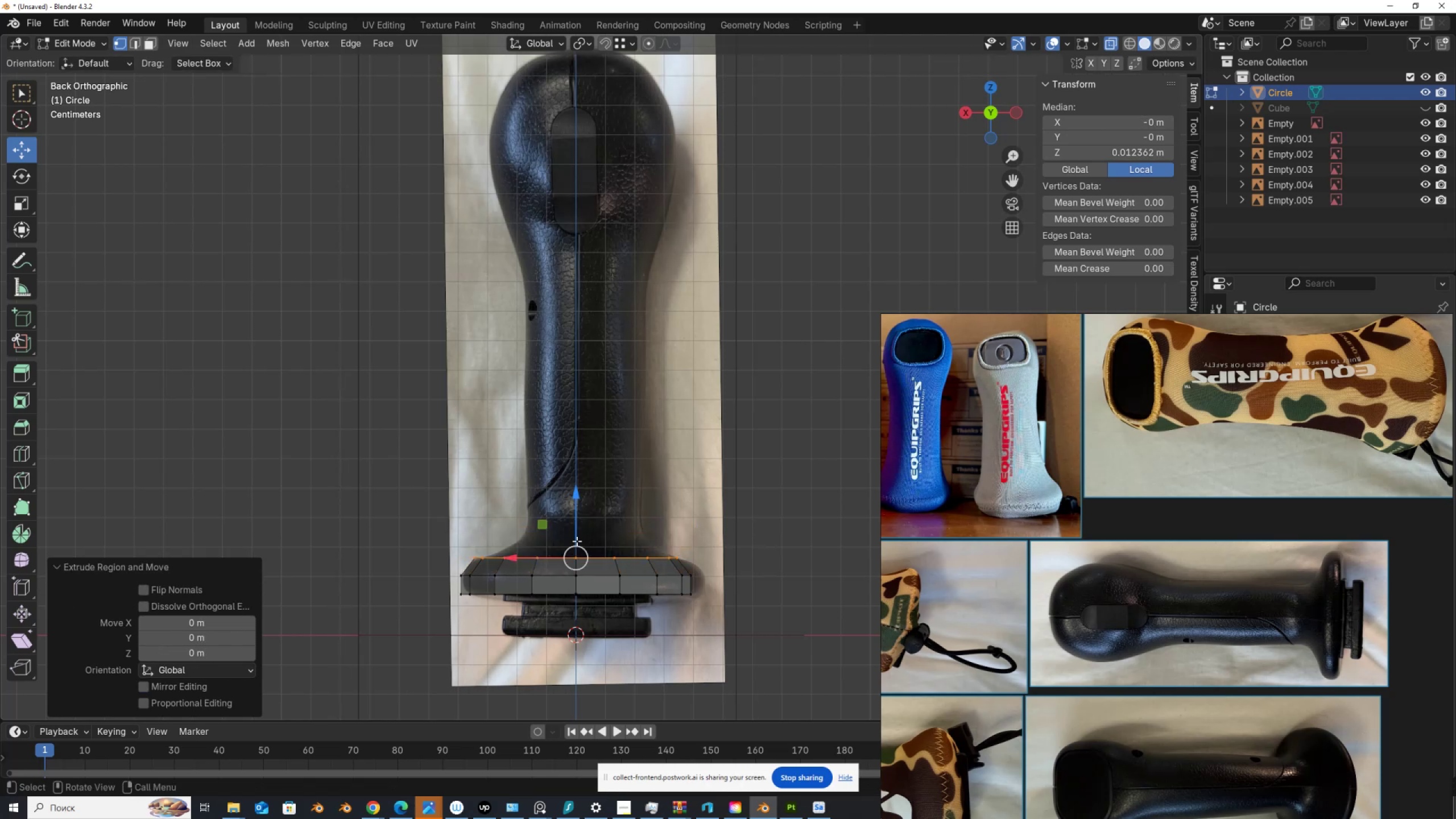 
left_click_drag(start_coordinate=[576, 538], to_coordinate=[575, 511])
 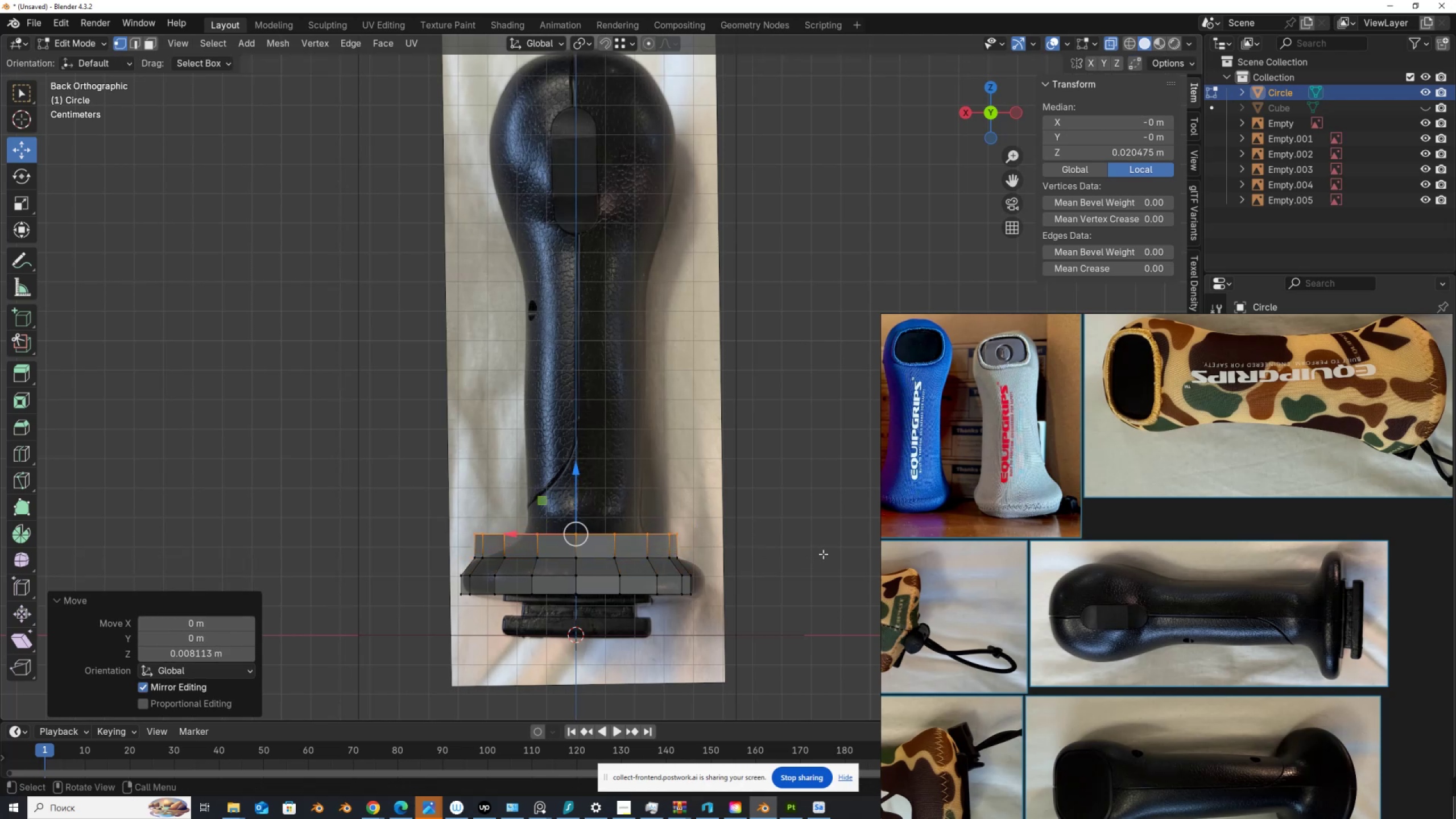 
key(S)
 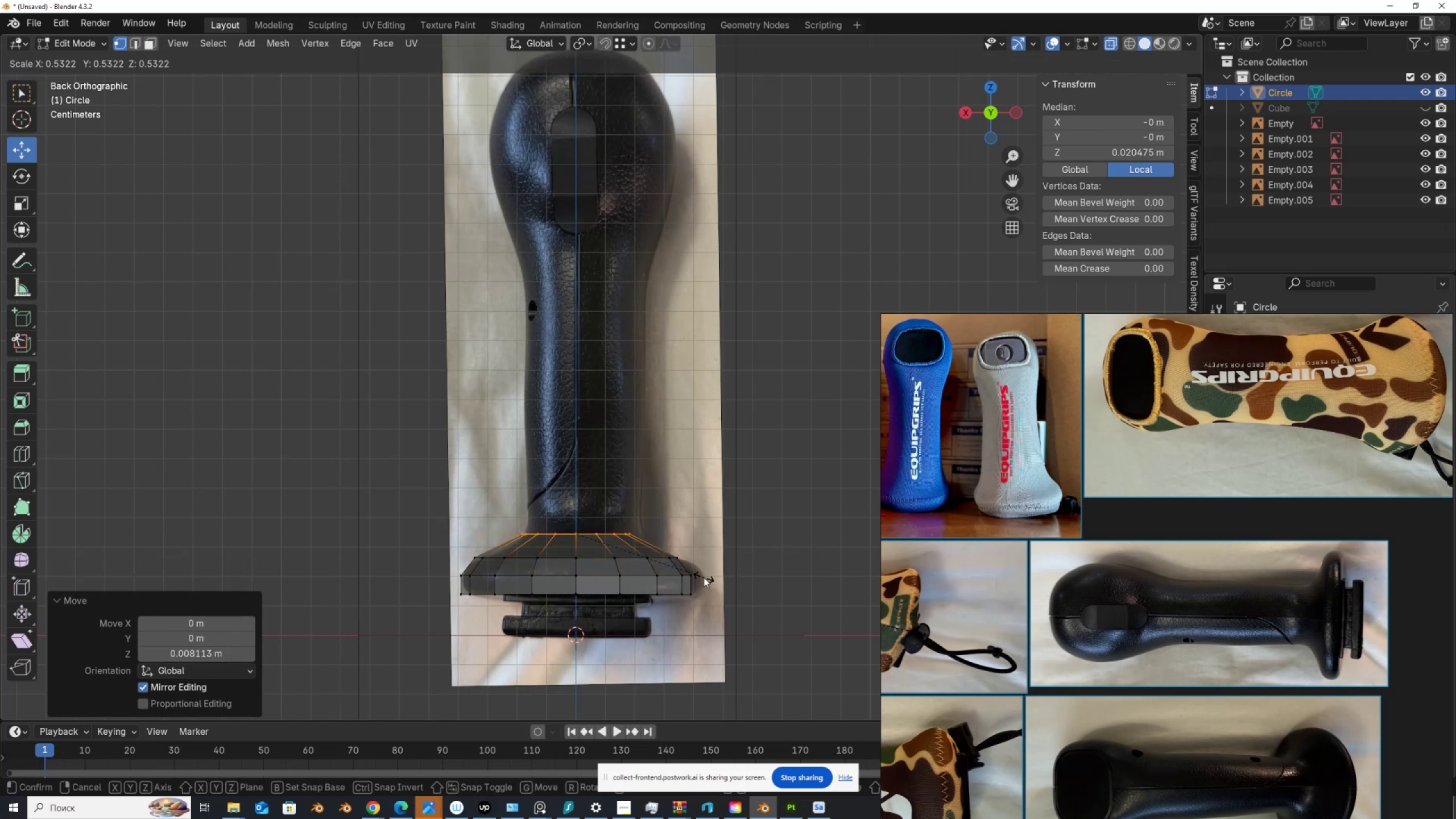 
left_click([704, 577])
 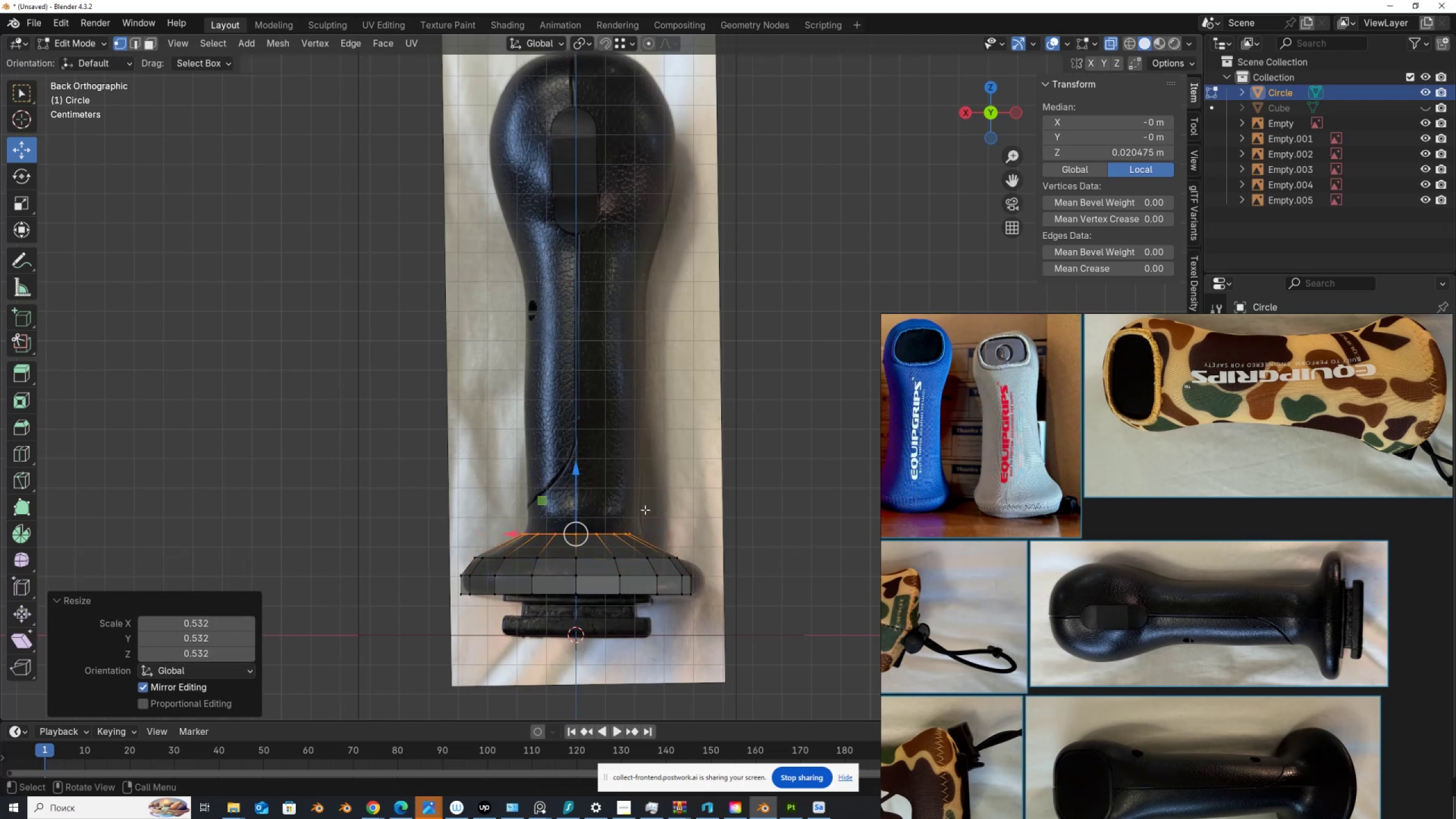 
key(E)
 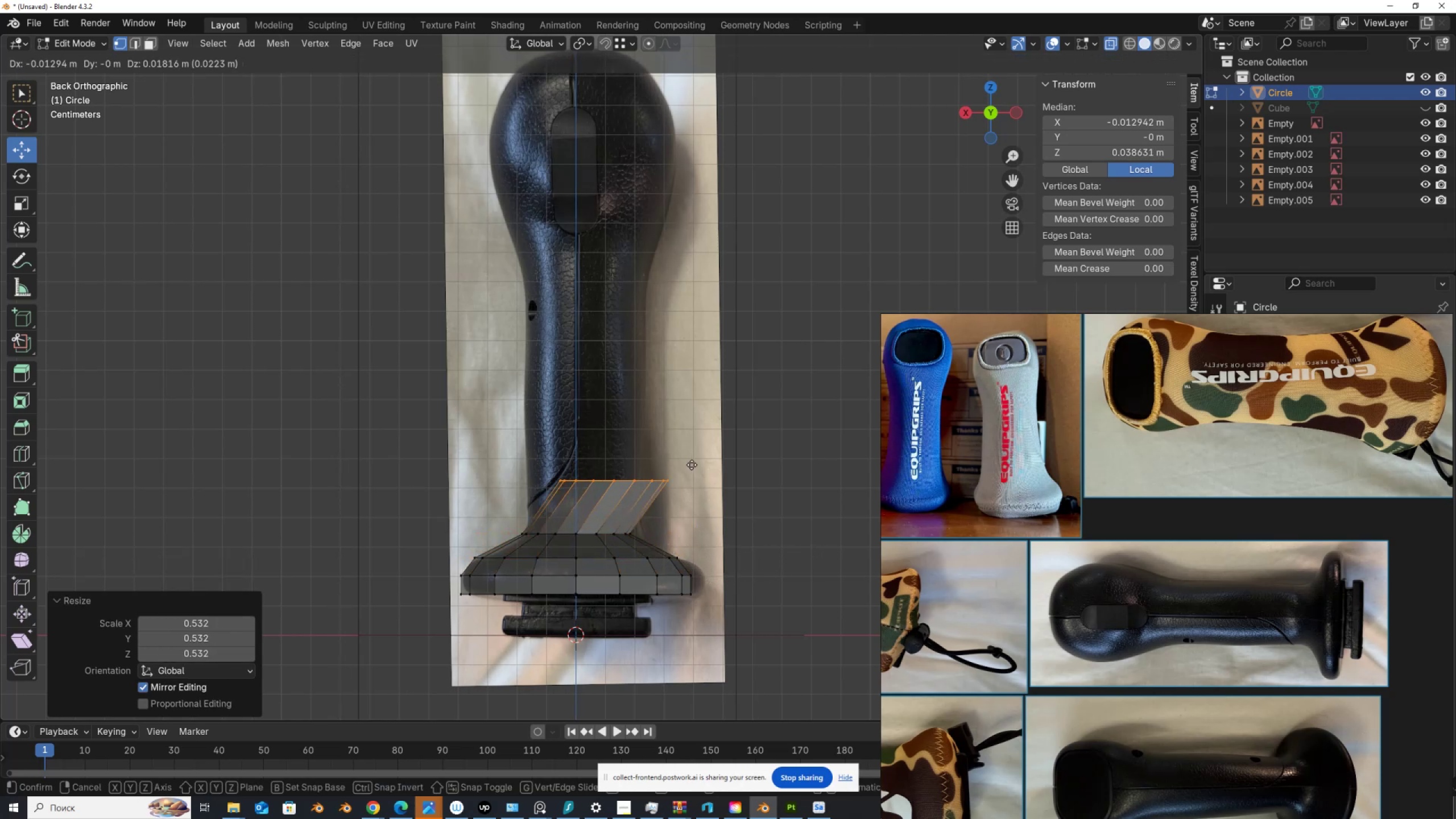 
right_click([692, 464])
 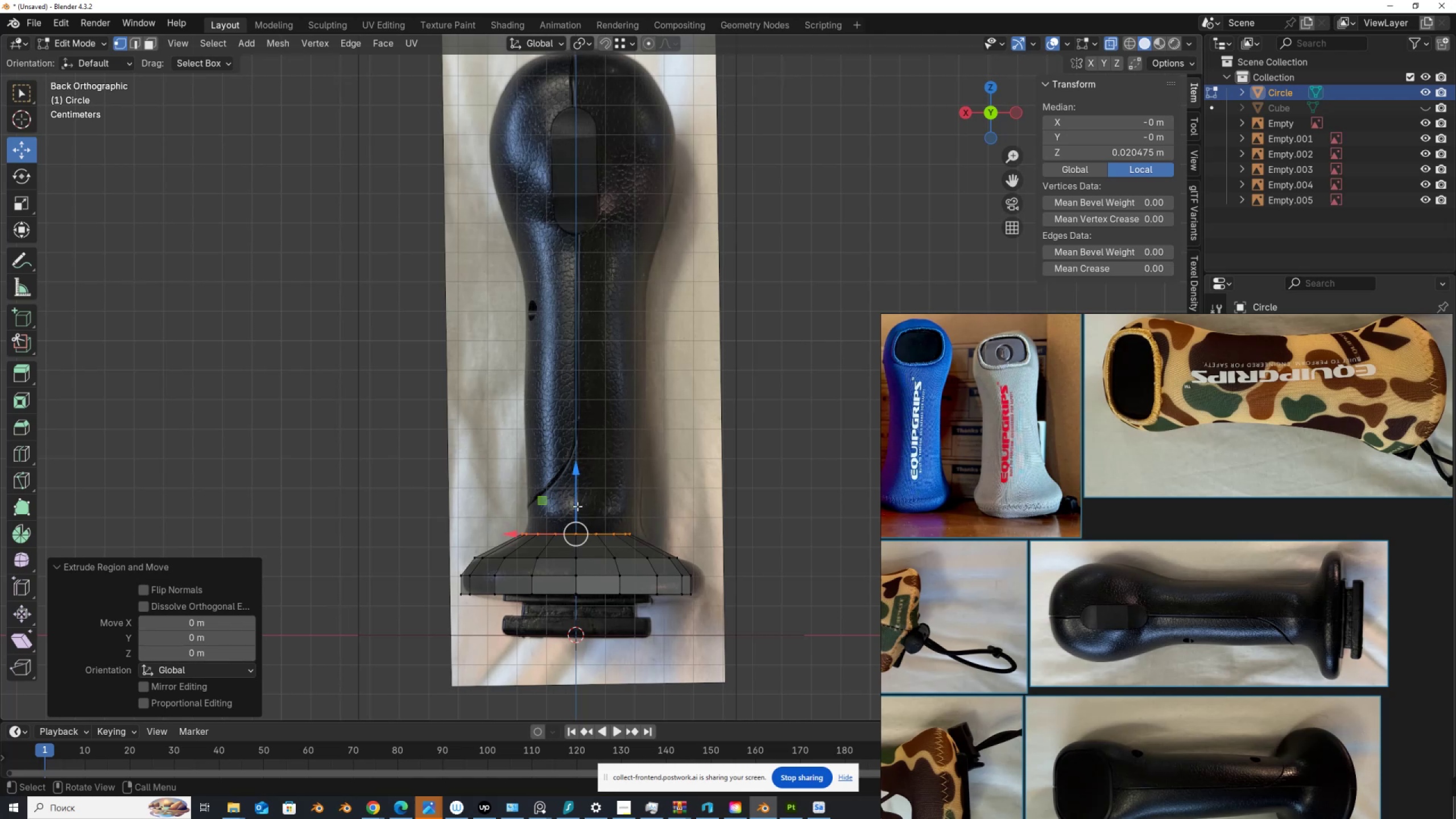 
left_click_drag(start_coordinate=[577, 507], to_coordinate=[569, 262])
 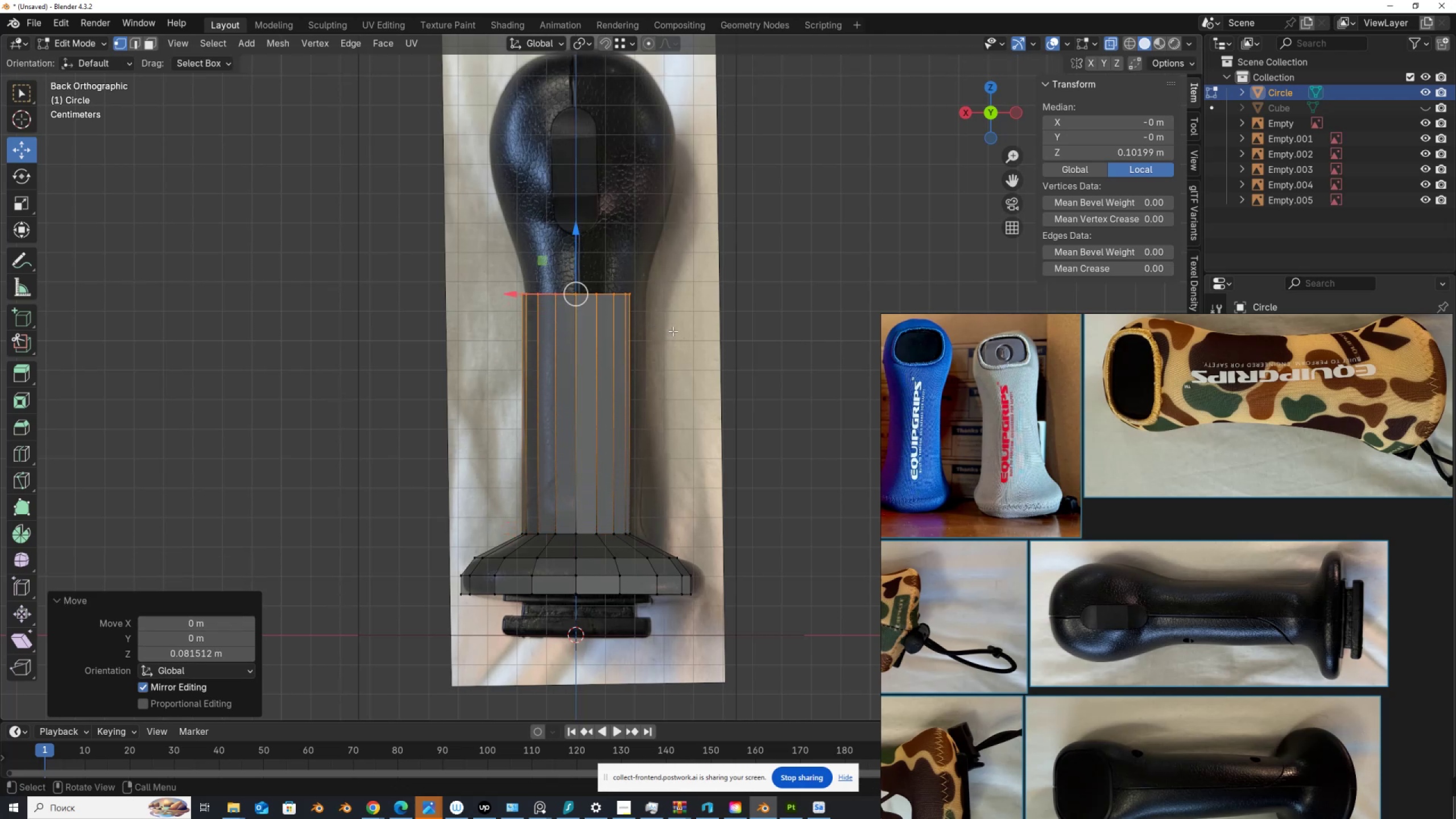 
key(S)
 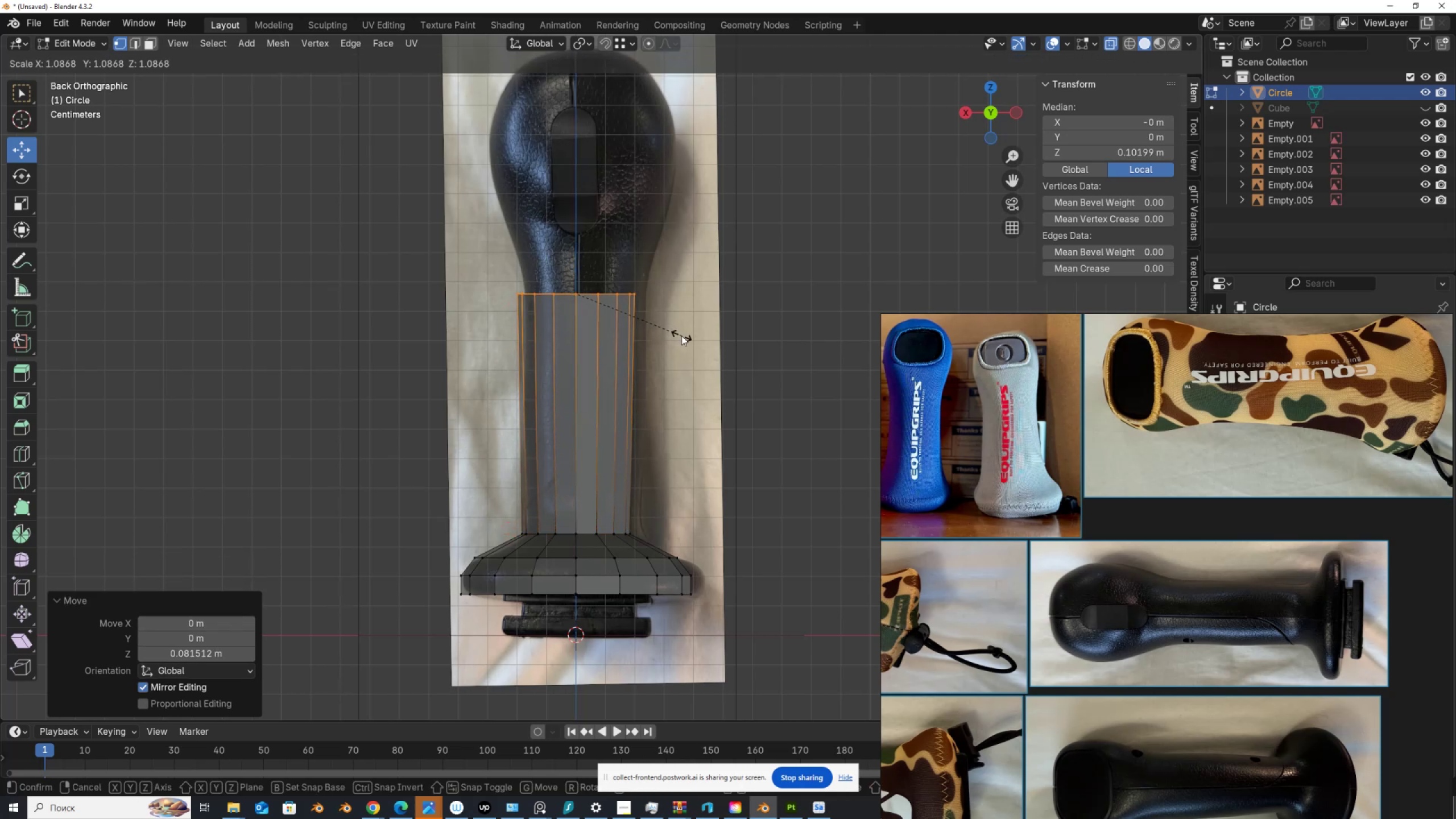 
left_click([681, 336])
 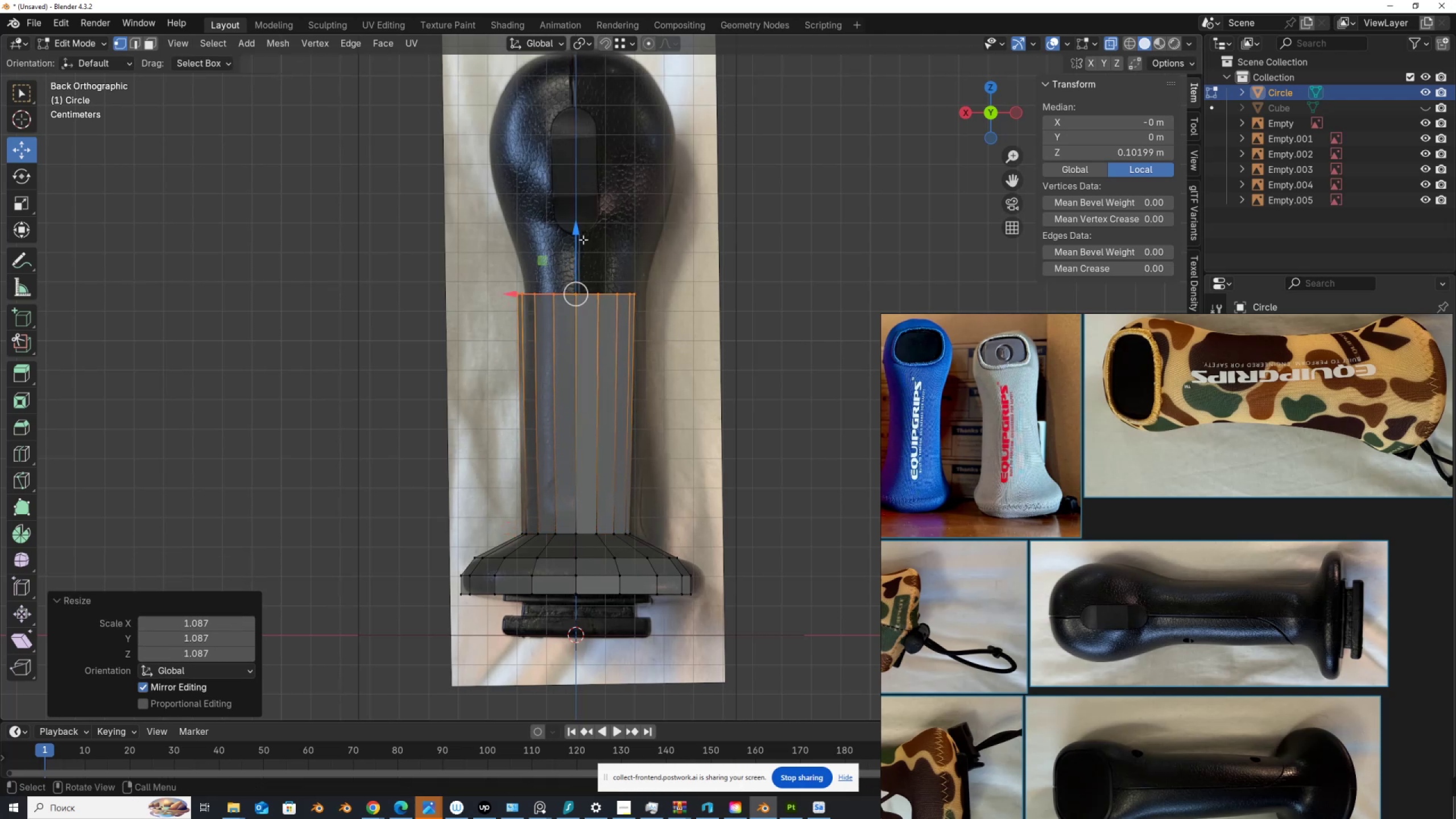 
key(E)
 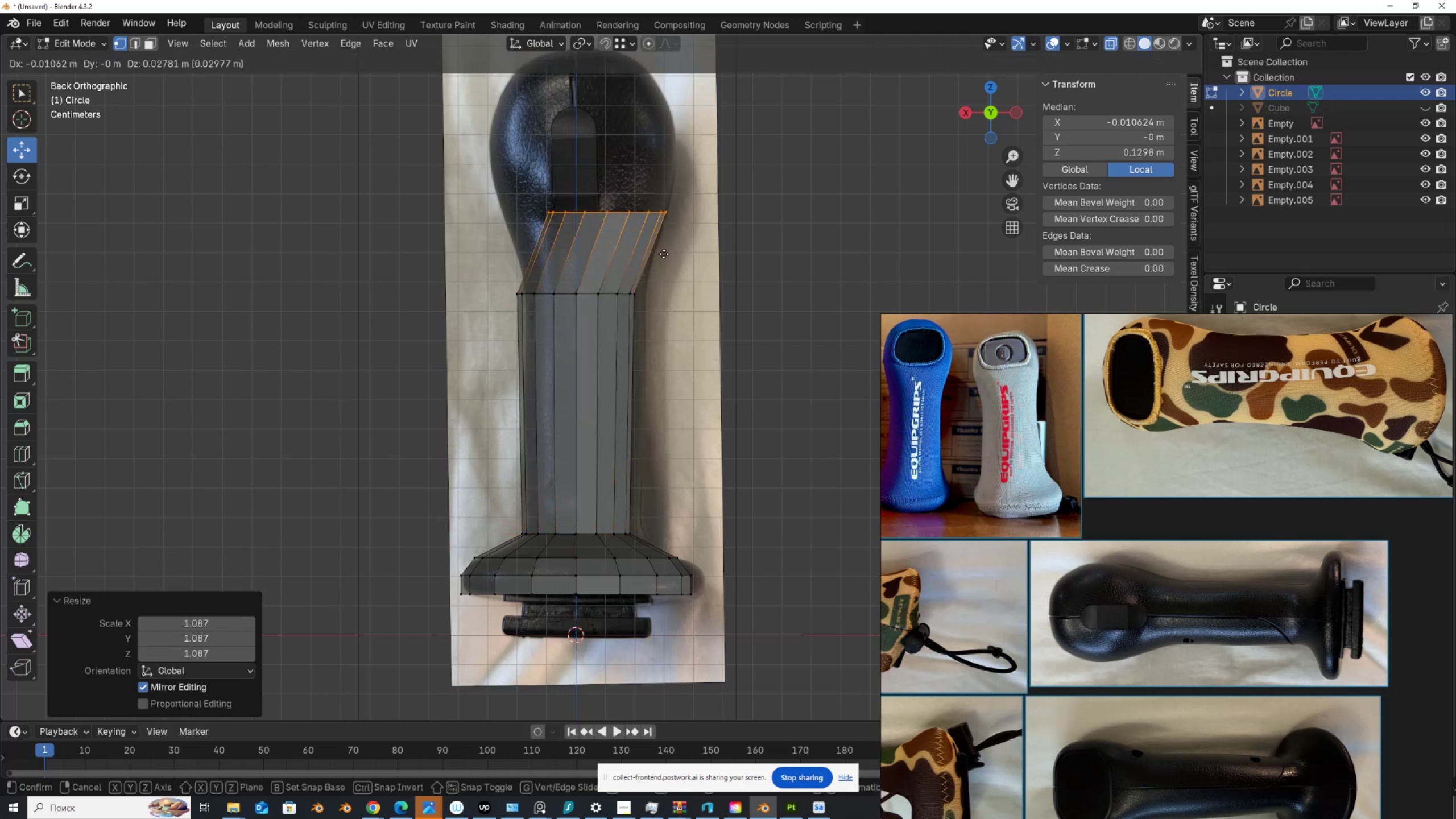 
right_click([664, 254])
 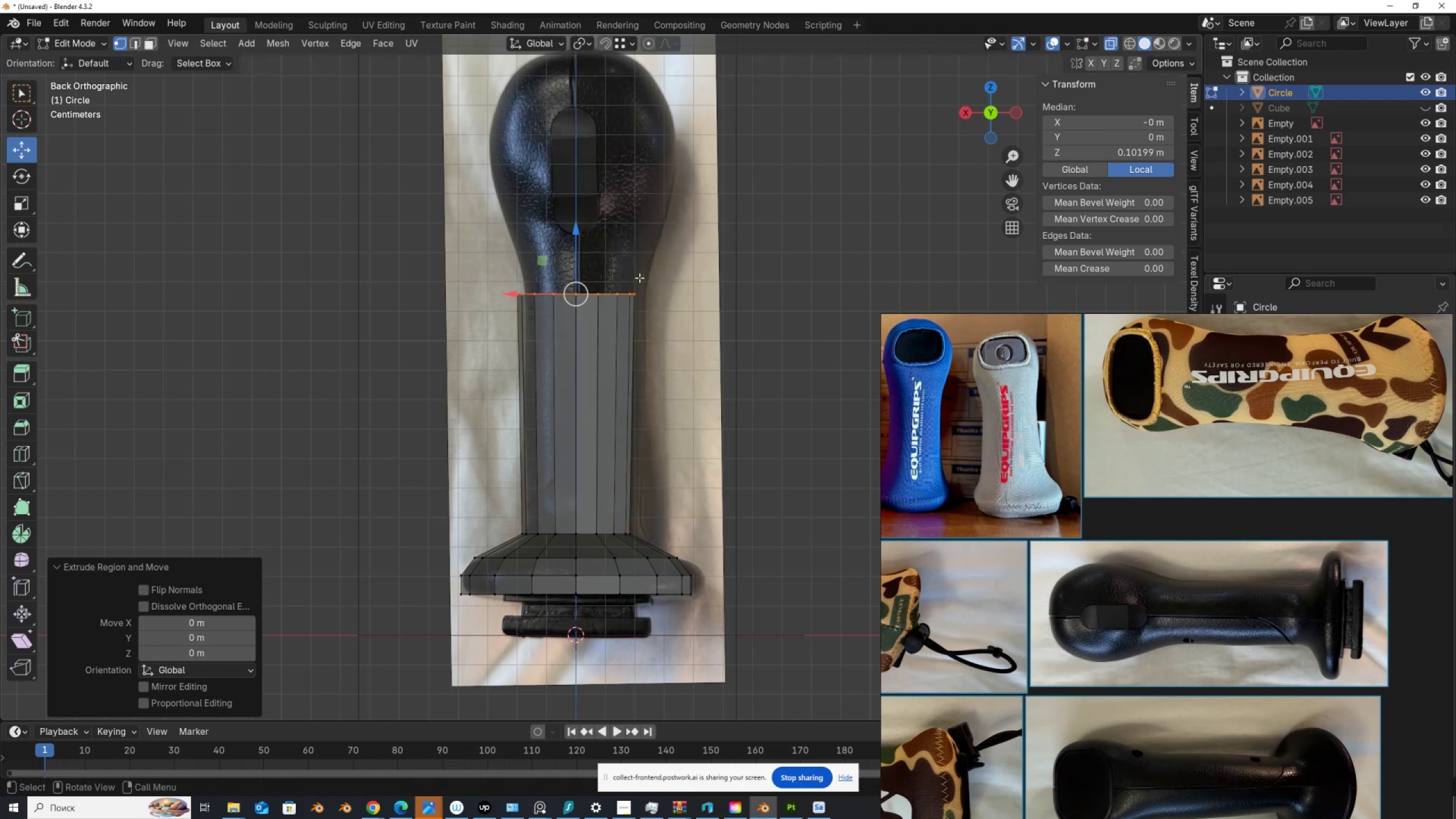 
hold_key(key=ShiftLeft, duration=0.6)
 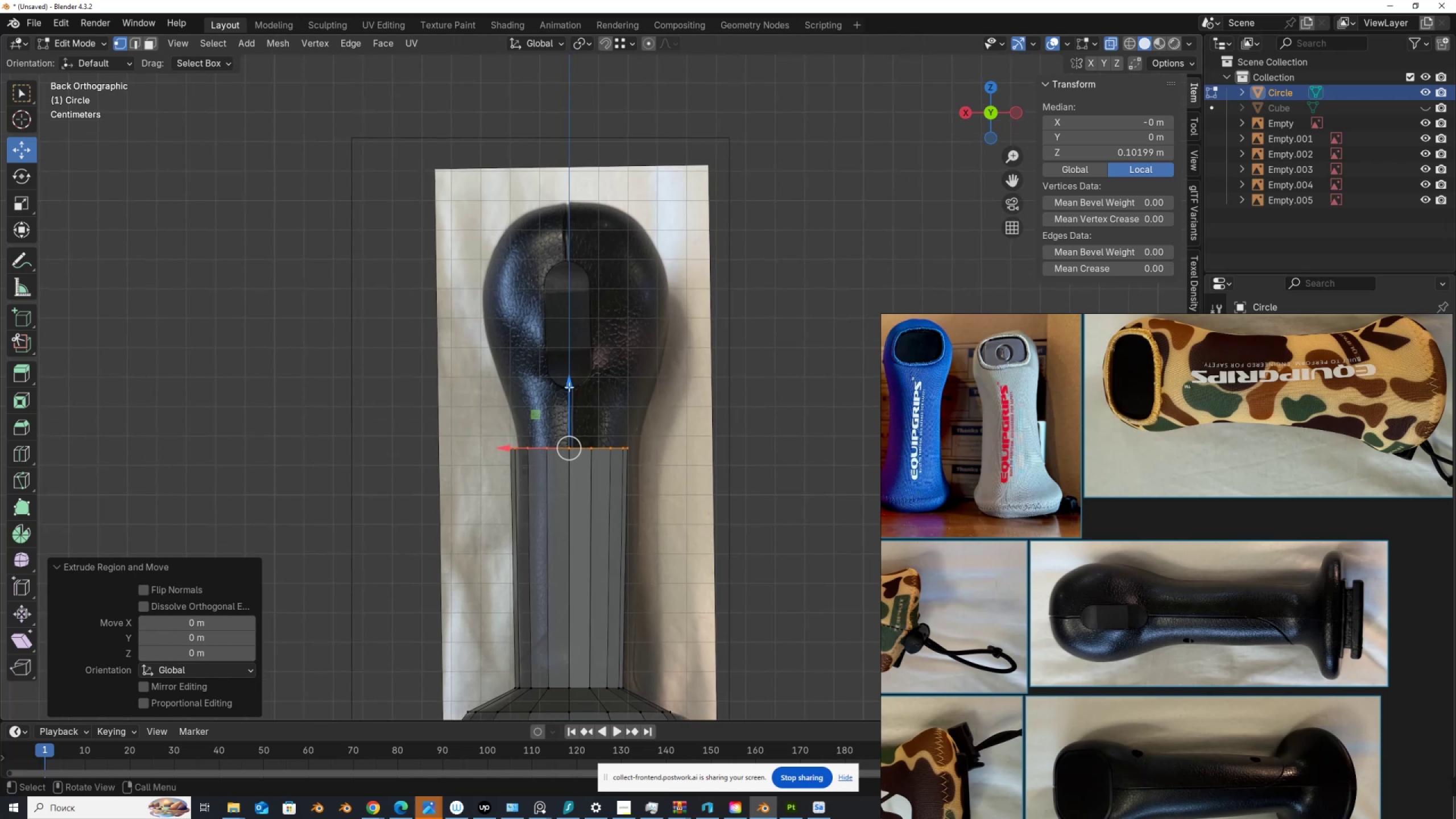 
left_click_drag(start_coordinate=[572, 390], to_coordinate=[579, 299])
 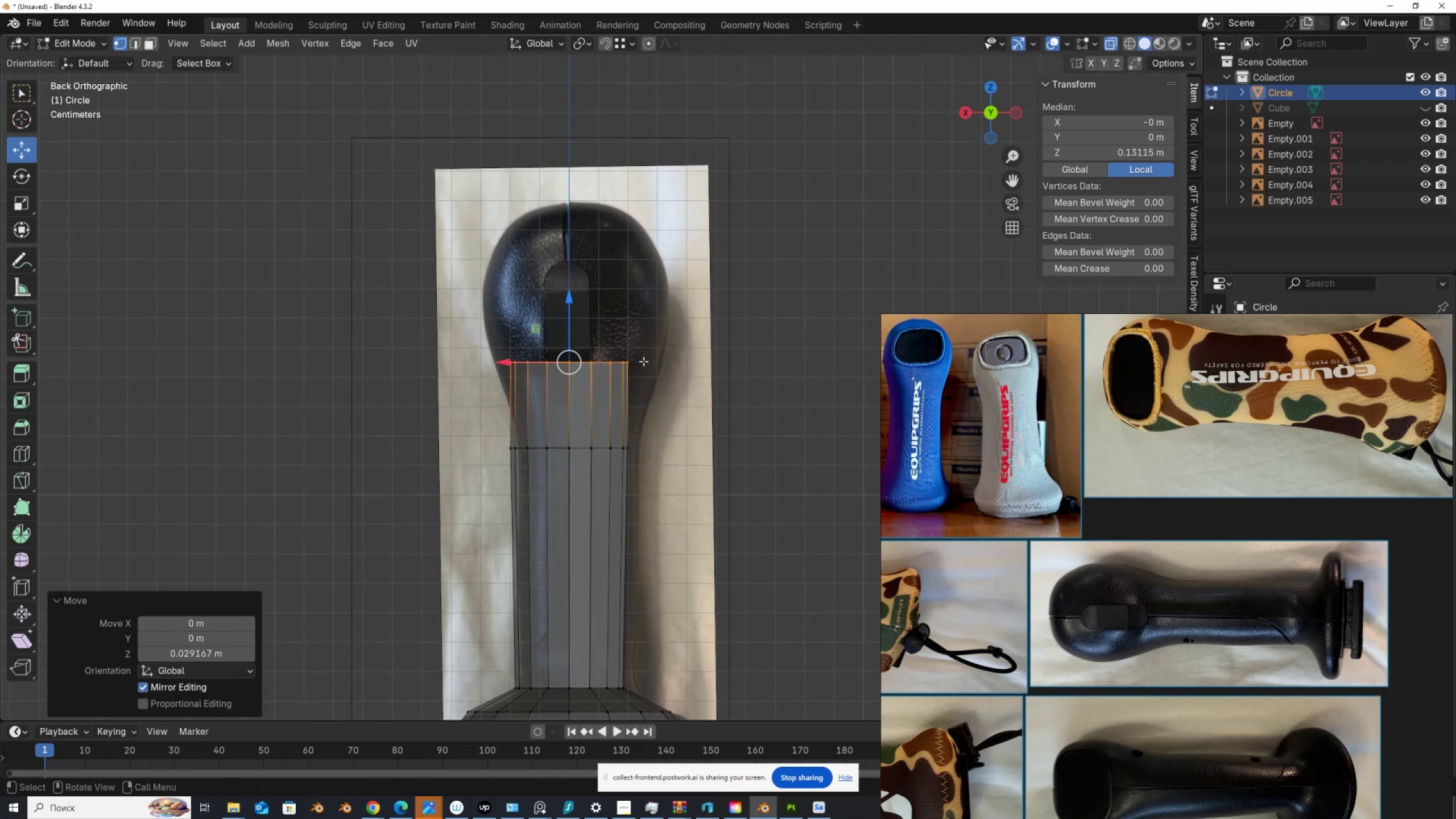 
key(S)
 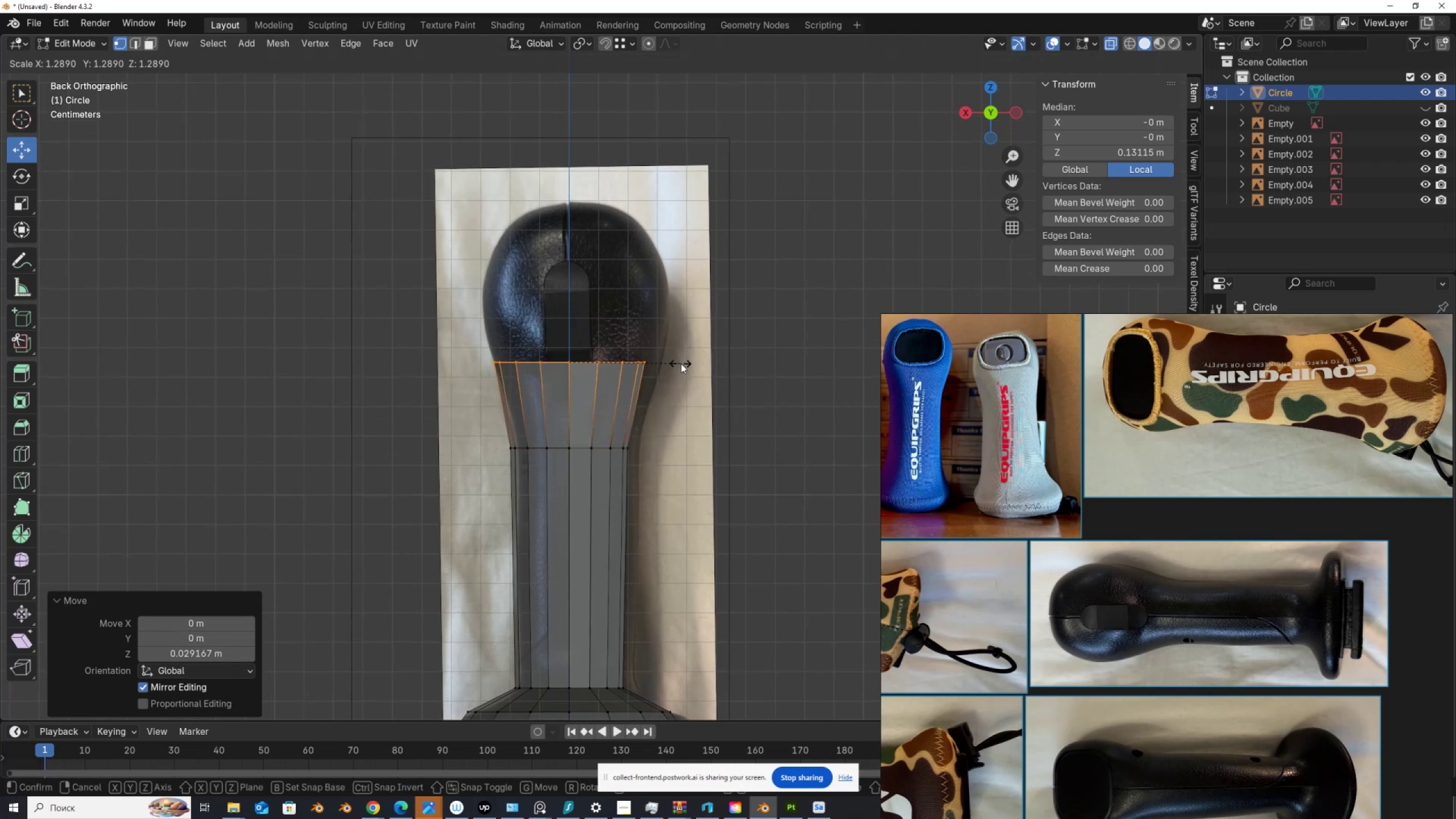 
left_click([690, 367])
 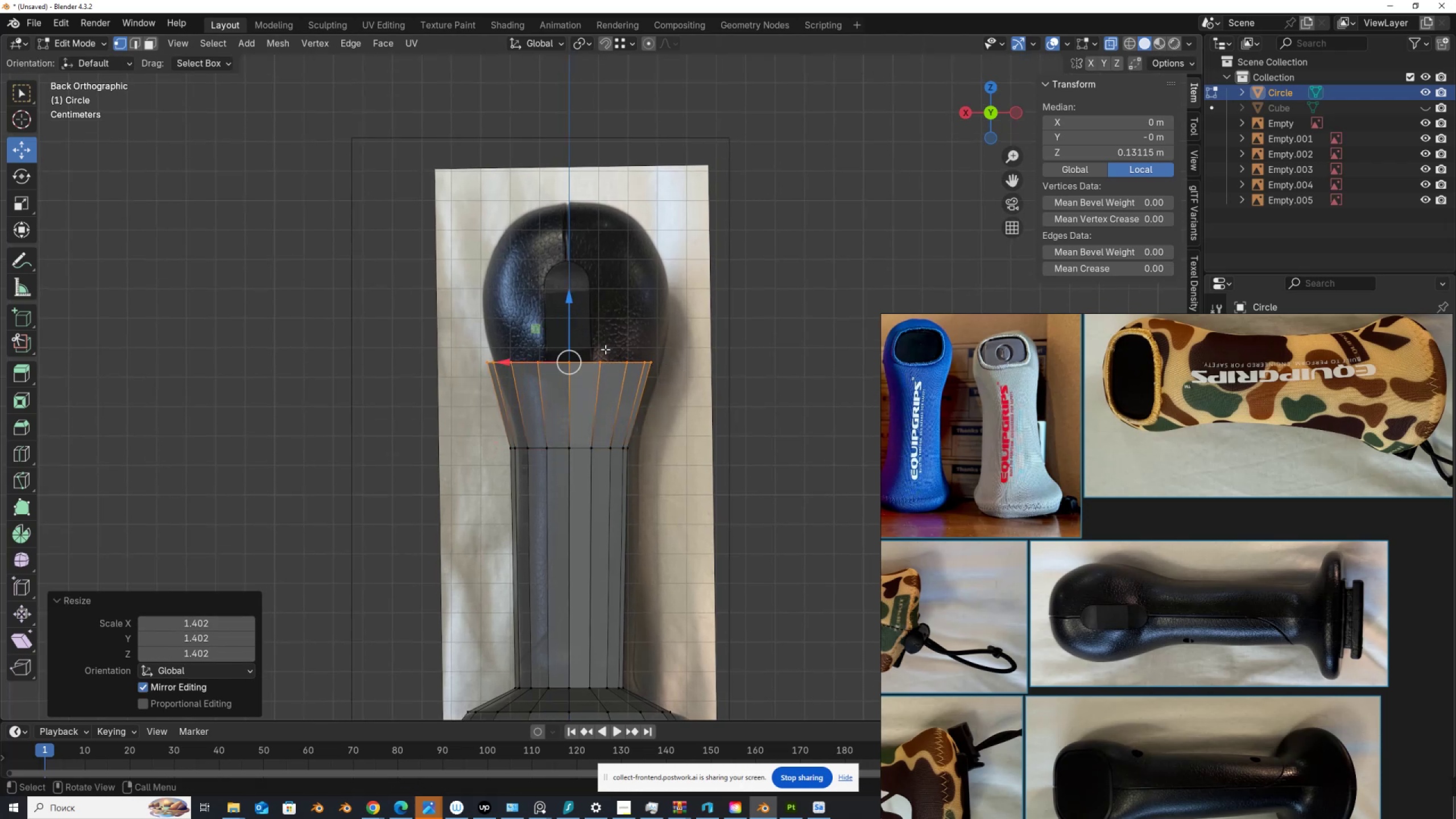 
key(E)
 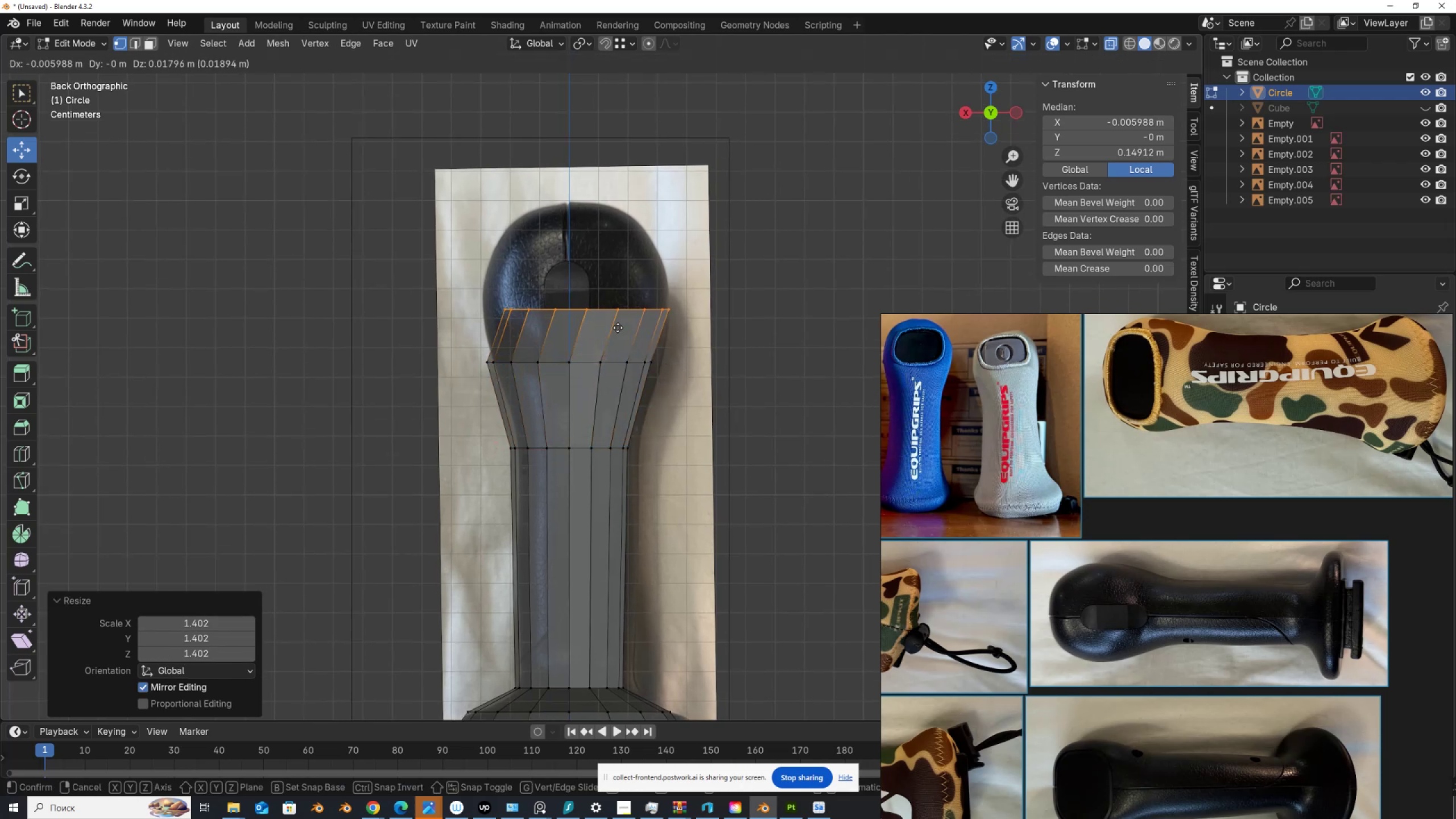 
right_click([618, 327])
 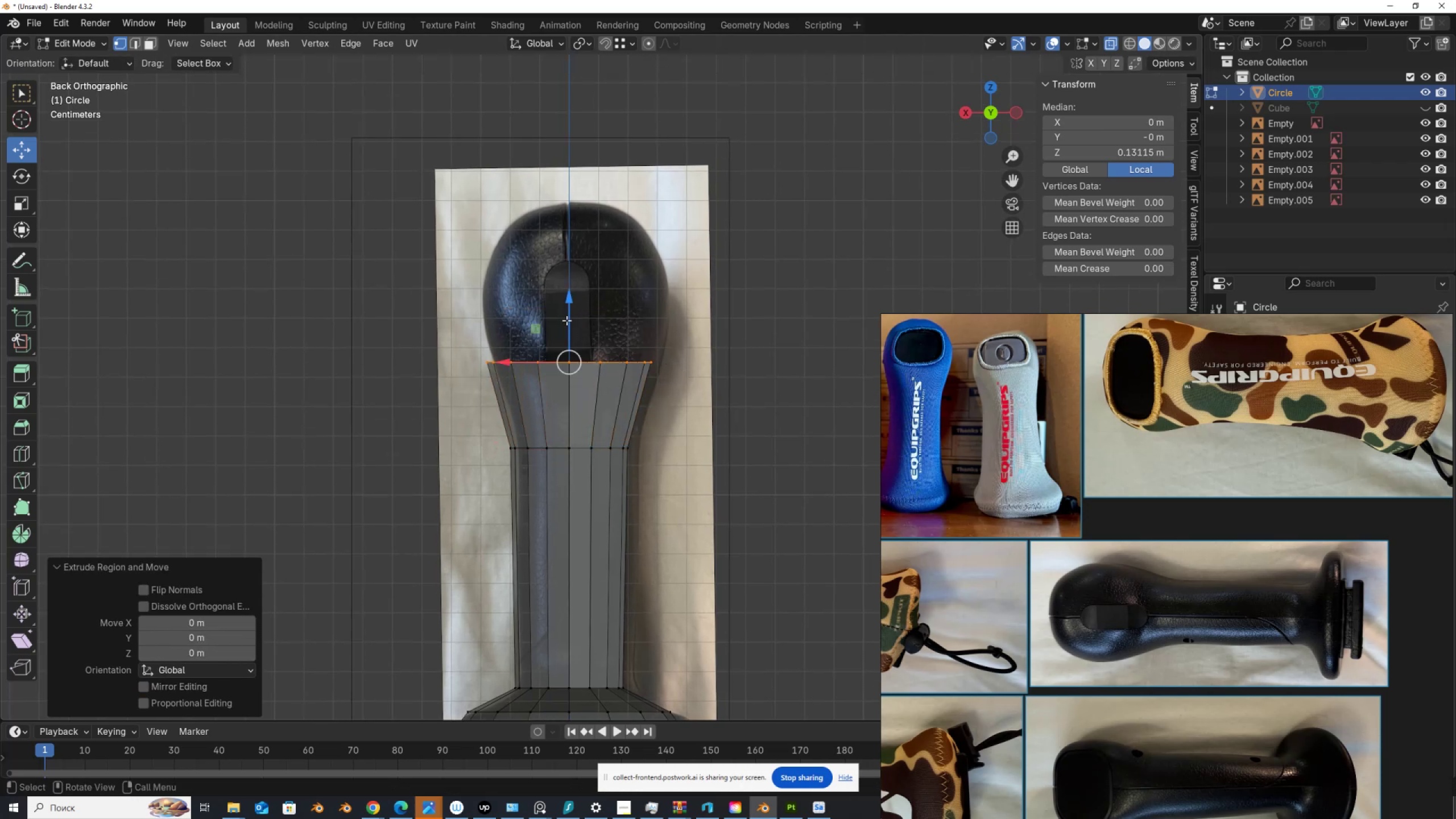 
left_click_drag(start_coordinate=[568, 322], to_coordinate=[566, 229])
 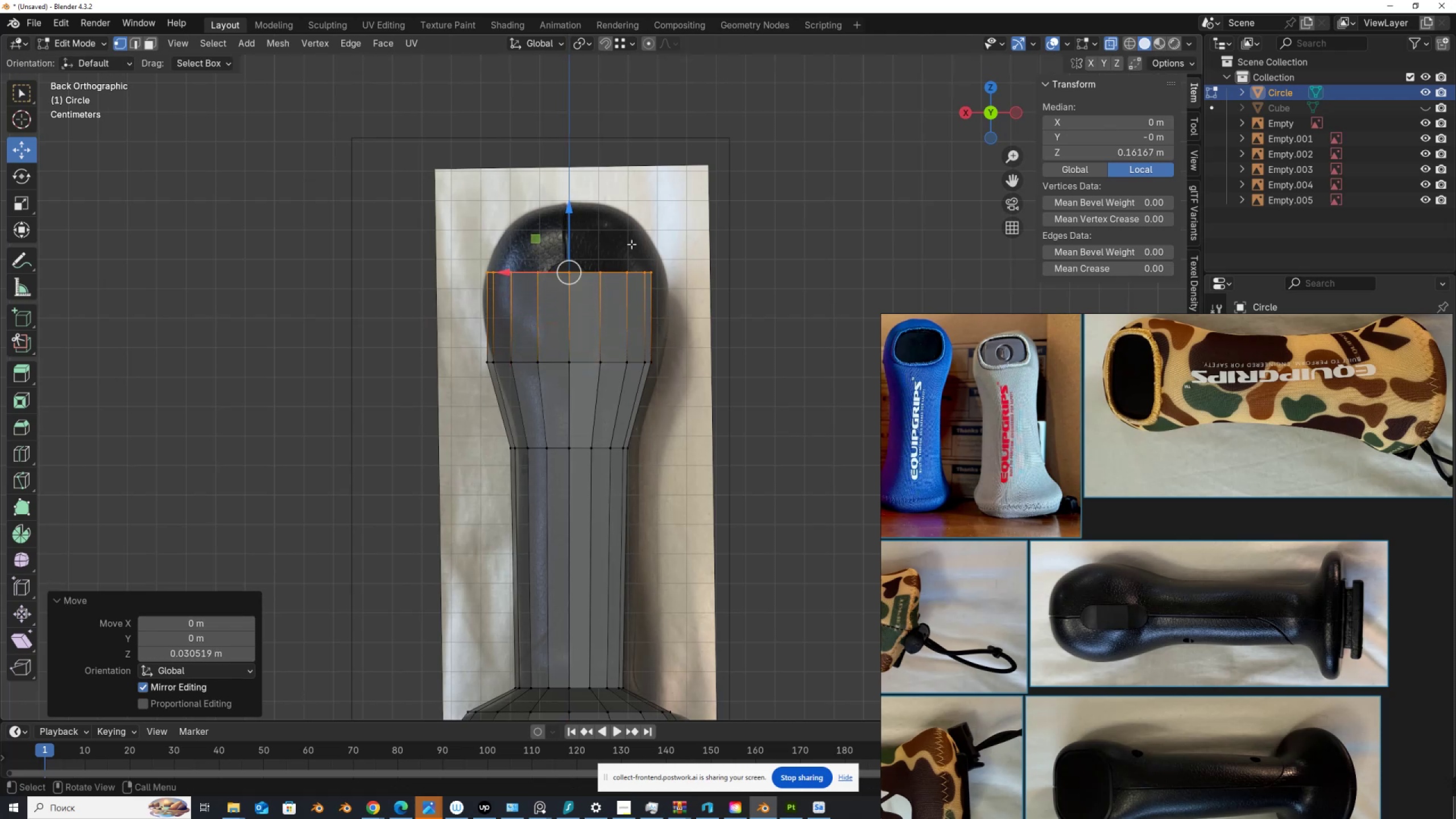 
left_click_drag(start_coordinate=[573, 247], to_coordinate=[566, 224])
 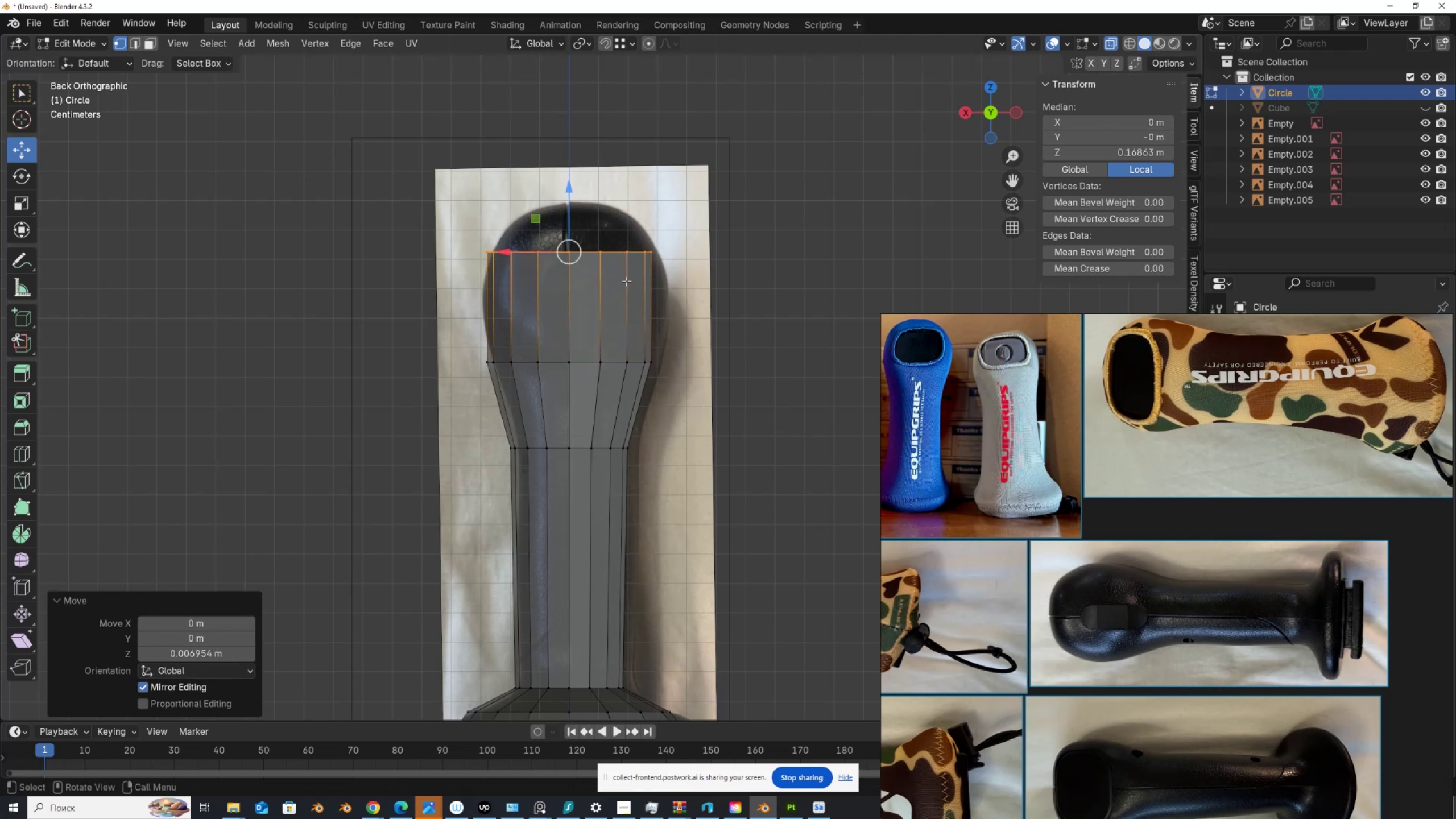 
key(E)
 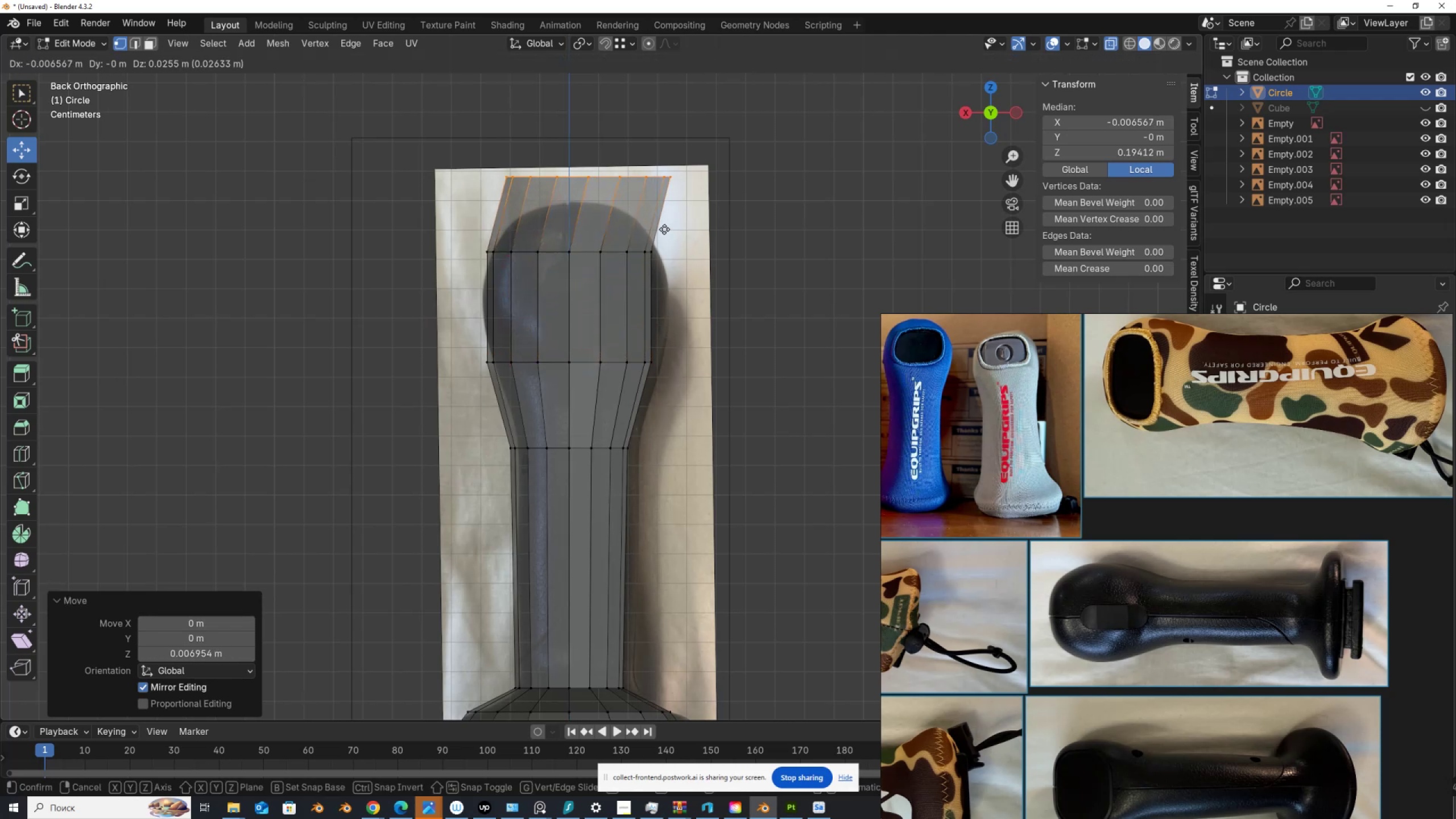 
right_click([664, 229])
 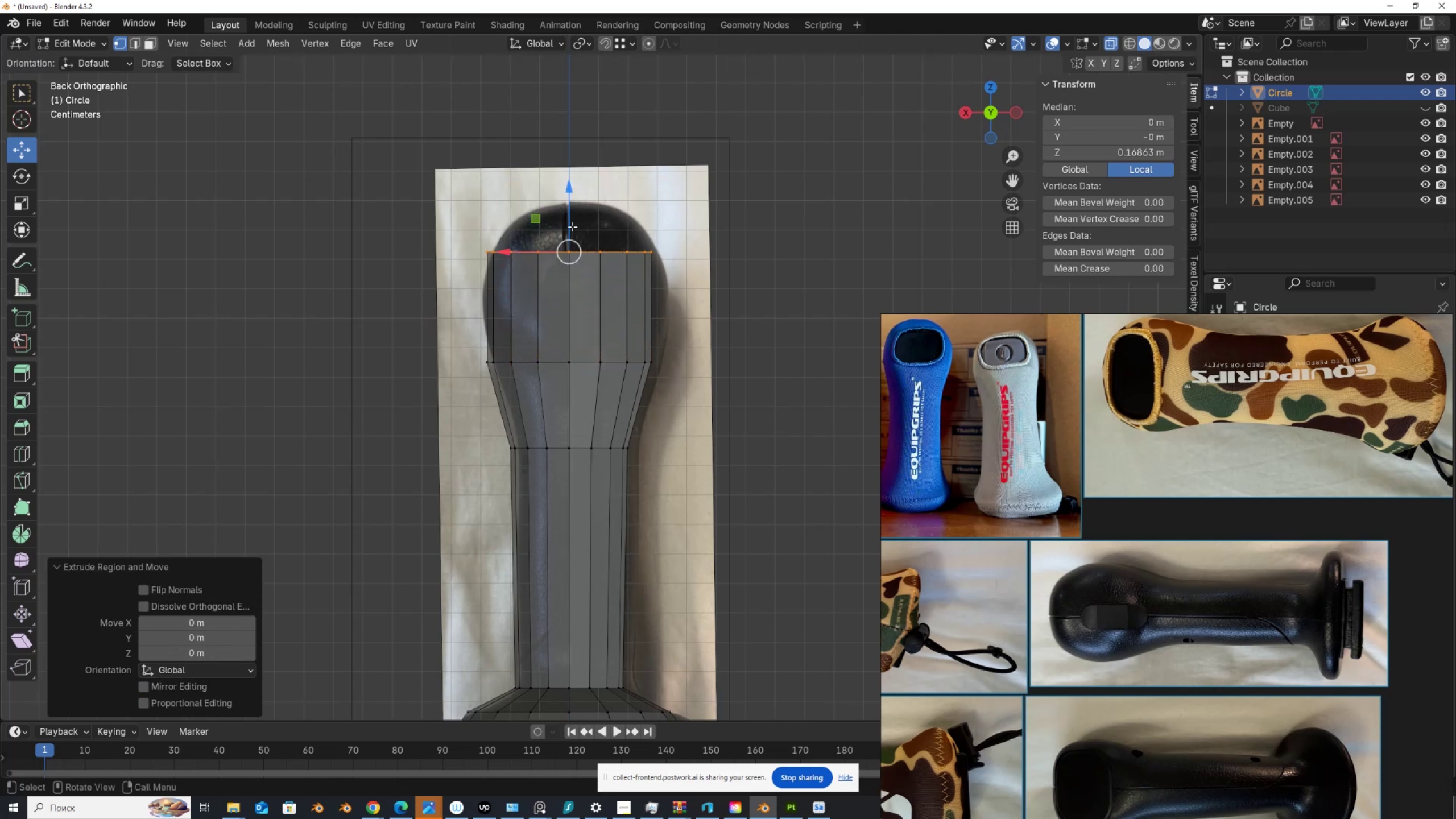 
left_click_drag(start_coordinate=[569, 226], to_coordinate=[556, 172])
 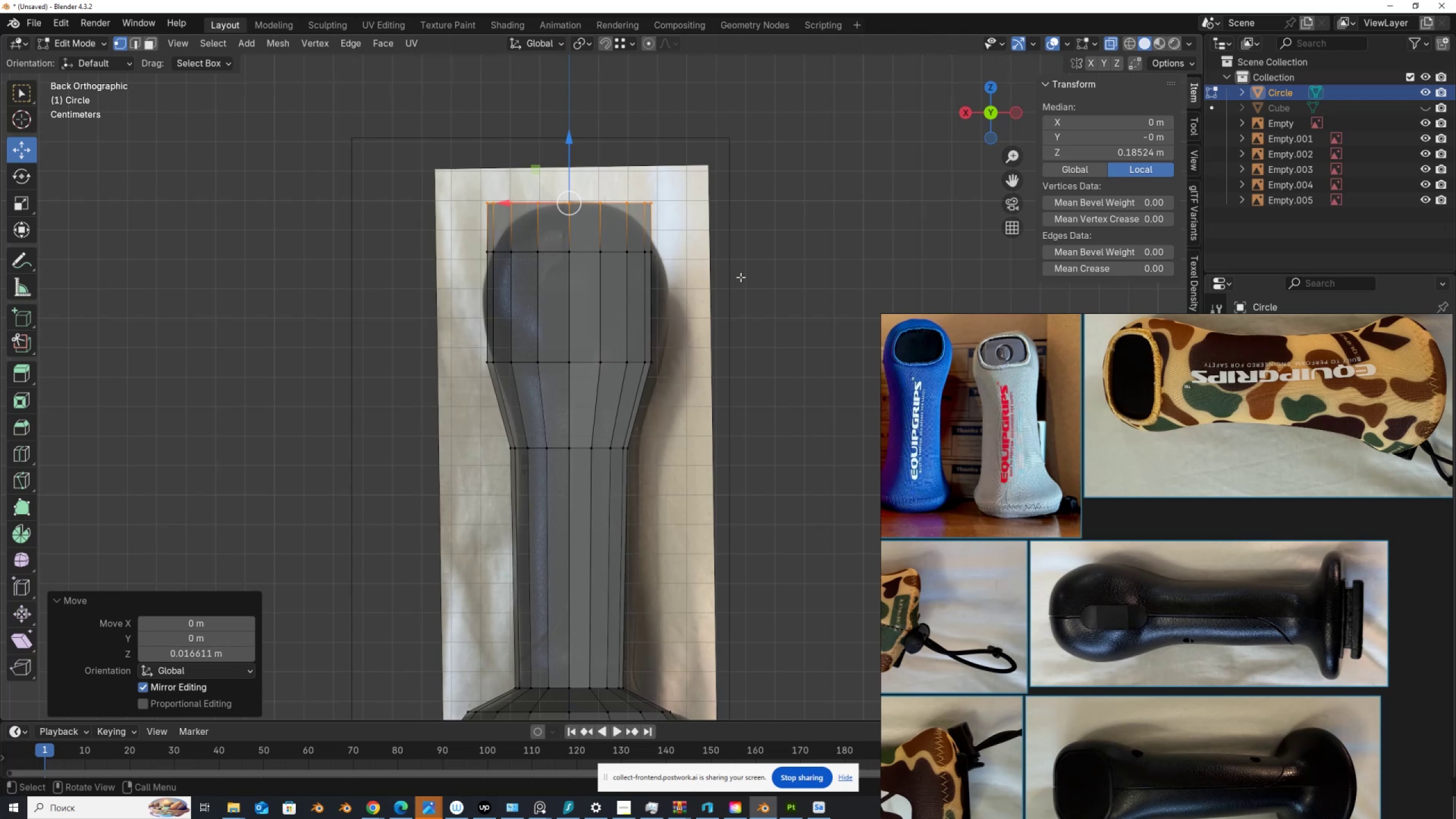 
key(S)
 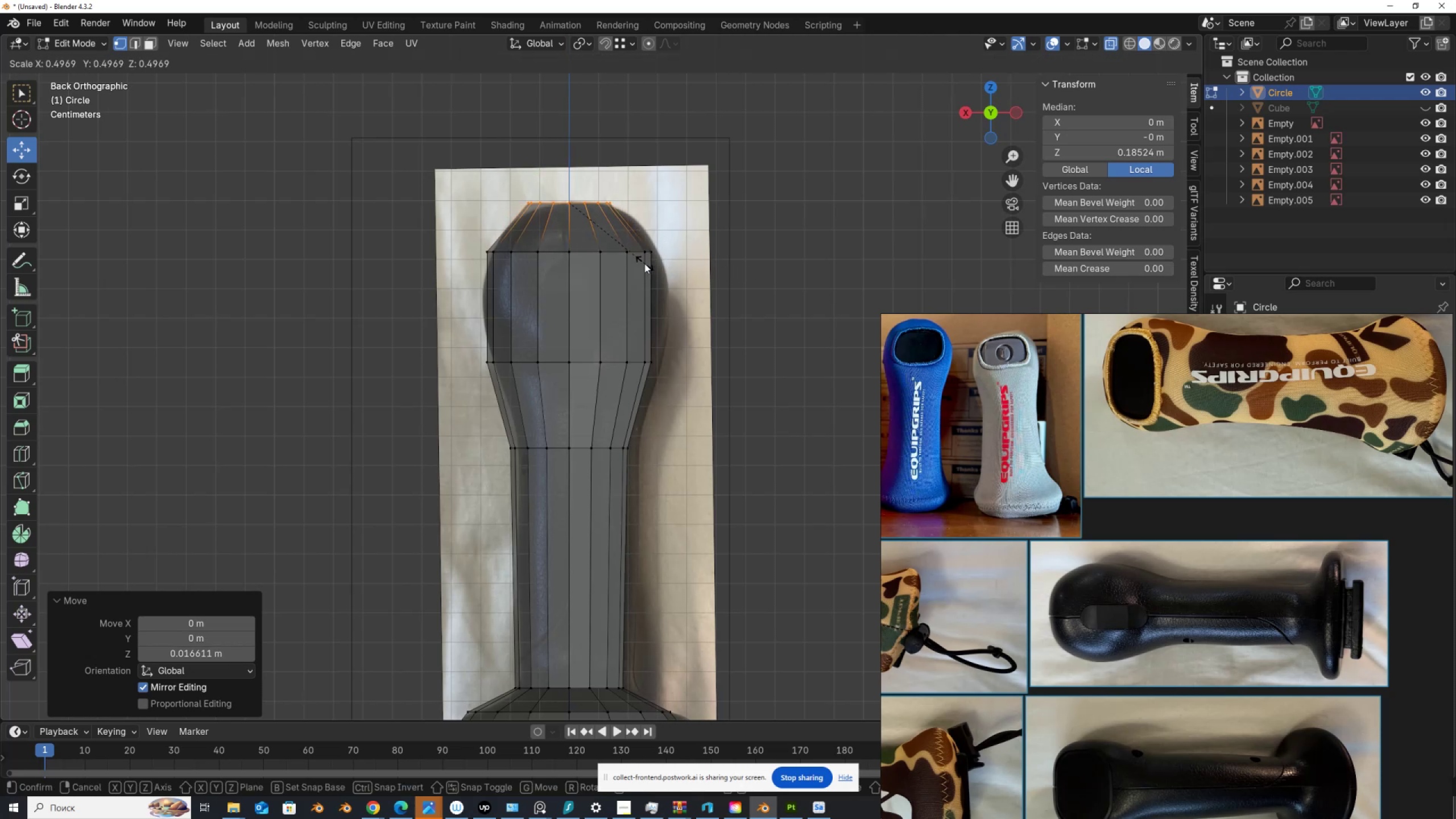 
left_click([644, 263])
 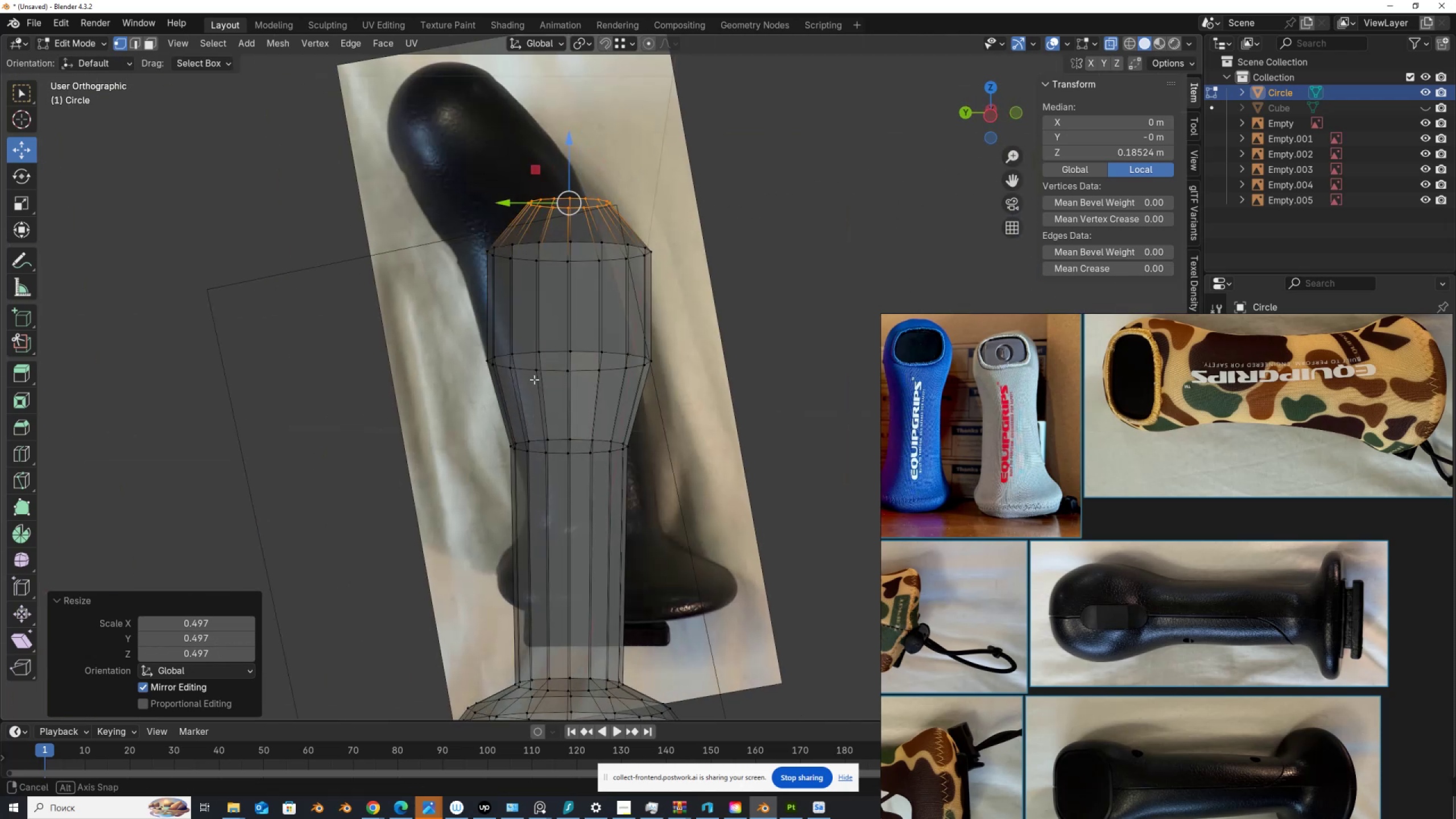 
hold_key(key=AltLeft, duration=0.52)
 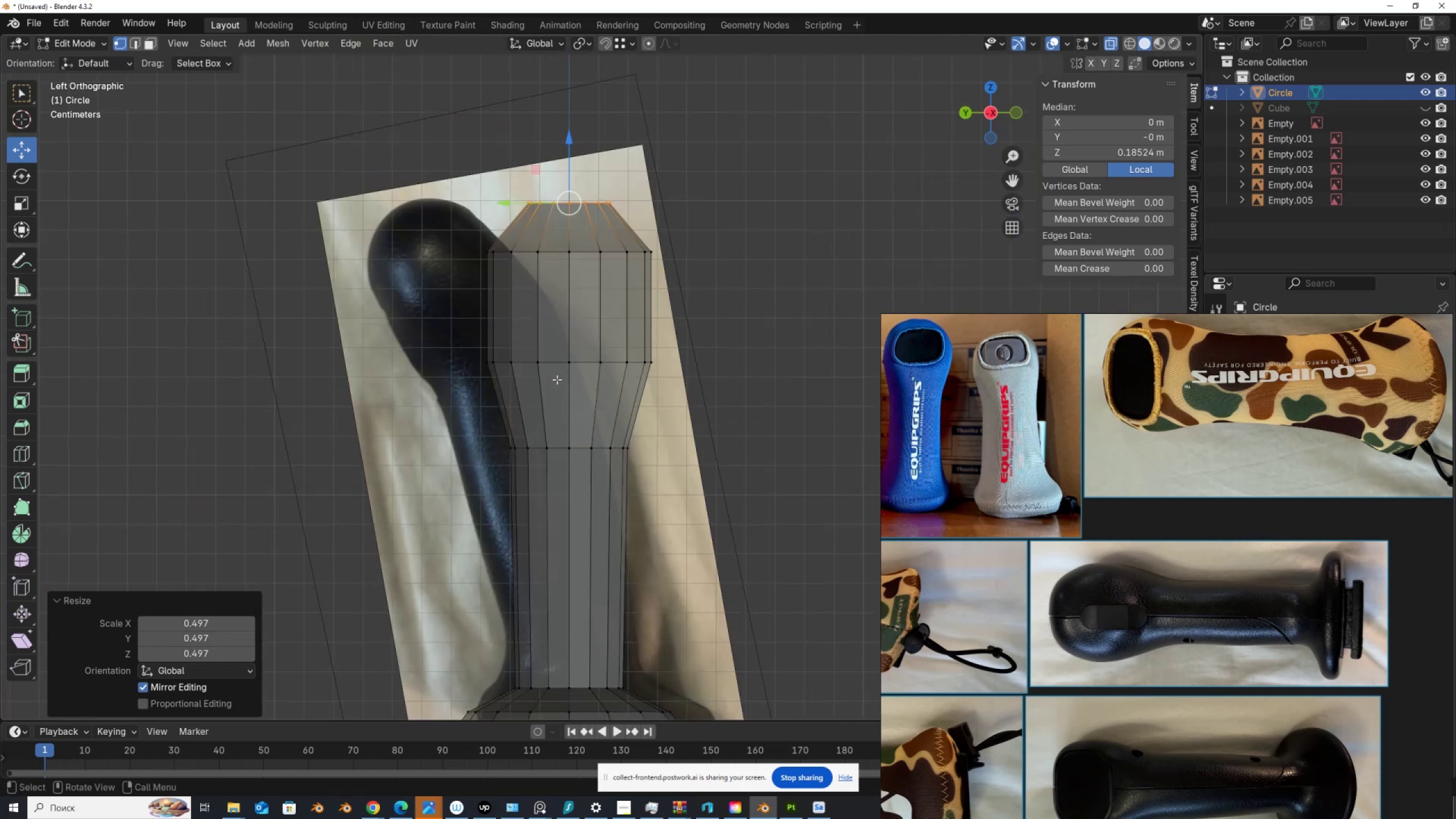 
scroll: coordinate [557, 379], scroll_direction: down, amount: 1.0
 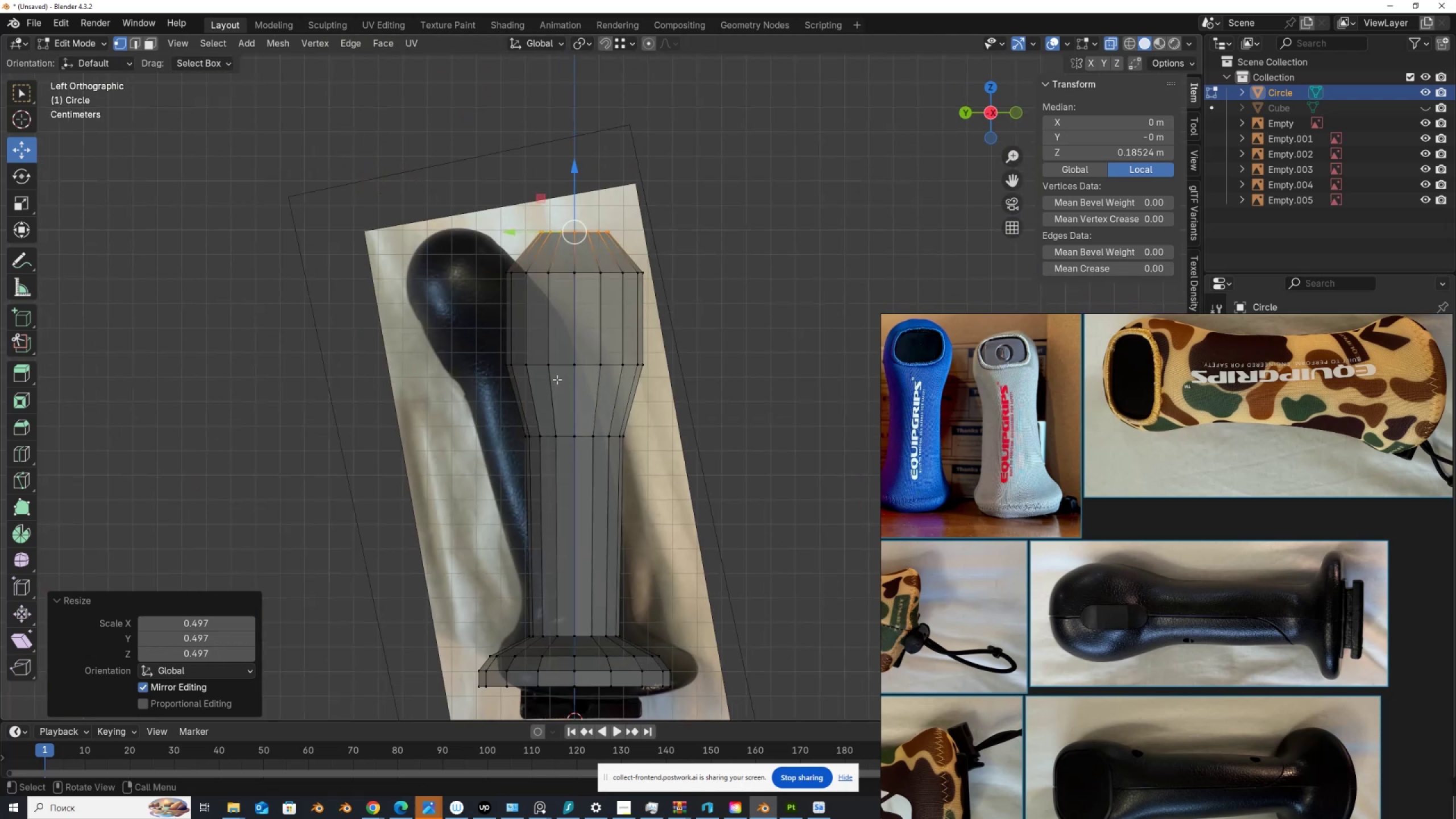 
hold_key(key=ShiftLeft, duration=1.48)
 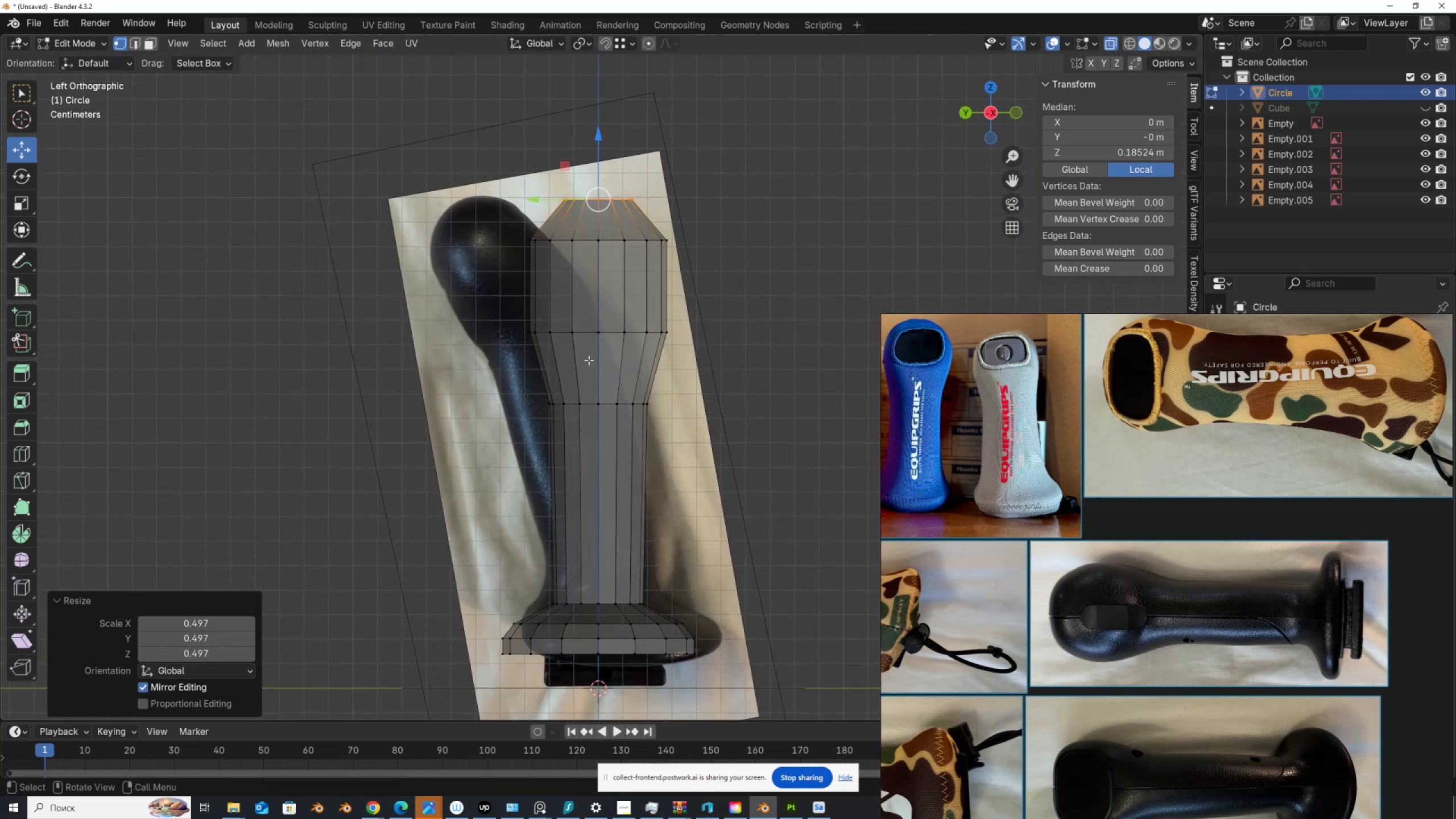 
scroll: coordinate [589, 360], scroll_direction: up, amount: 1.0
 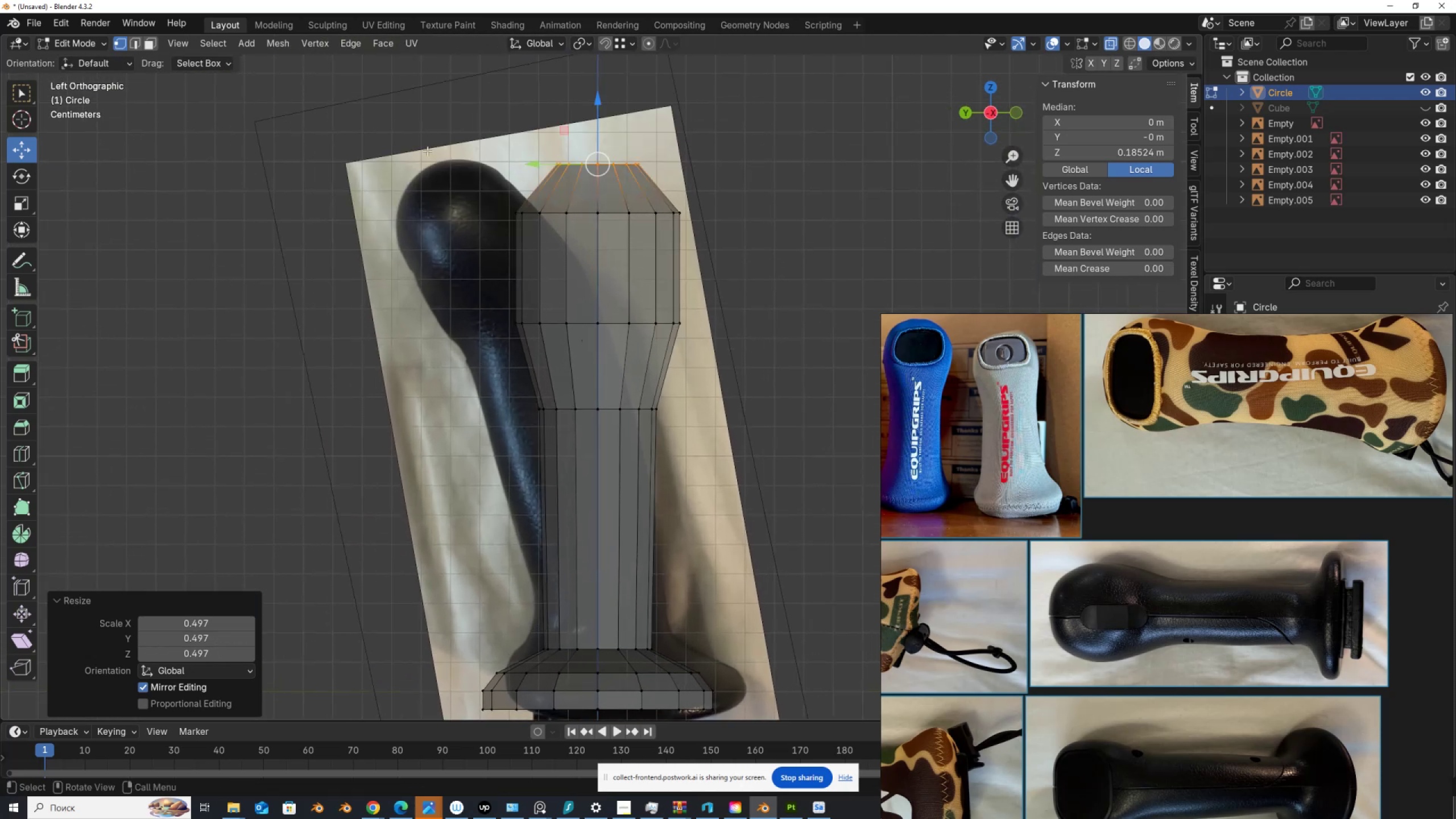 
left_click_drag(start_coordinate=[416, 133], to_coordinate=[786, 435])
 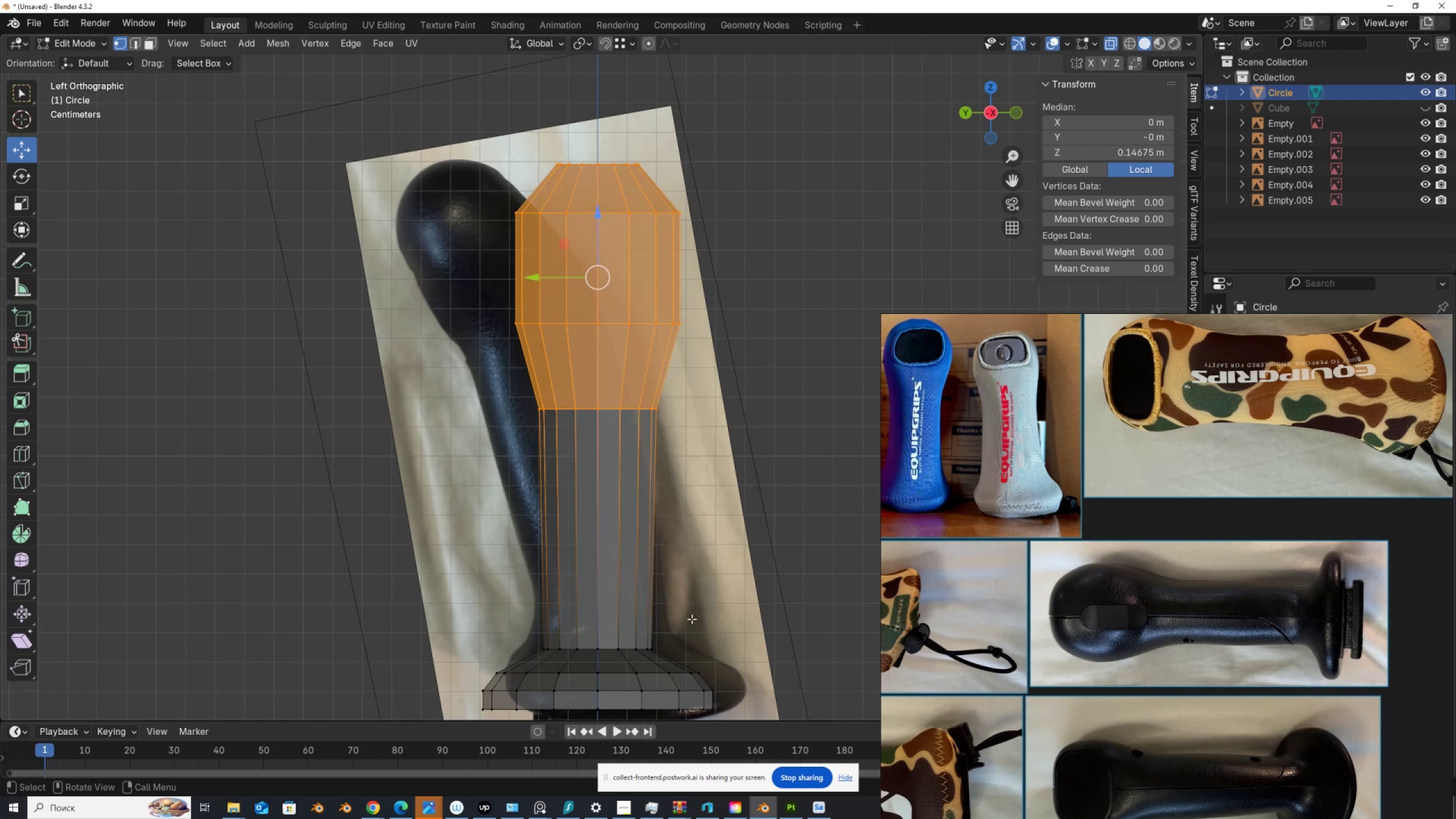 
hold_key(key=ShiftLeft, duration=1.53)
 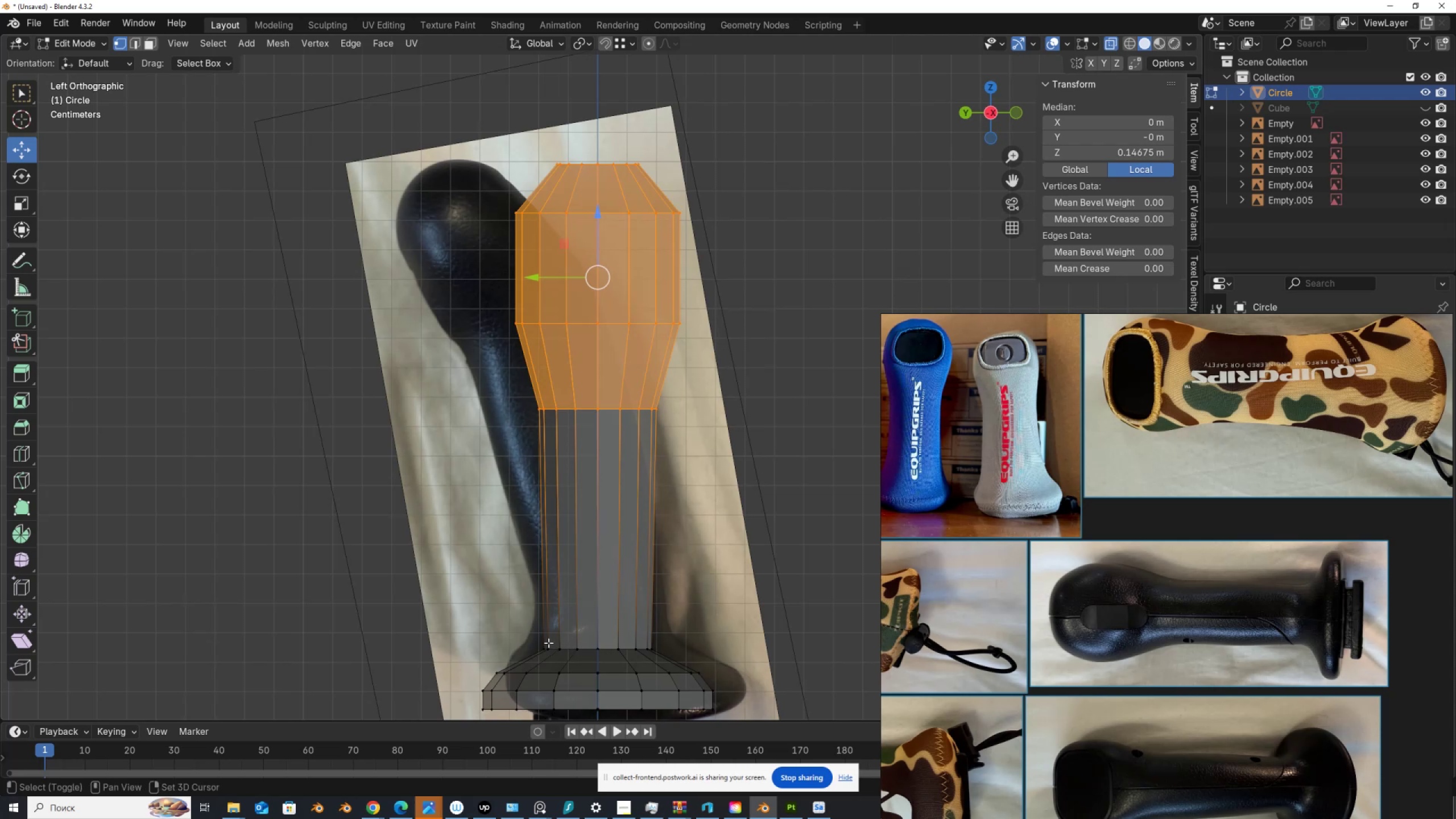 
hold_key(key=ShiftLeft, duration=1.51)
left_click([540, 646])
 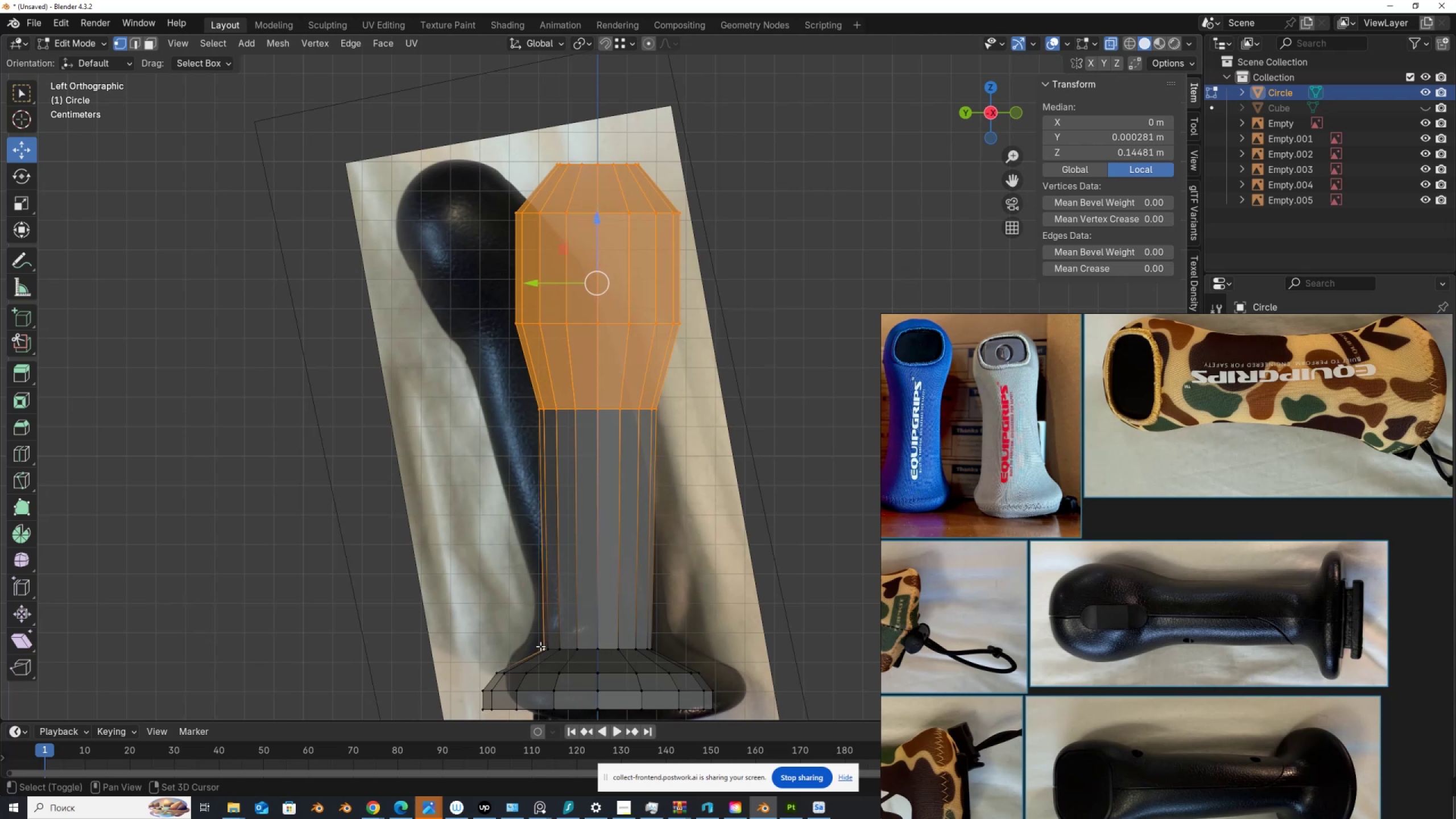 
hold_key(key=ShiftLeft, duration=0.78)
 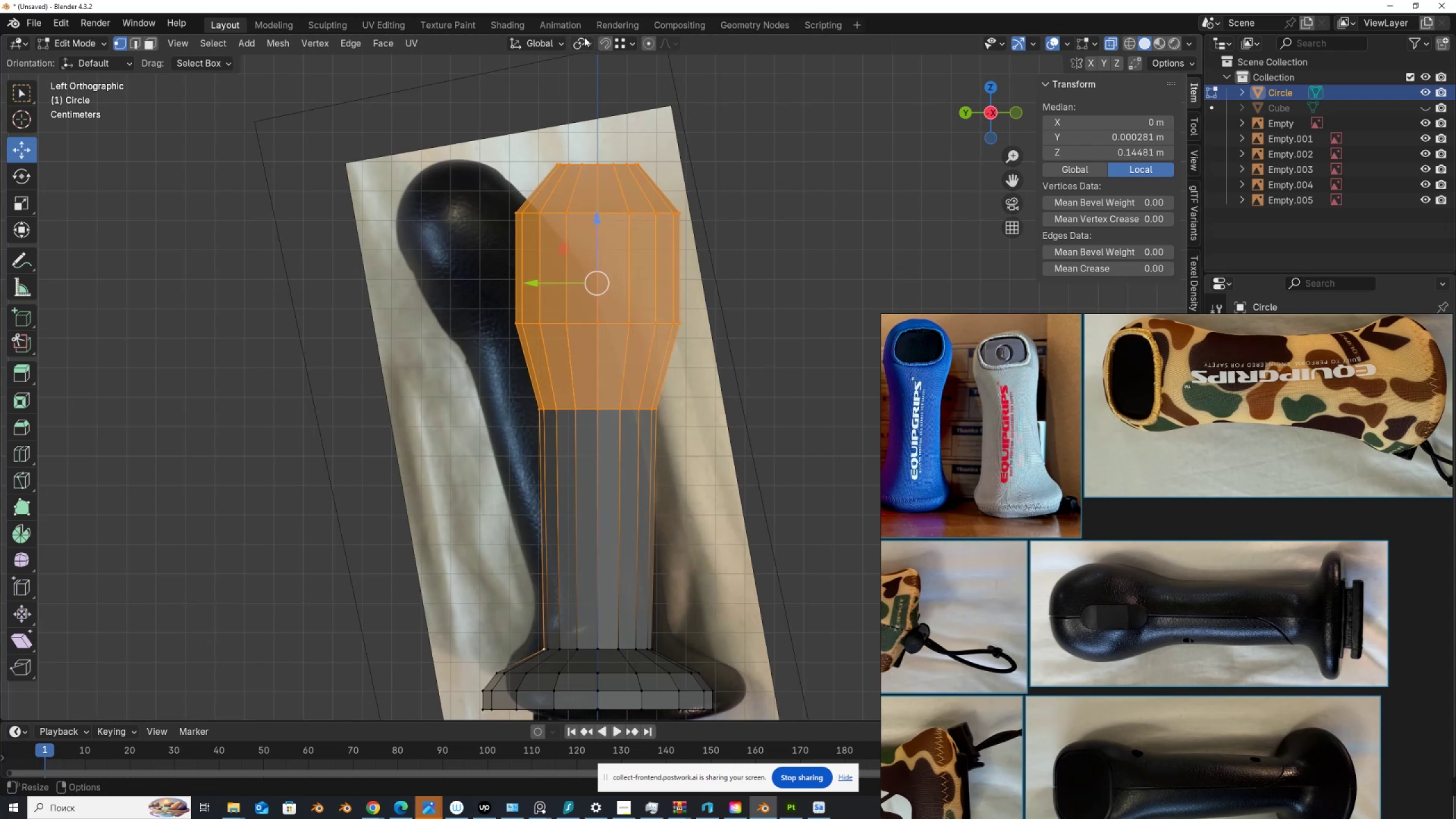 
left_click([574, 45])
 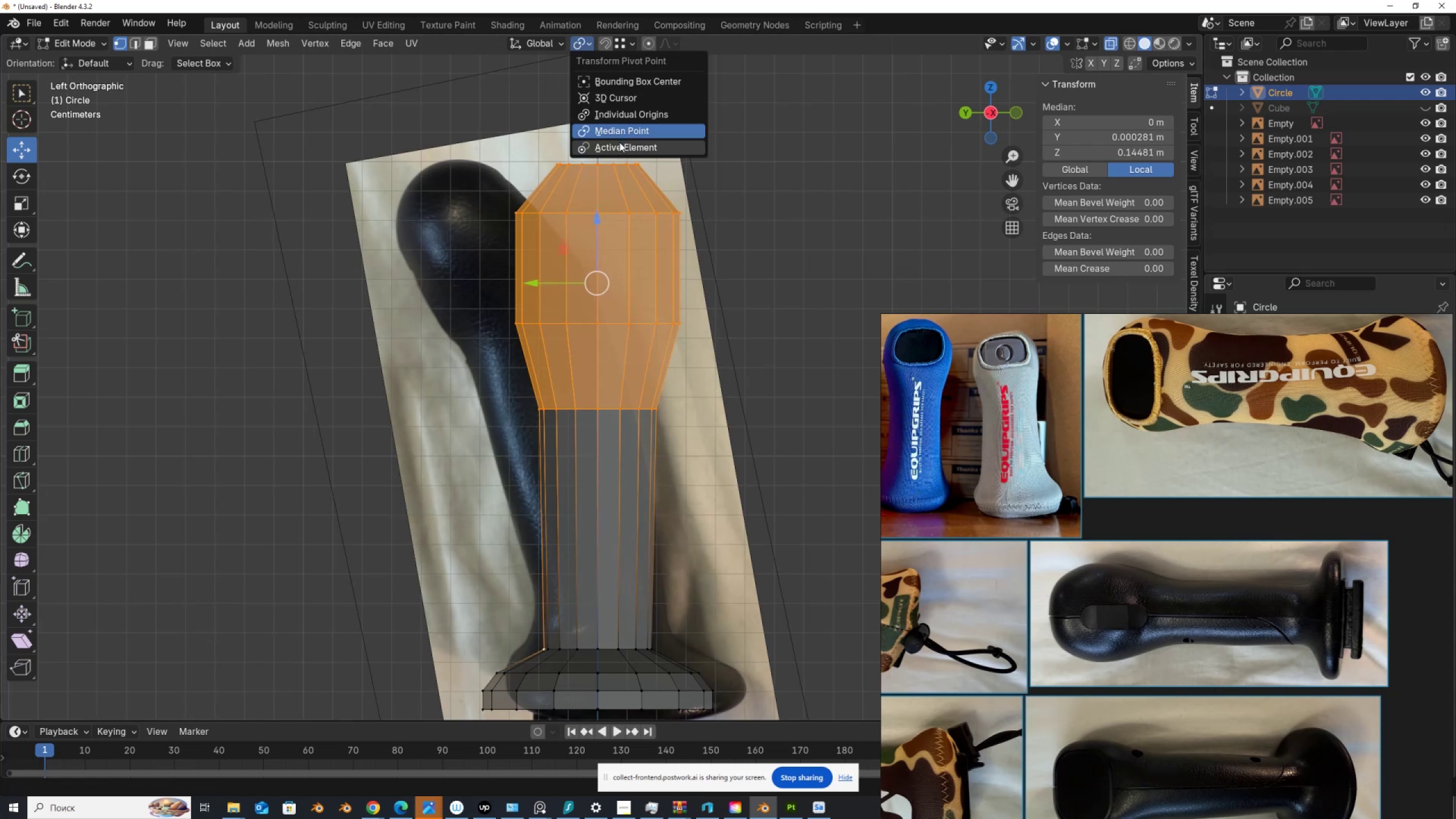 
left_click([619, 146])
 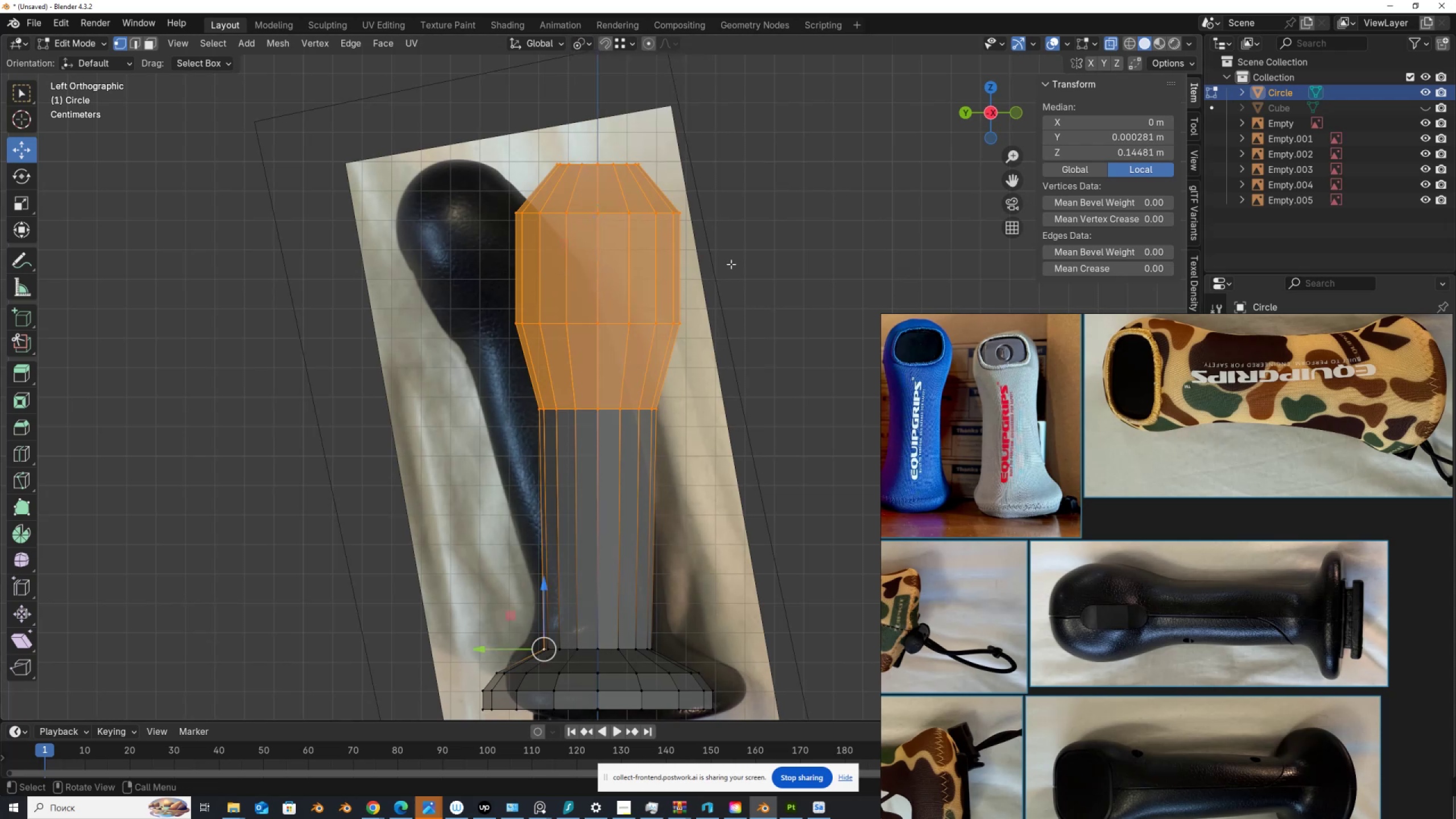 
key(R)
 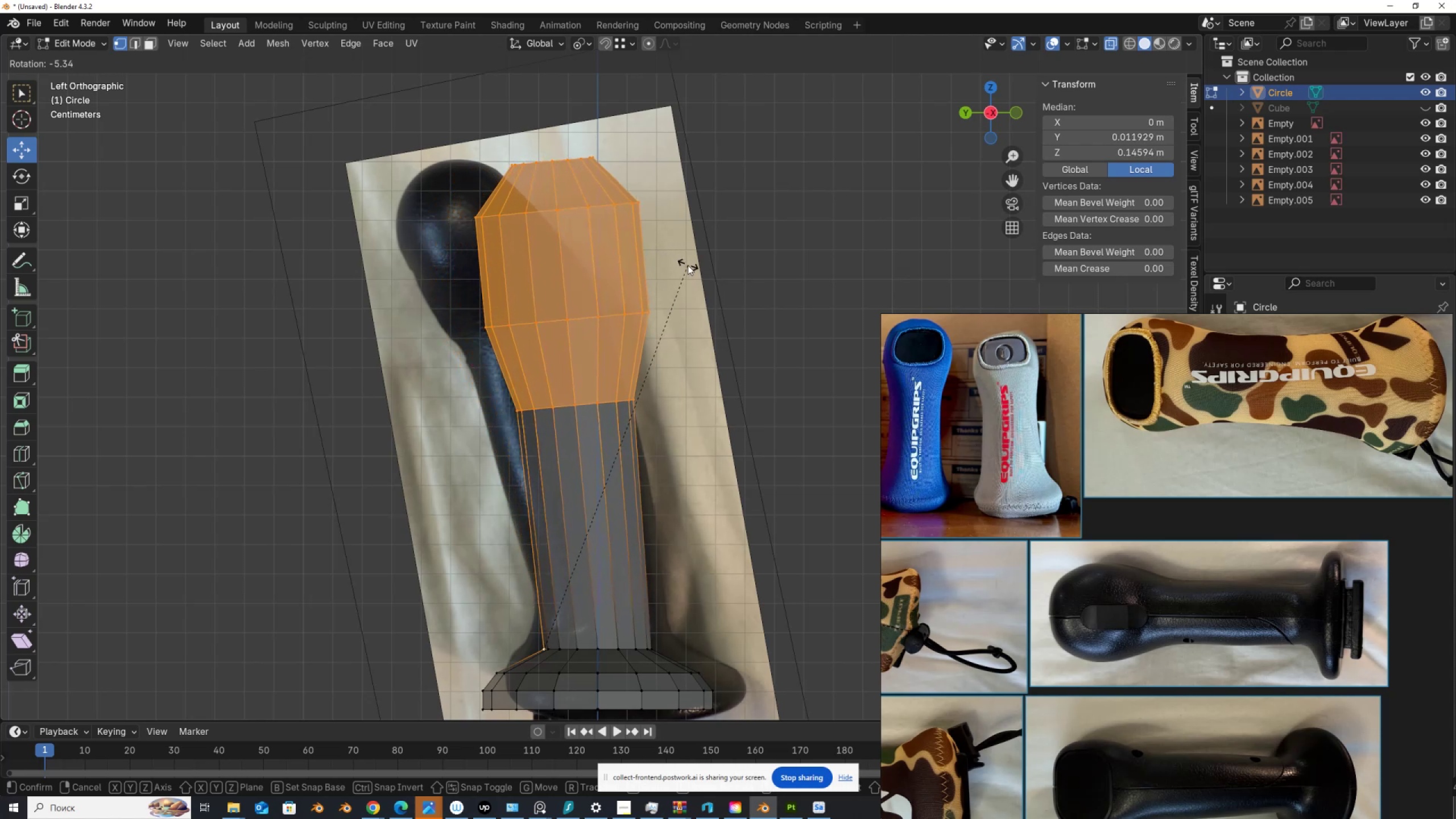 
wait(5.39)
 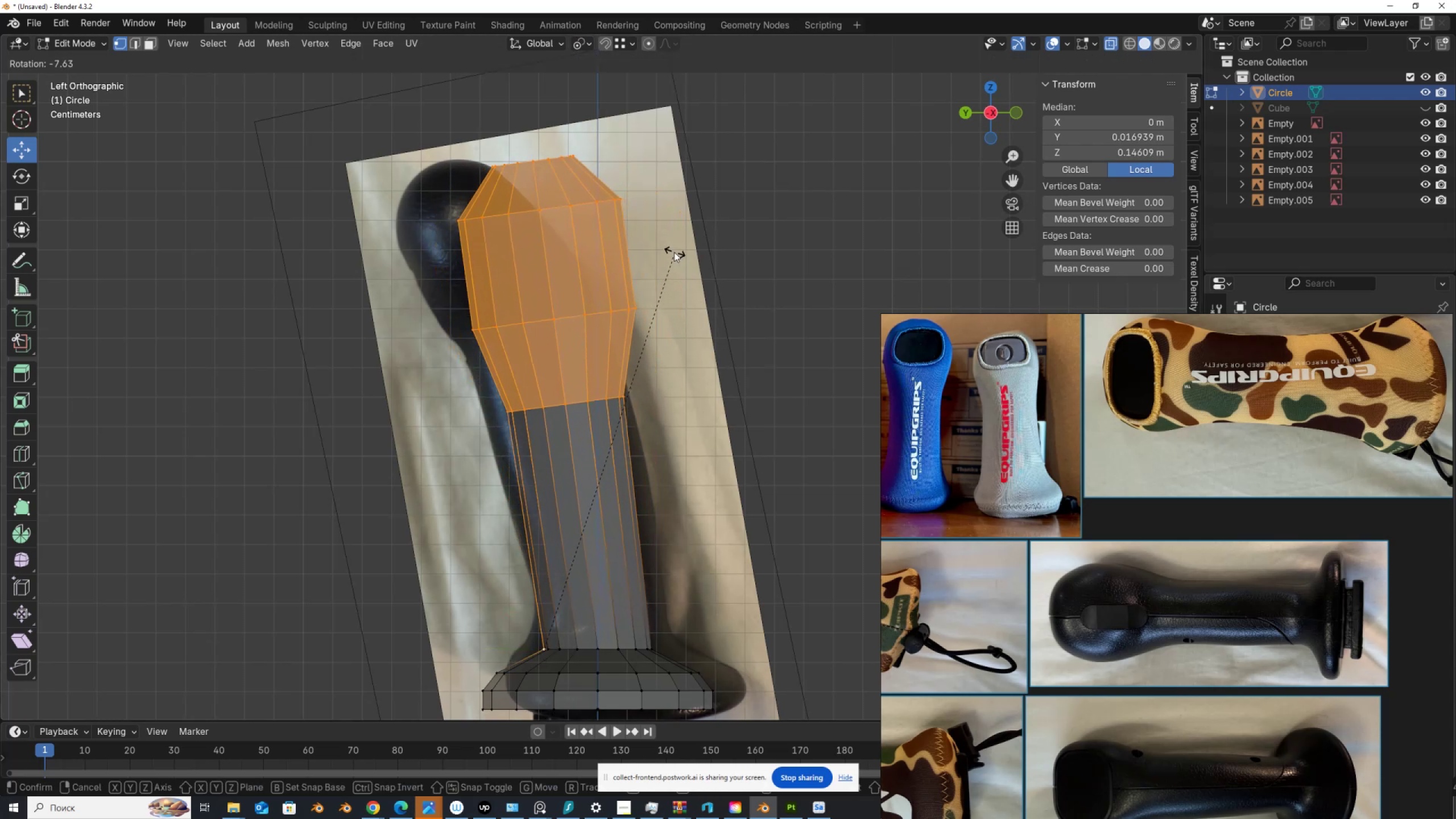 
left_click([634, 249])
 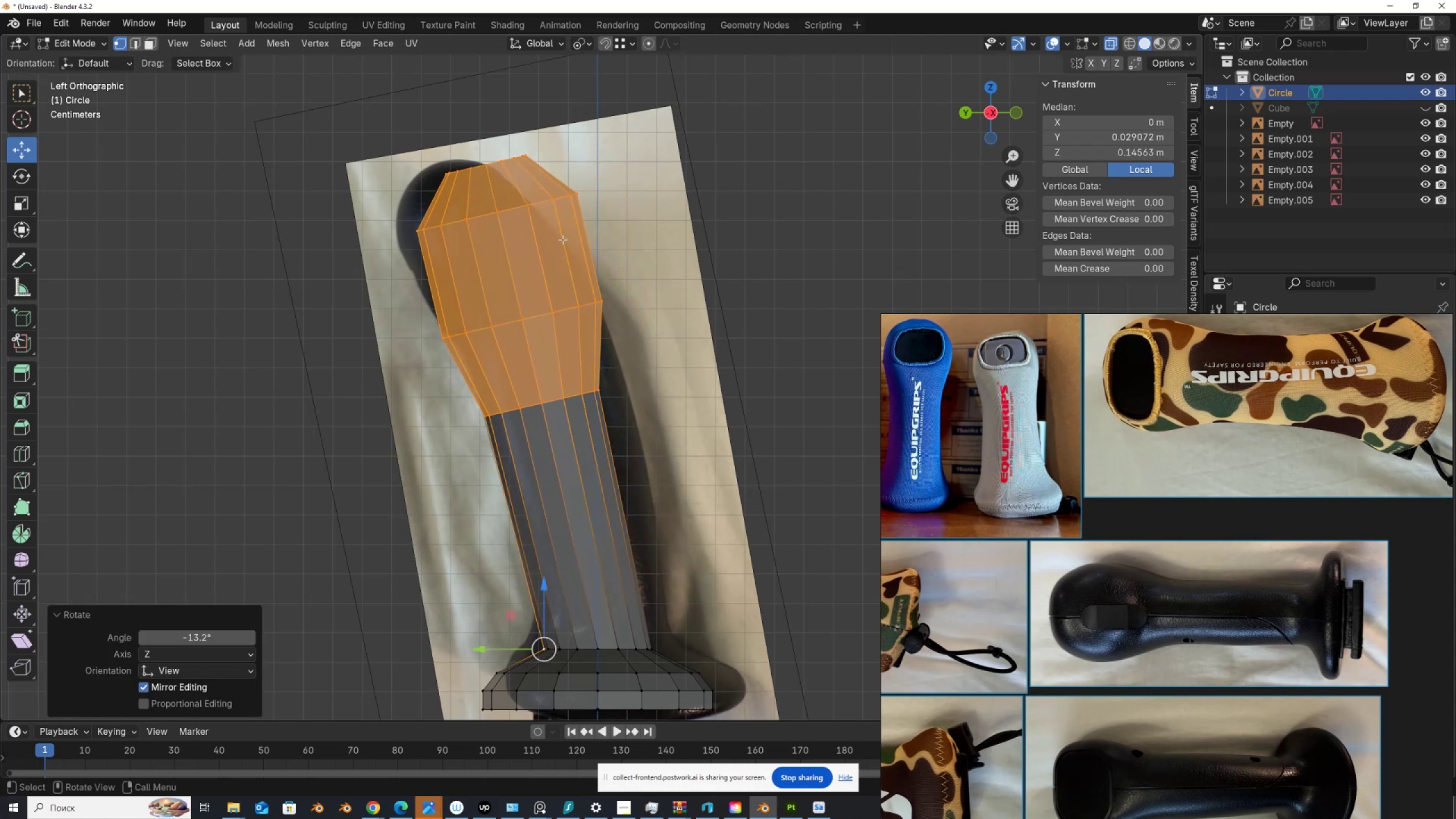 
scroll: coordinate [562, 239], scroll_direction: down, amount: 2.0
 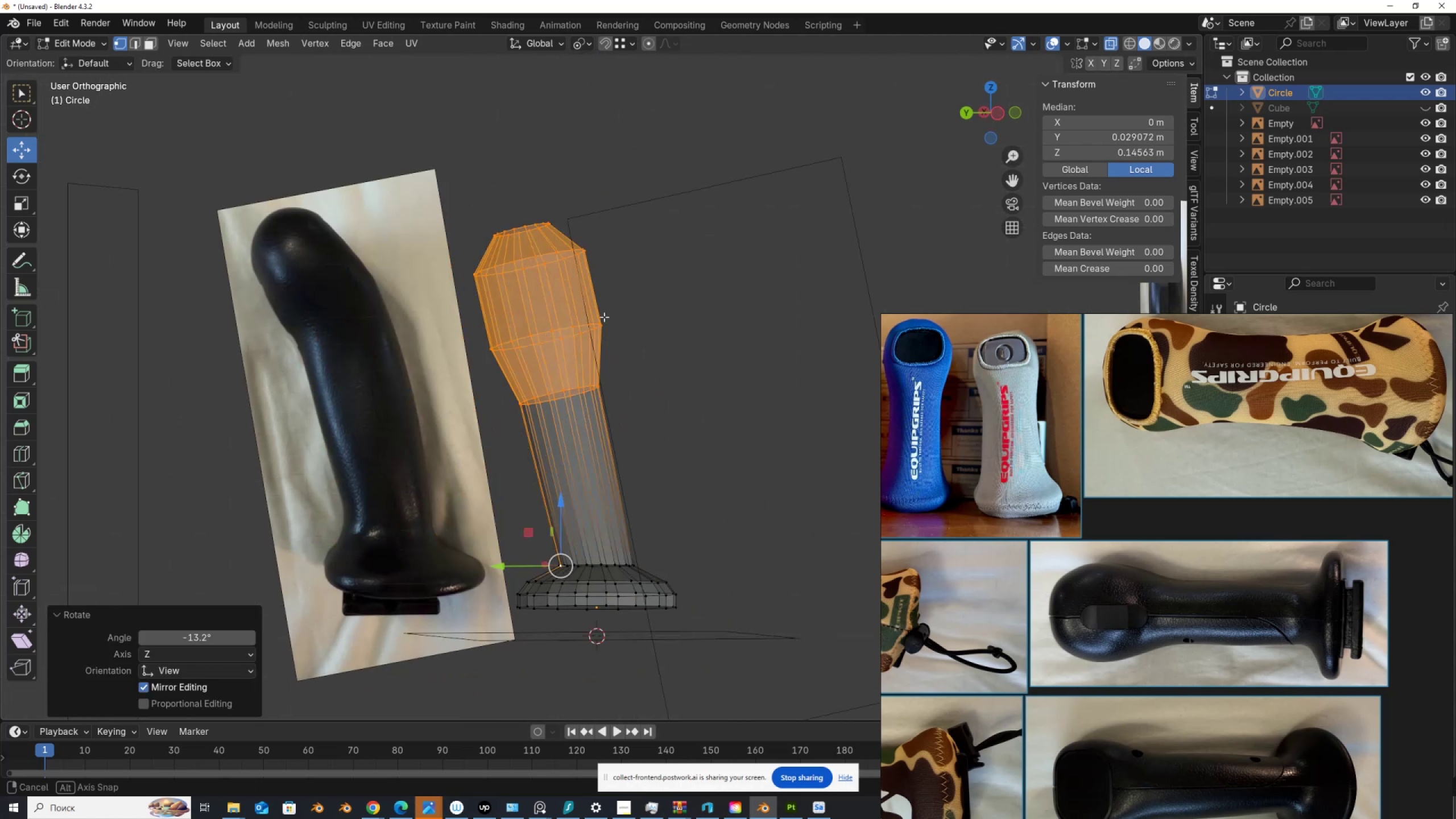 
hold_key(key=AltLeft, duration=1.14)
 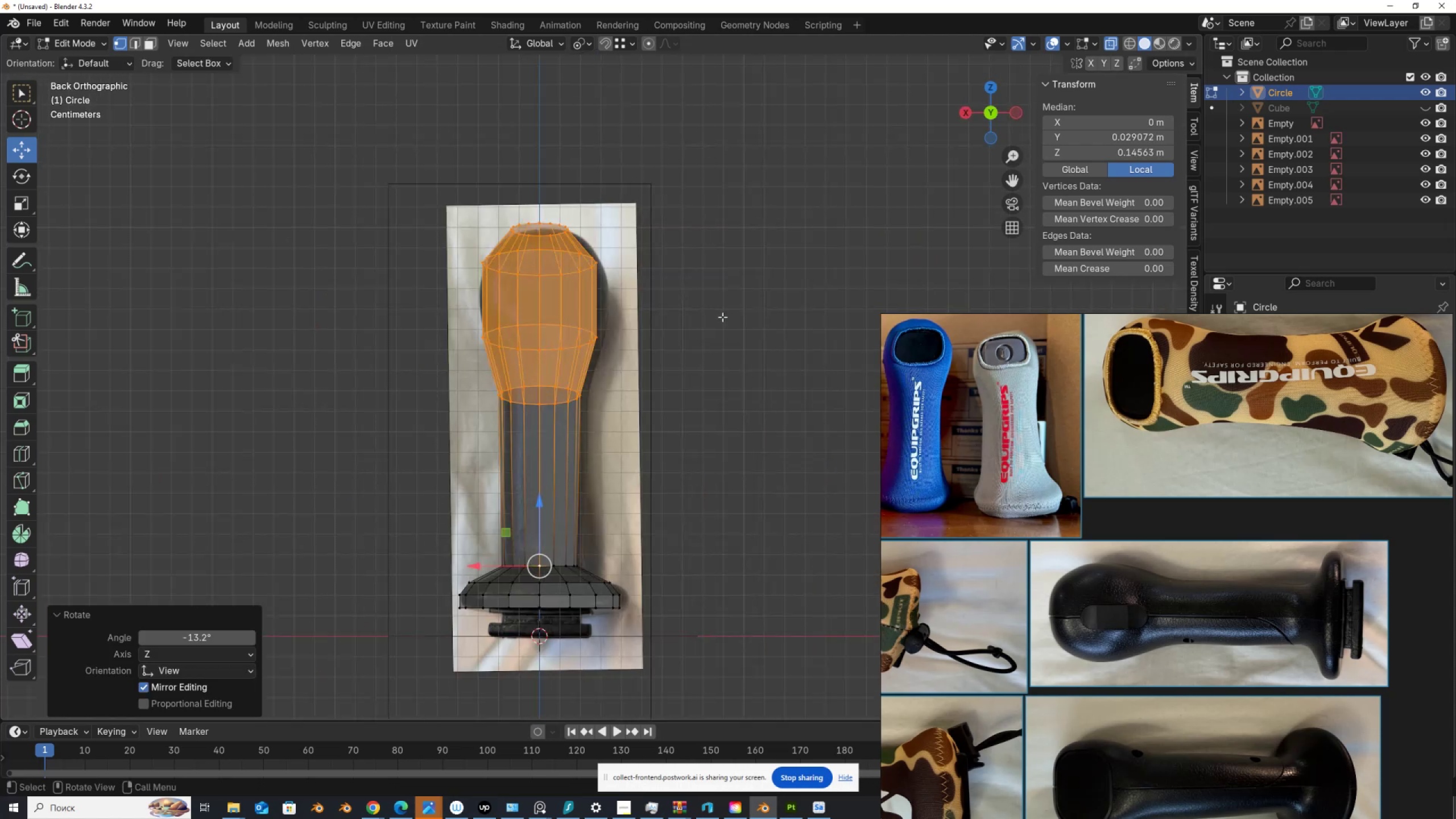 
hold_key(key=AltLeft, duration=0.69)
 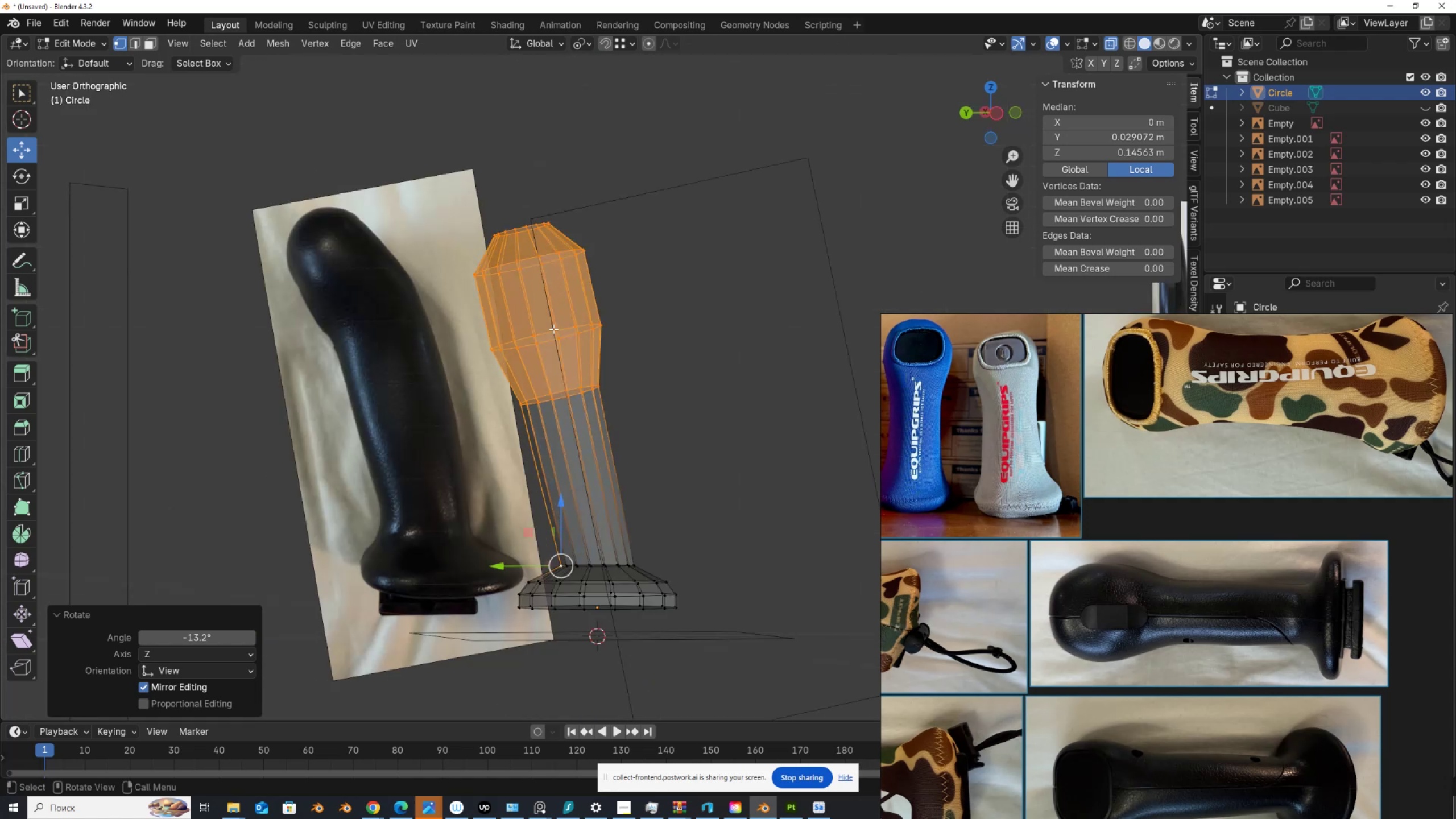 
hold_key(key=AltLeft, duration=0.66)
scroll: coordinate [535, 330], scroll_direction: up, amount: 4.0
 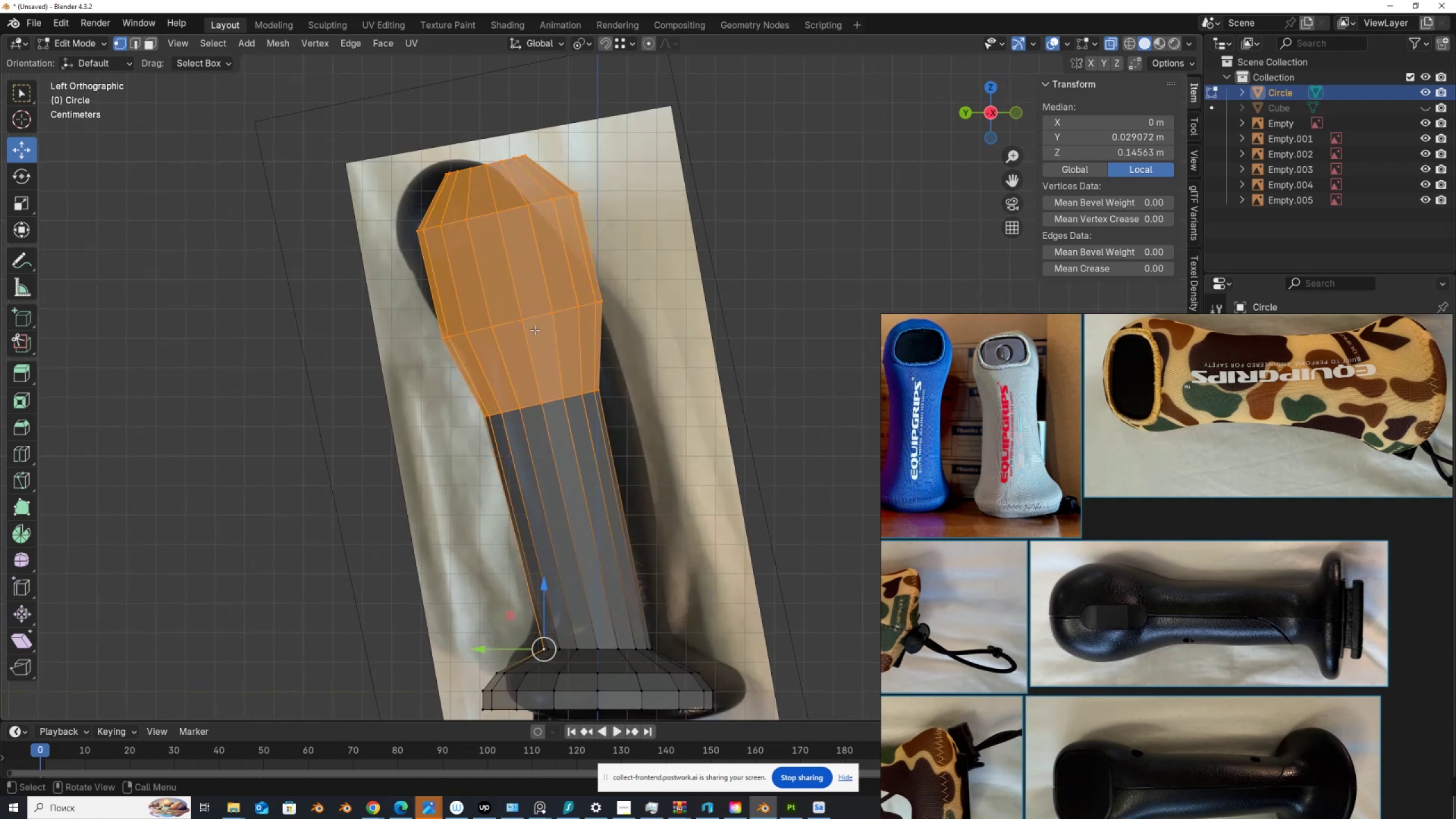 
key(Alt+AltLeft)
 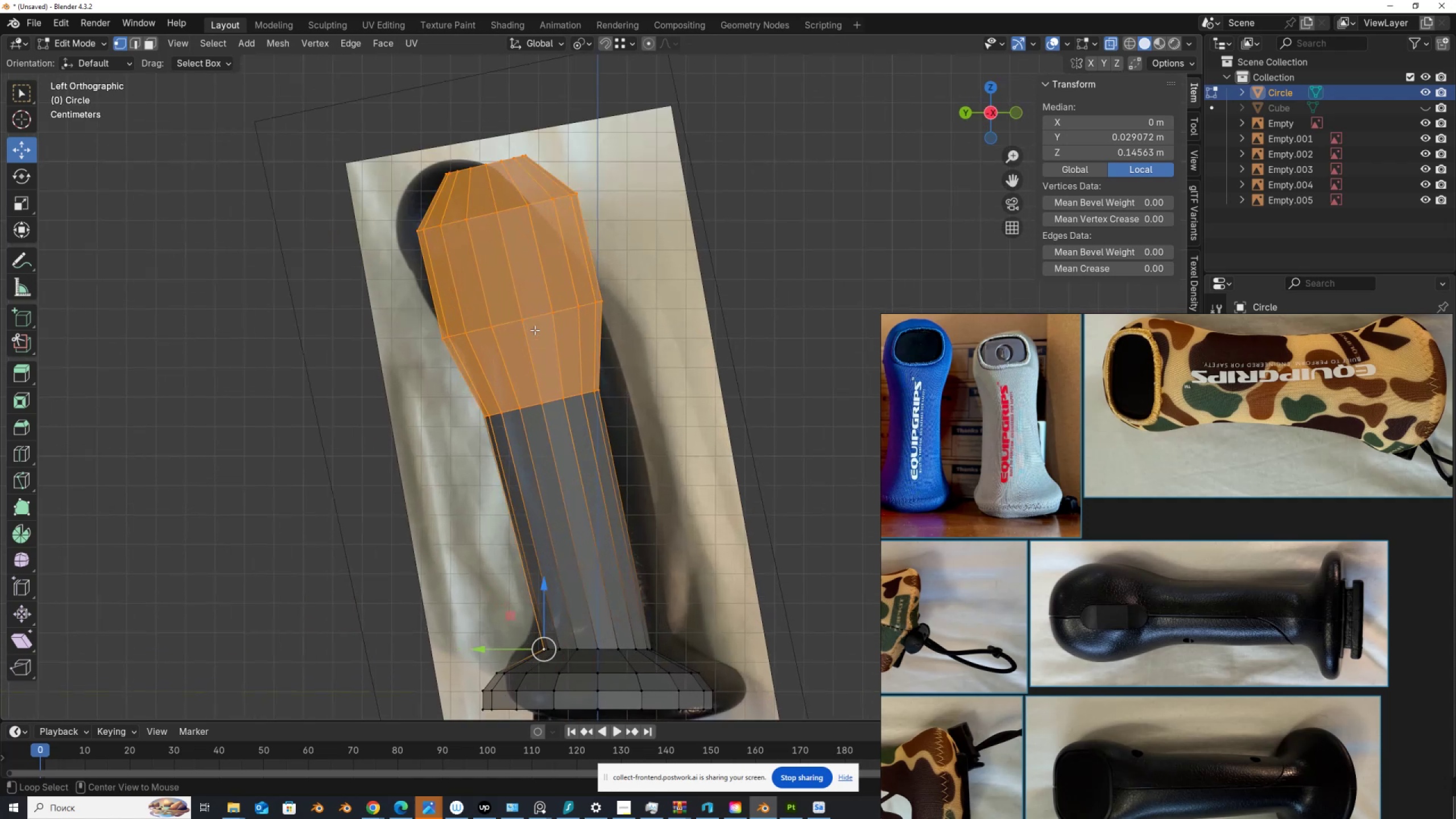 
key(Alt+Z)
 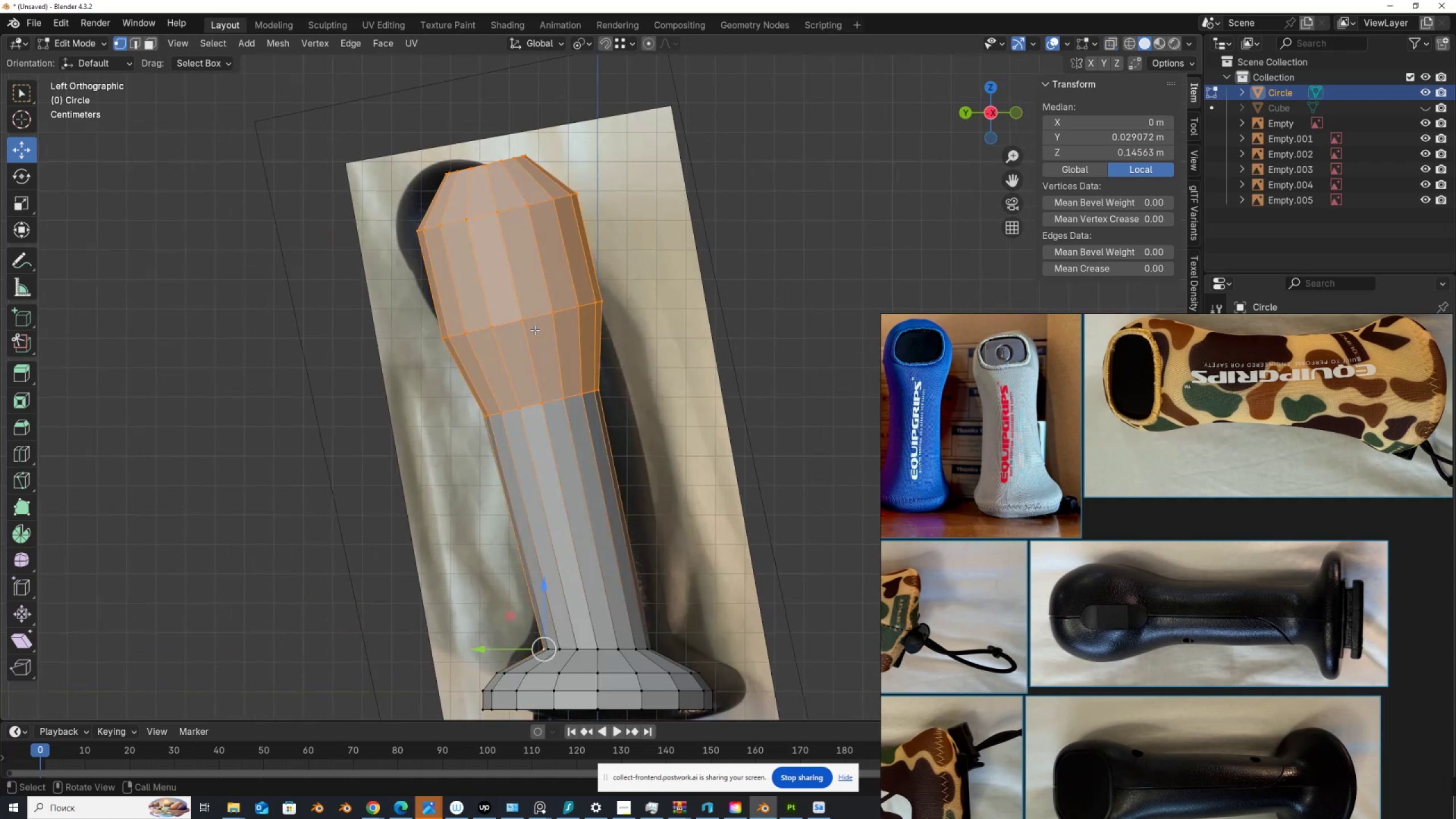 
key(Alt+Z)
 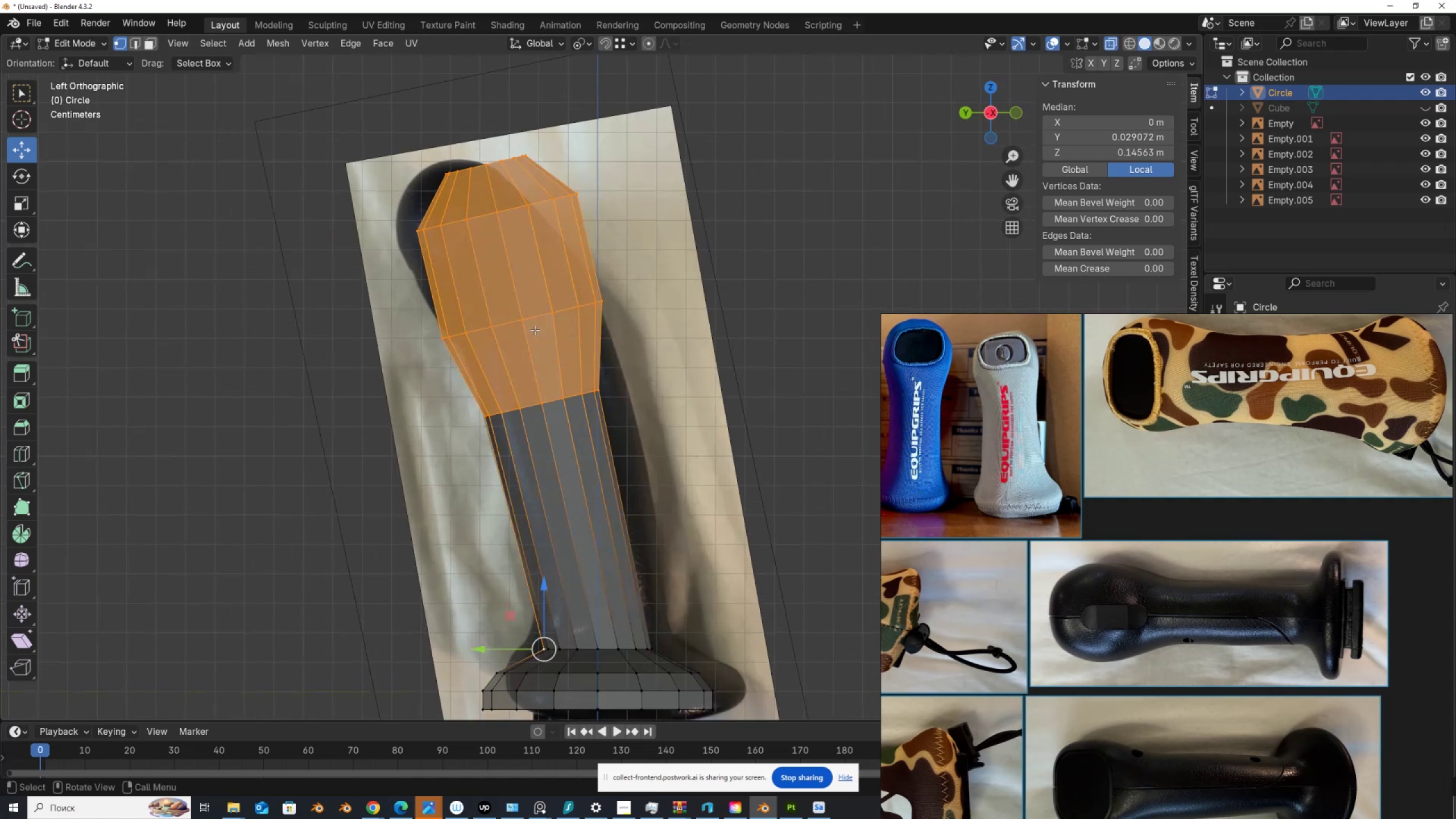 
key(Alt+AltLeft)
 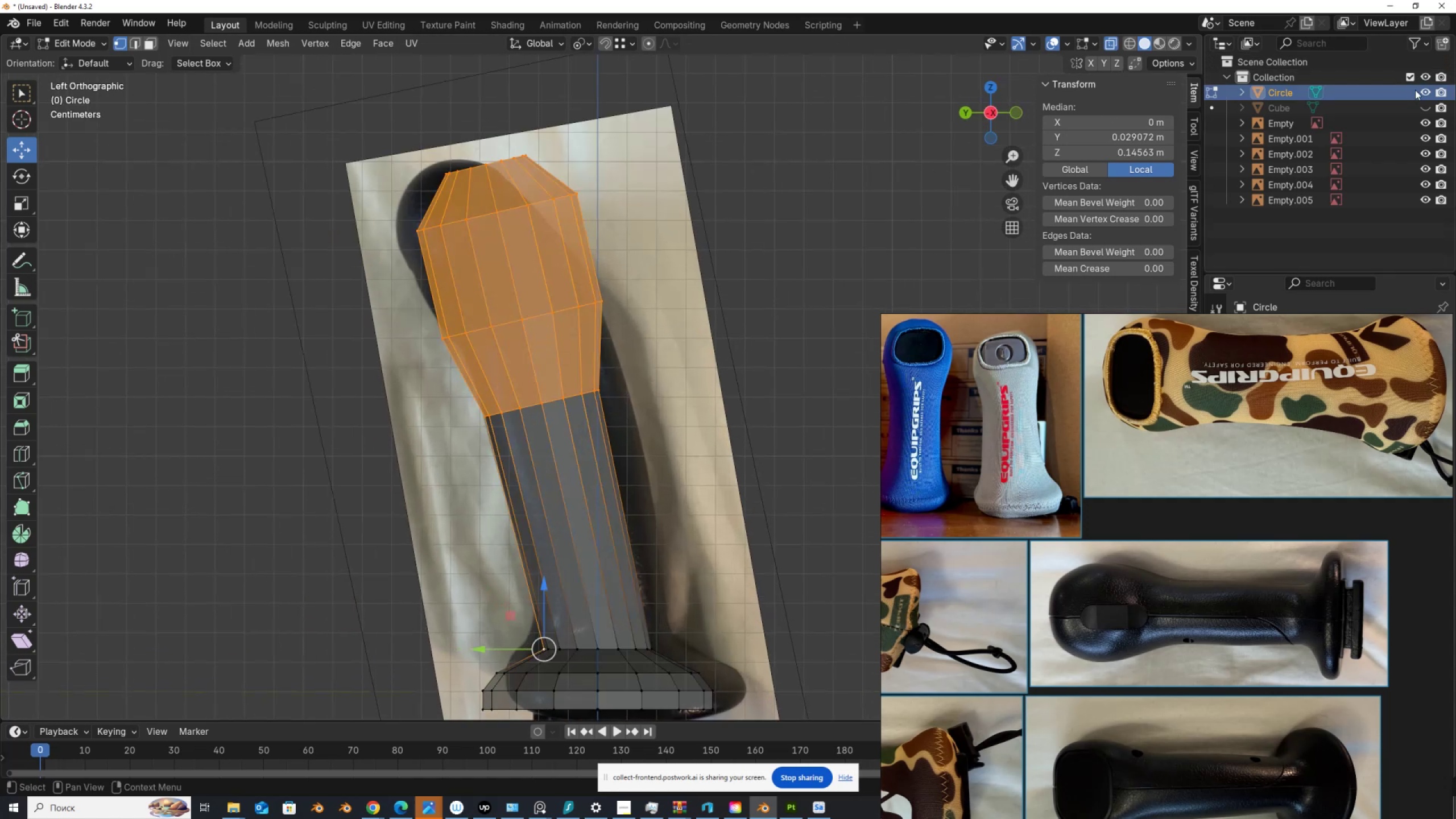 
left_click([1425, 94])
 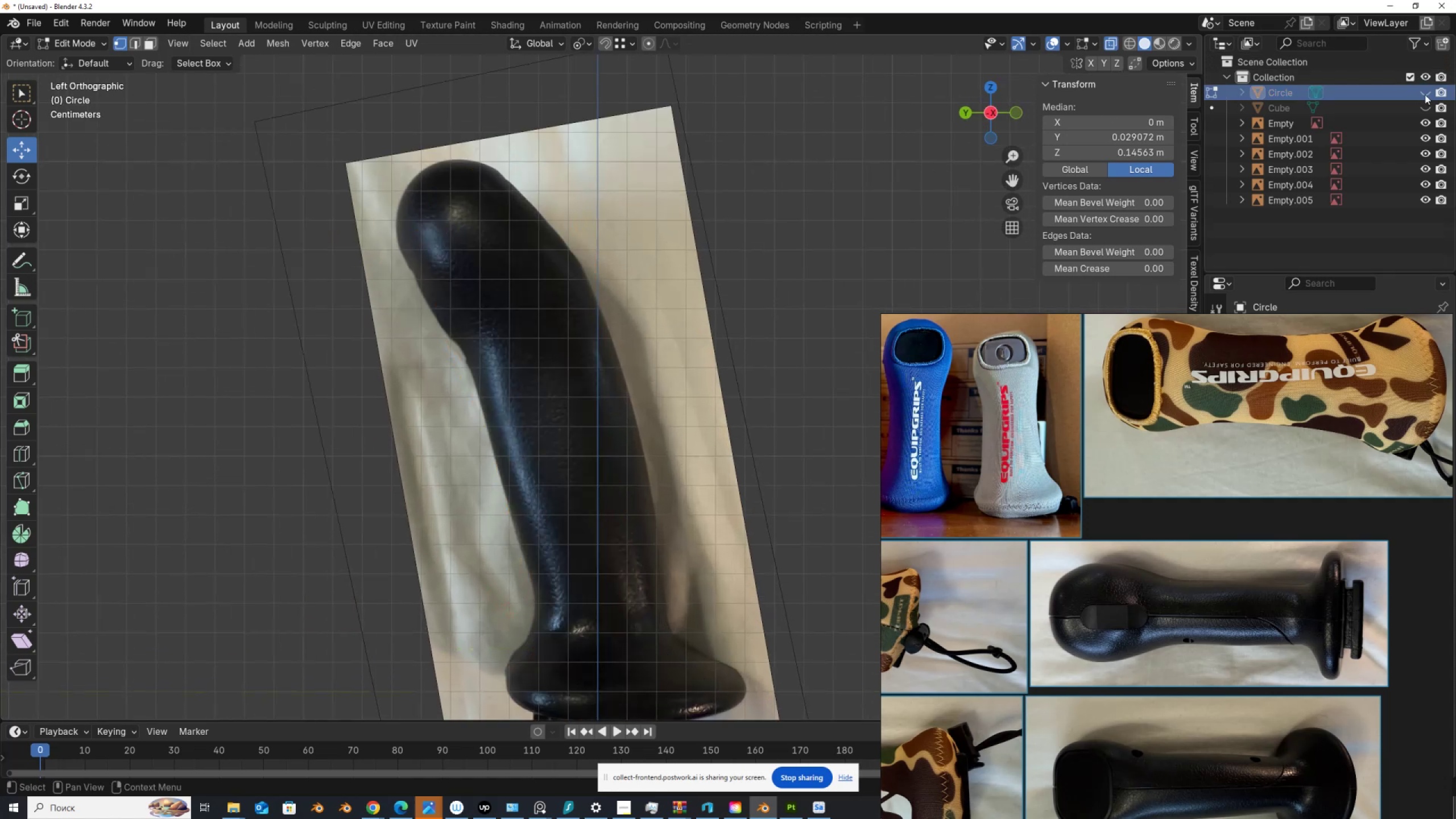 
left_click([1425, 94])
 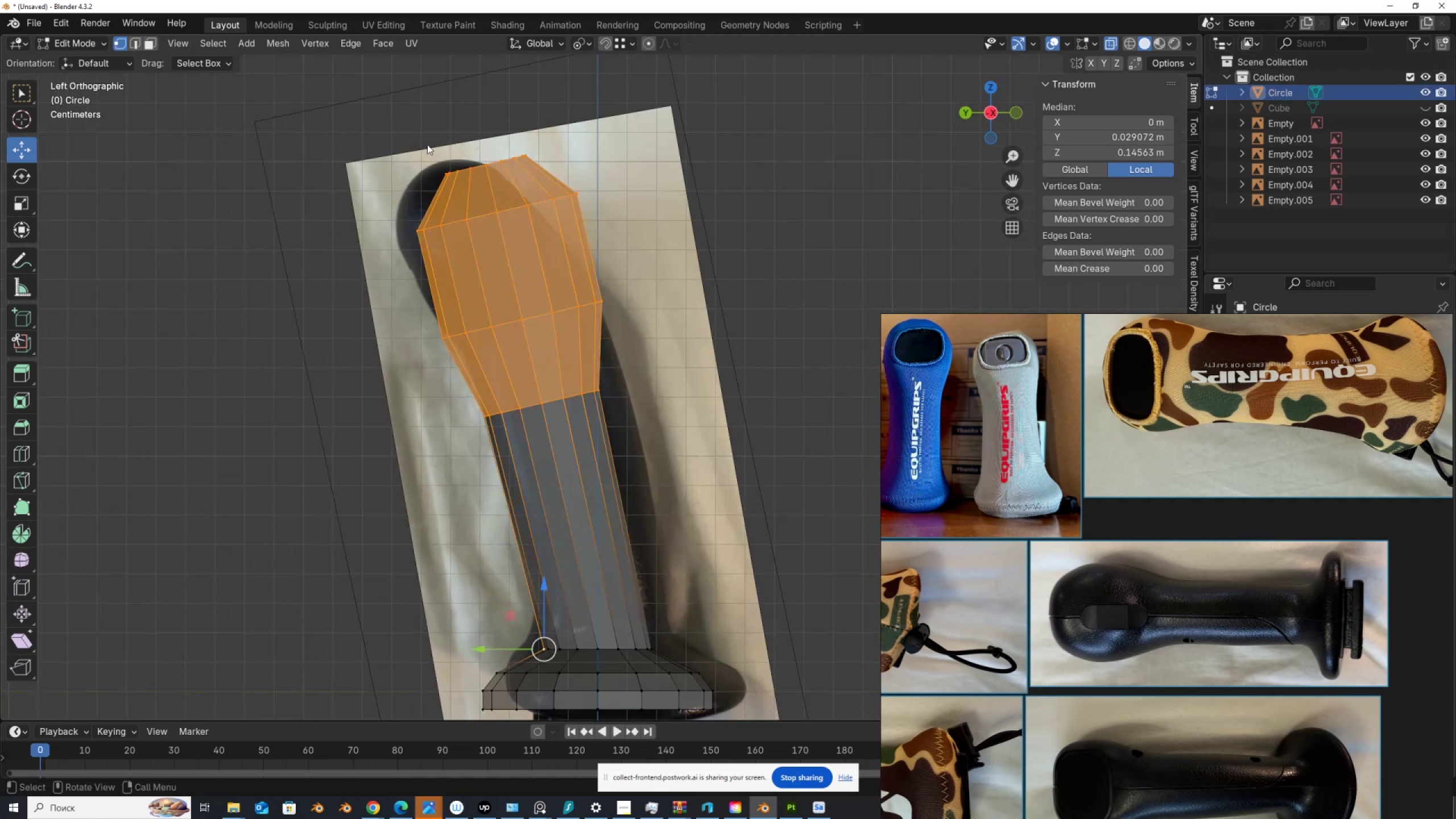 
scroll: coordinate [427, 144], scroll_direction: up, amount: 1.0
 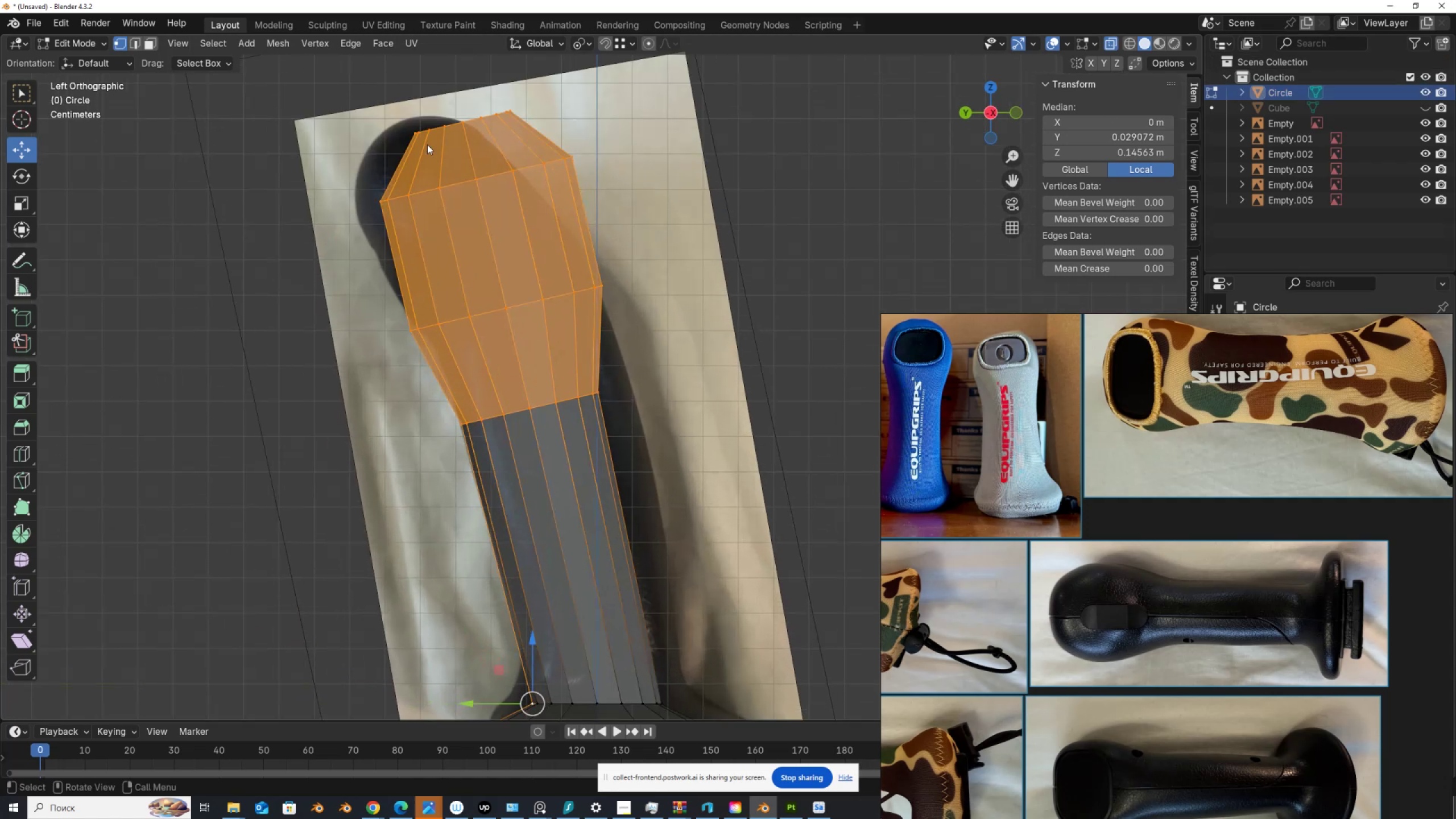 
hold_key(key=ShiftLeft, duration=0.82)
 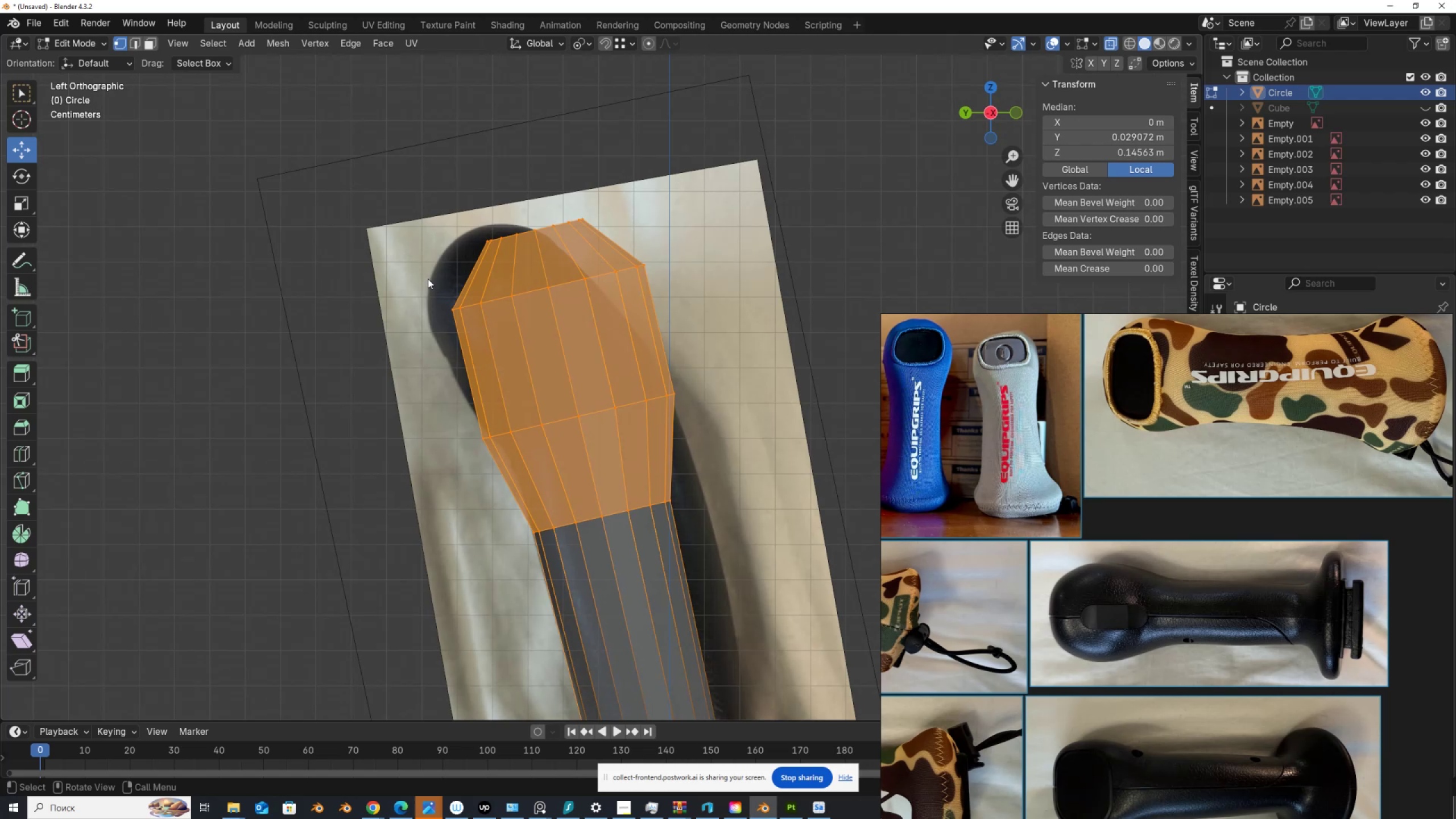 
left_click_drag(start_coordinate=[399, 223], to_coordinate=[717, 331])
 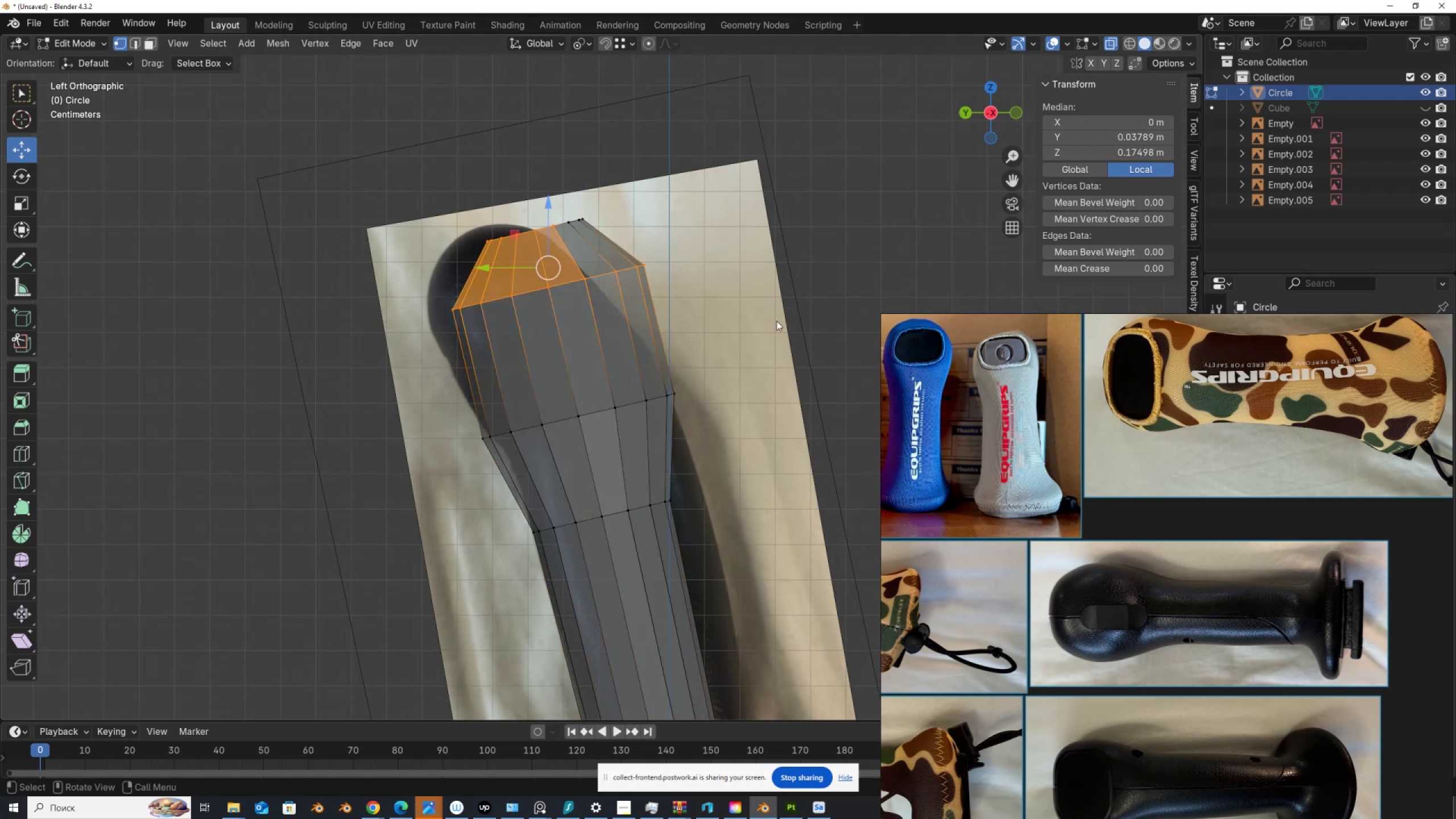 
left_click_drag(start_coordinate=[764, 314], to_coordinate=[362, 168])
 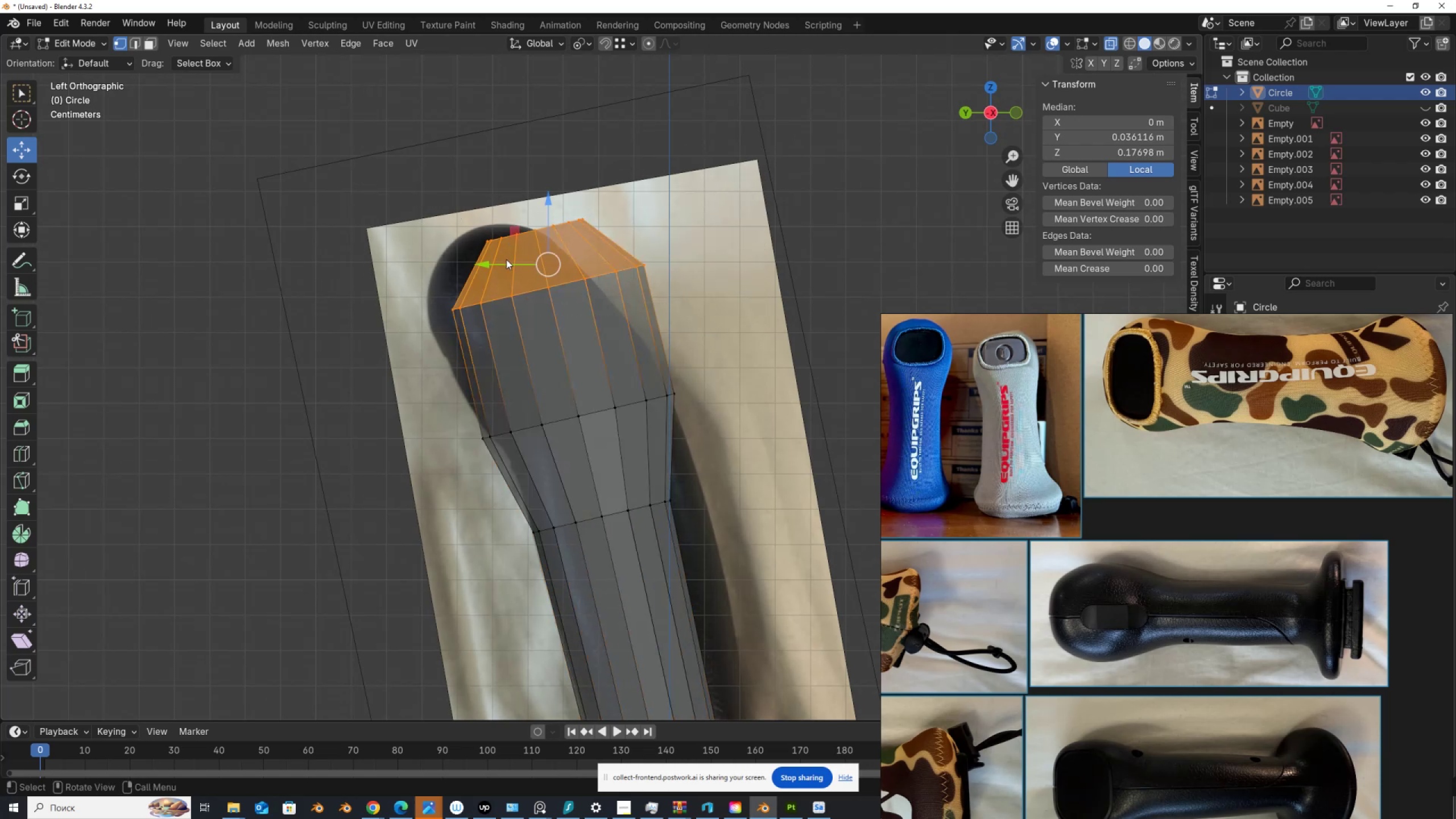 
left_click_drag(start_coordinate=[493, 263], to_coordinate=[439, 276])
 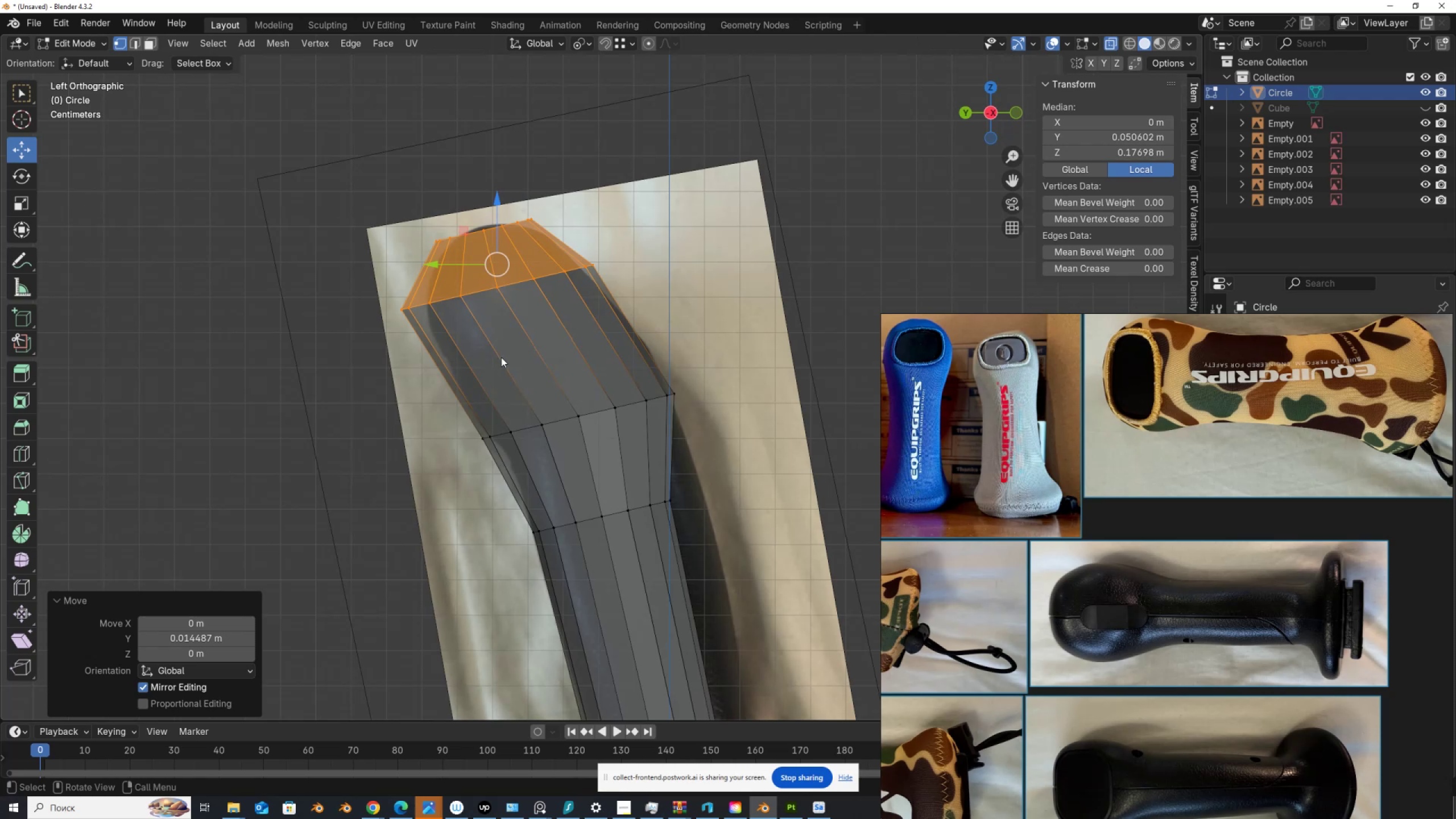 
scroll: coordinate [515, 355], scroll_direction: down, amount: 2.0
 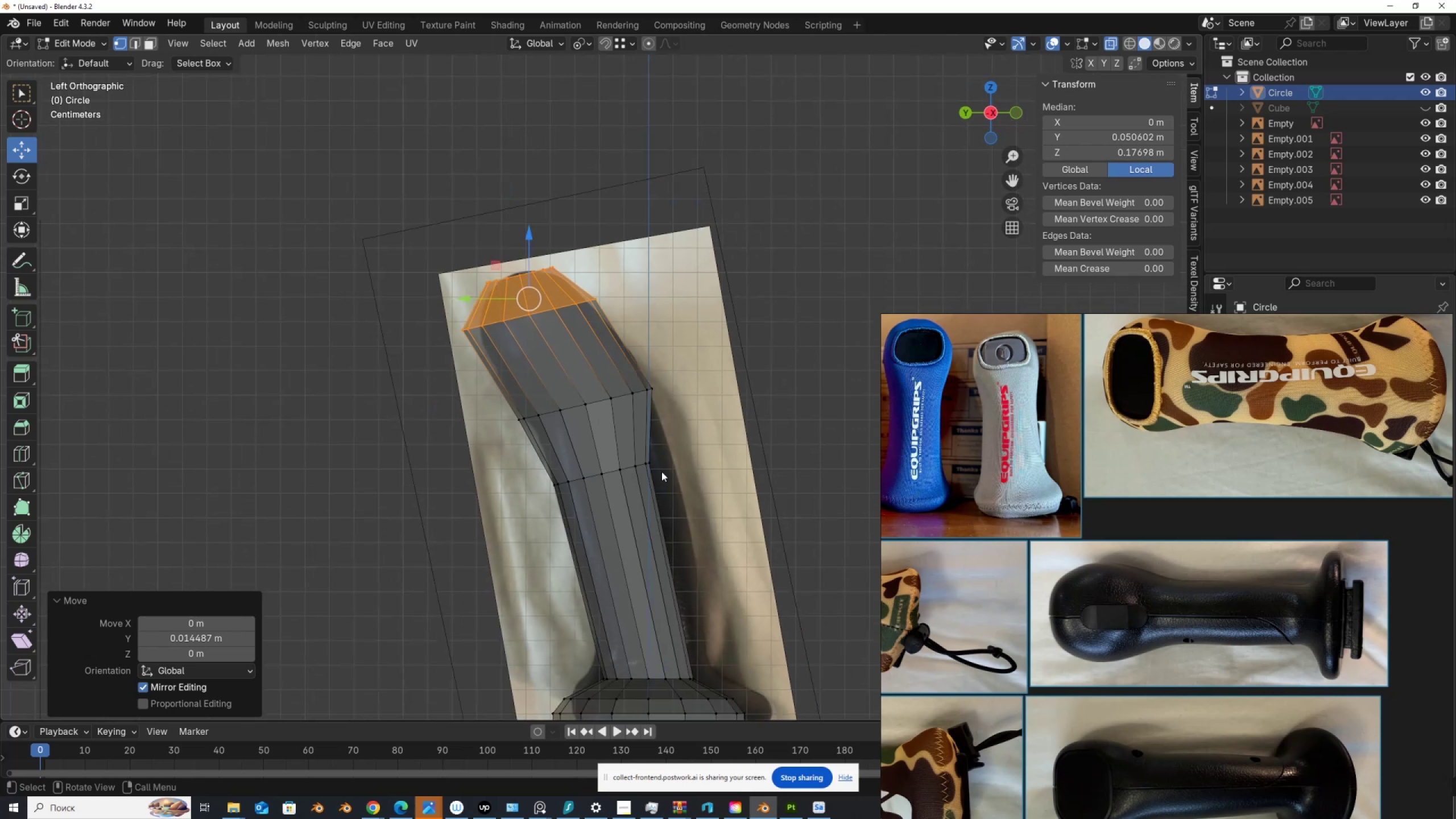 
hold_key(key=ShiftLeft, duration=0.66)
 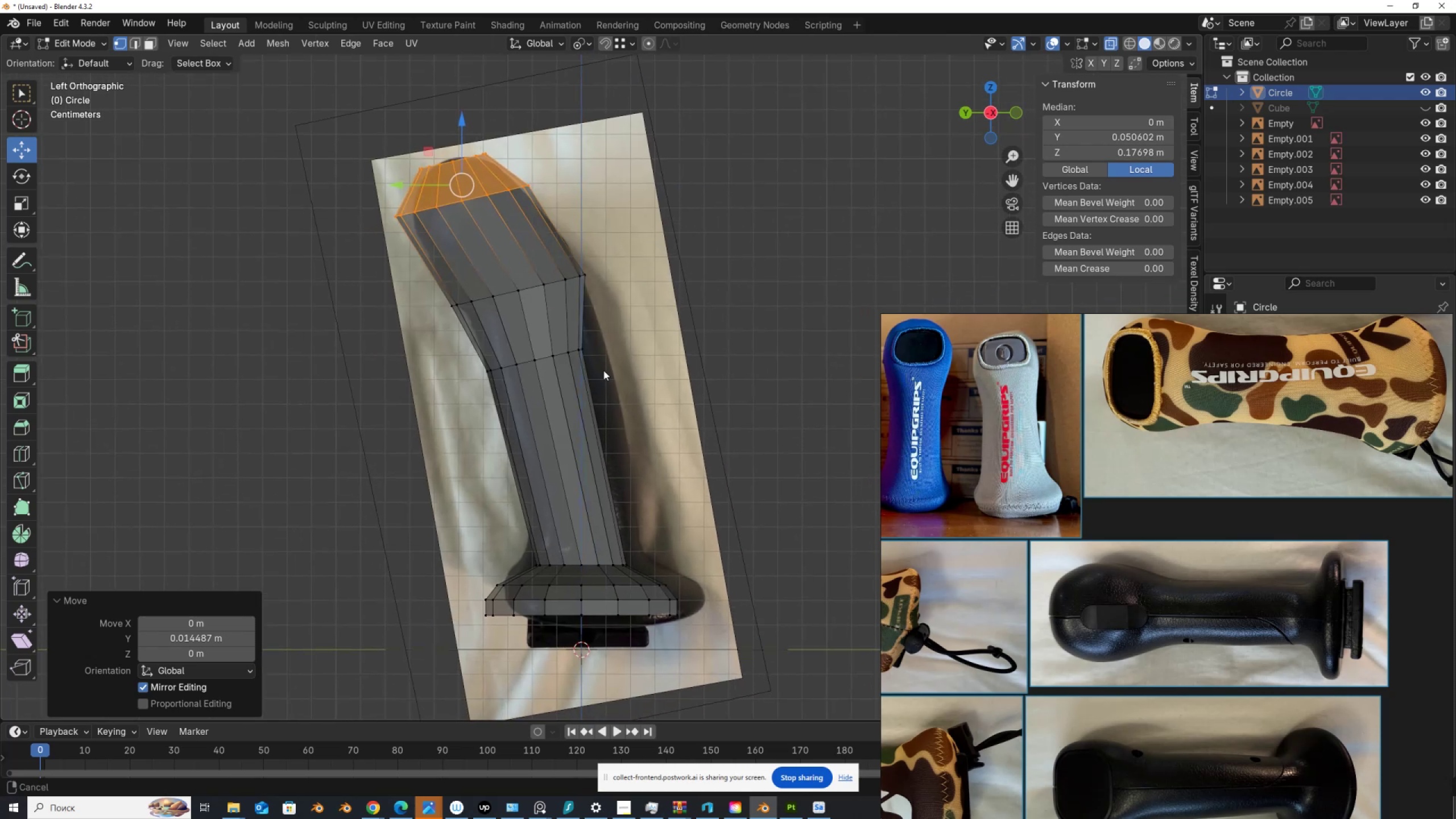 
scroll: coordinate [603, 370], scroll_direction: up, amount: 2.0
 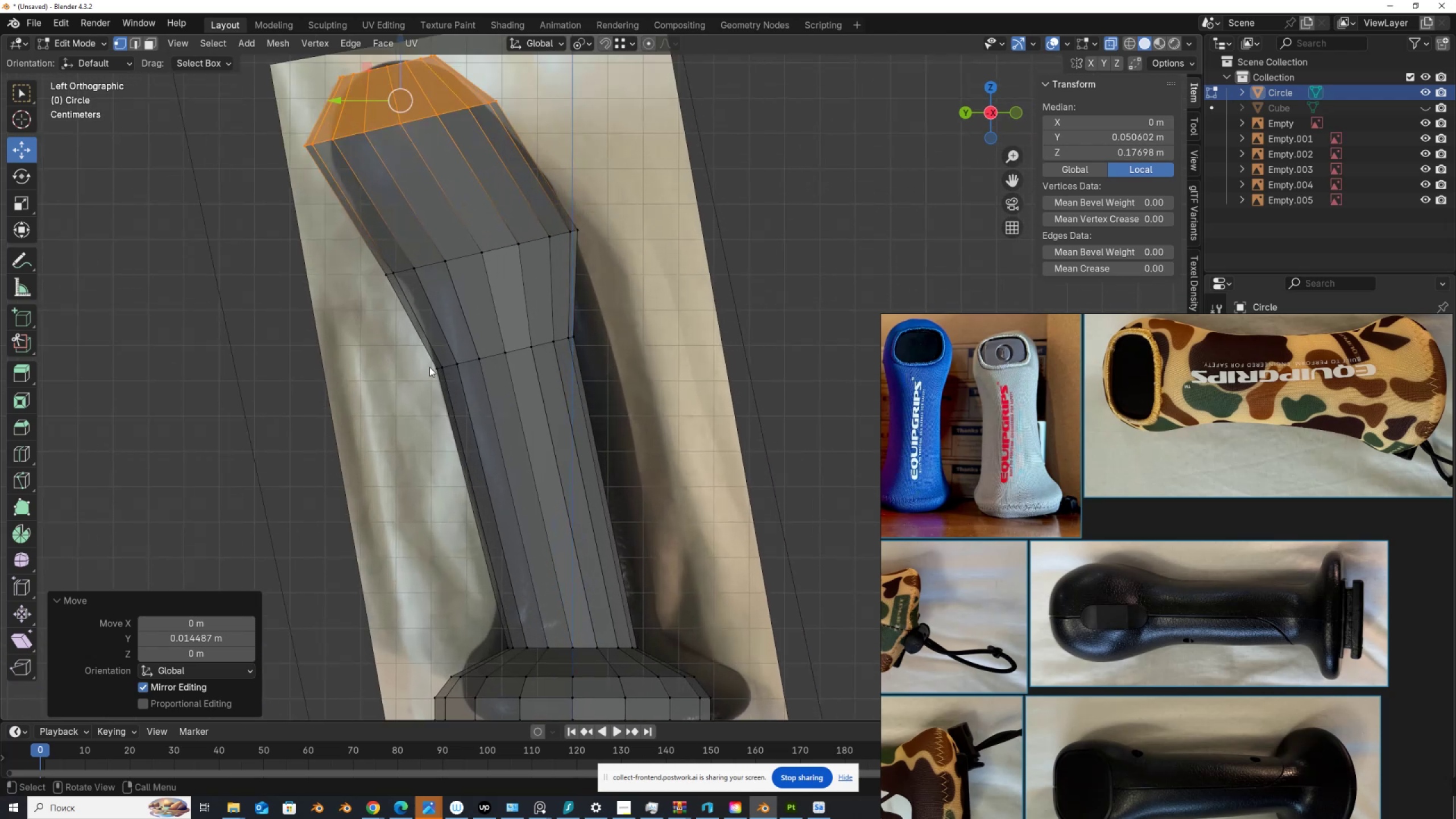 
hold_key(key=AltLeft, duration=0.72)
left_click([435, 367])
 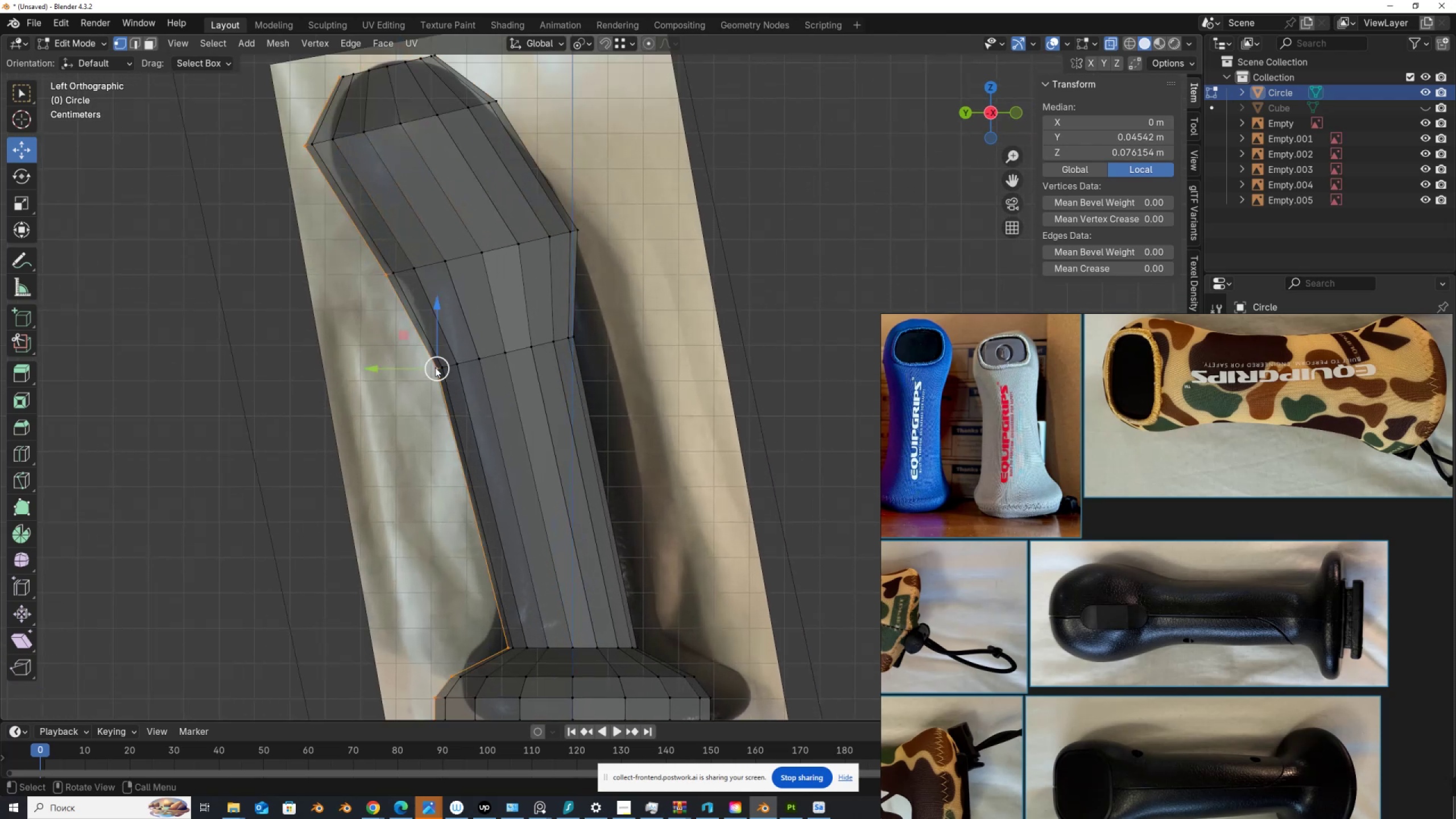 
hold_key(key=AltLeft, duration=0.7)
left_click([437, 365])
 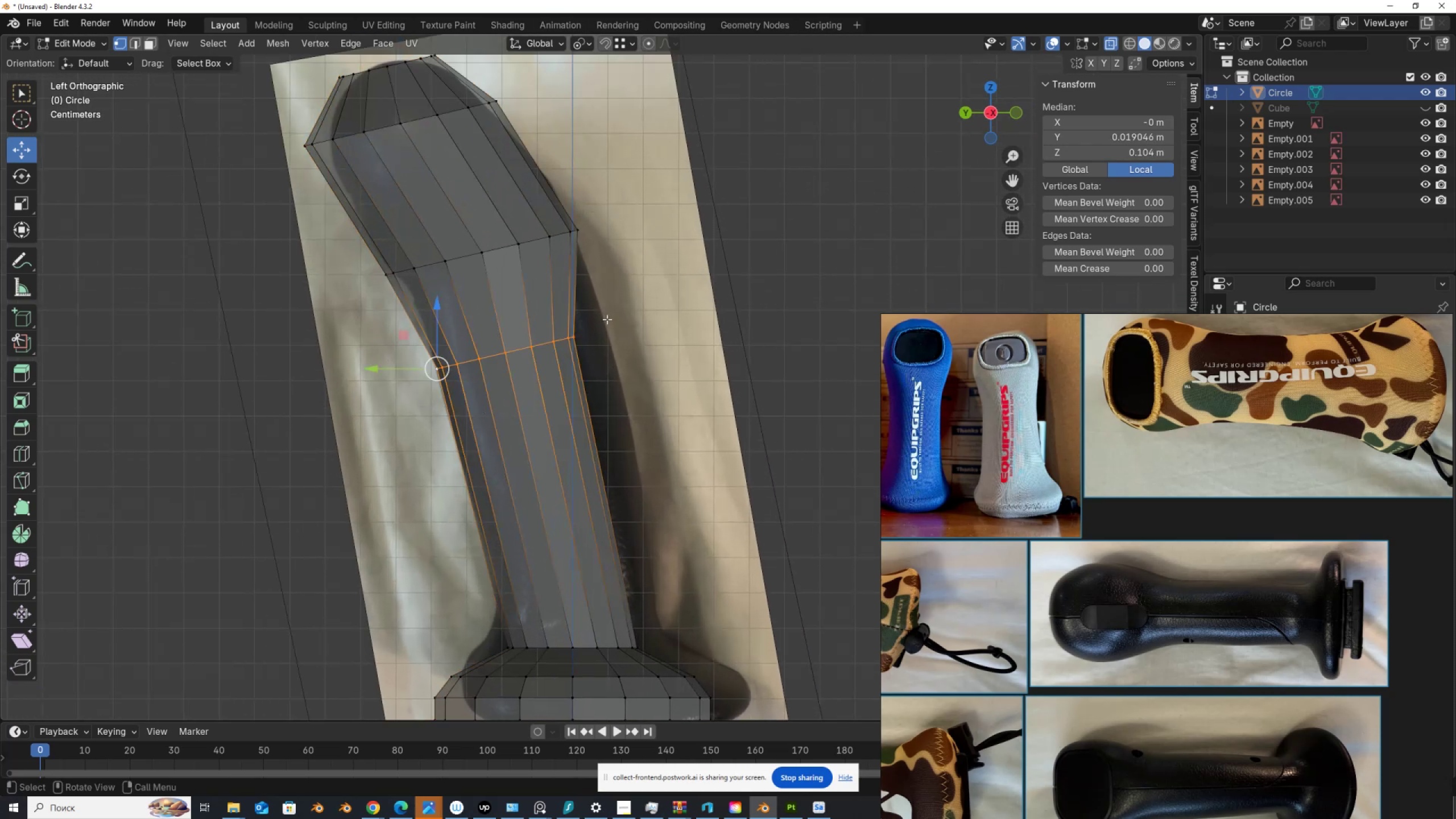 
type(sX)
 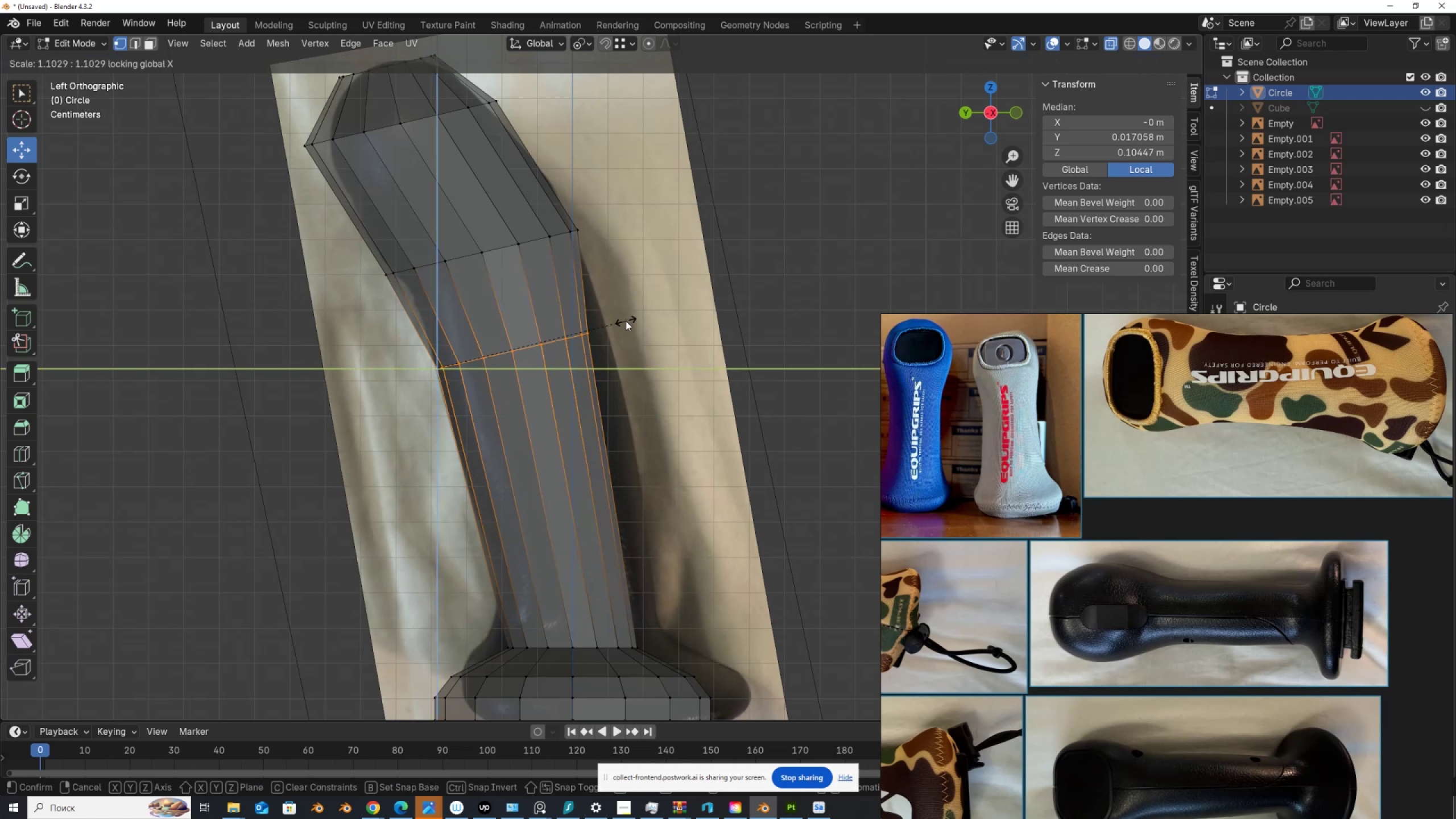 
left_click([650, 321])
 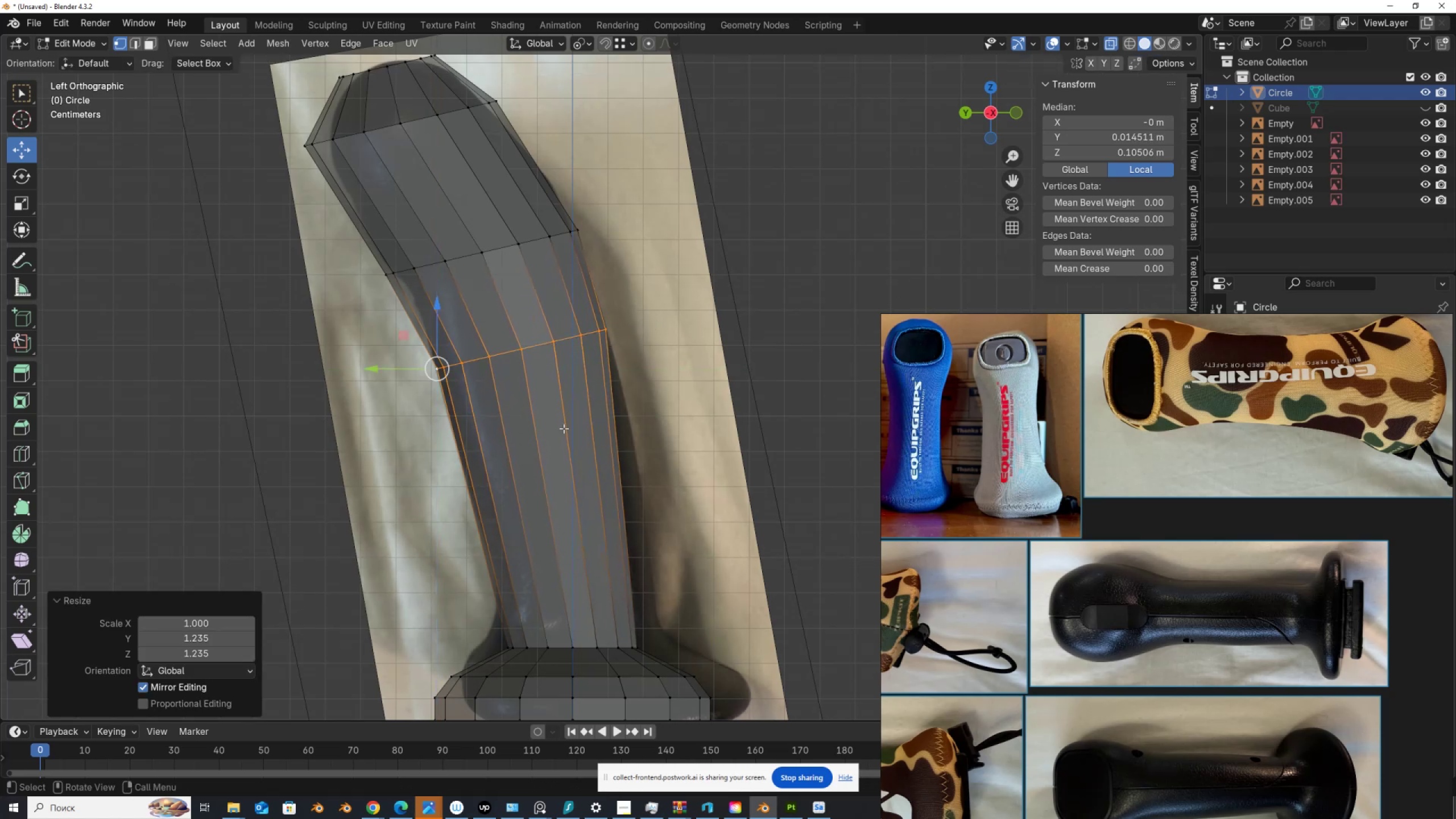 
key(Control+R)
 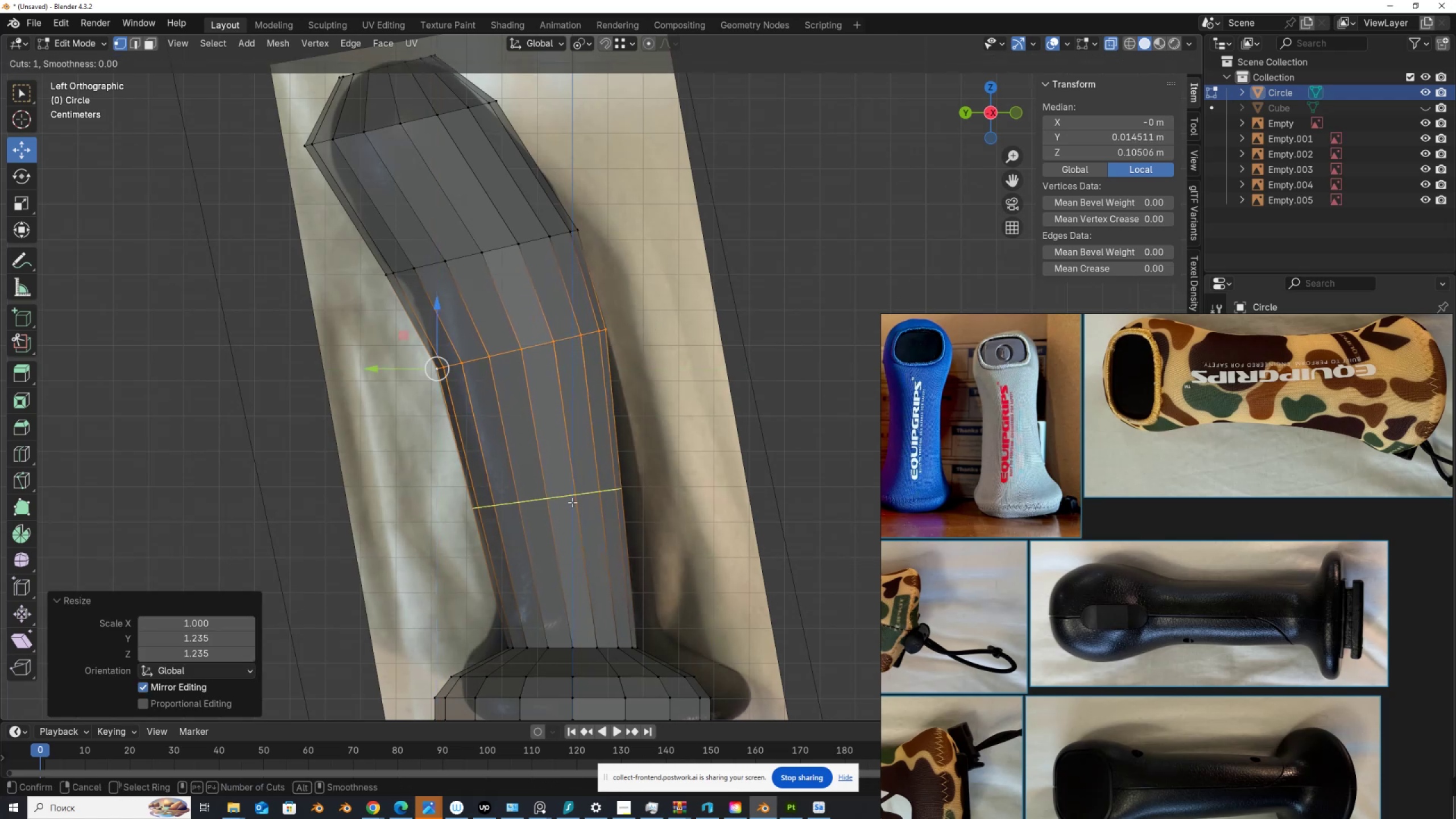 
left_click([572, 502])
 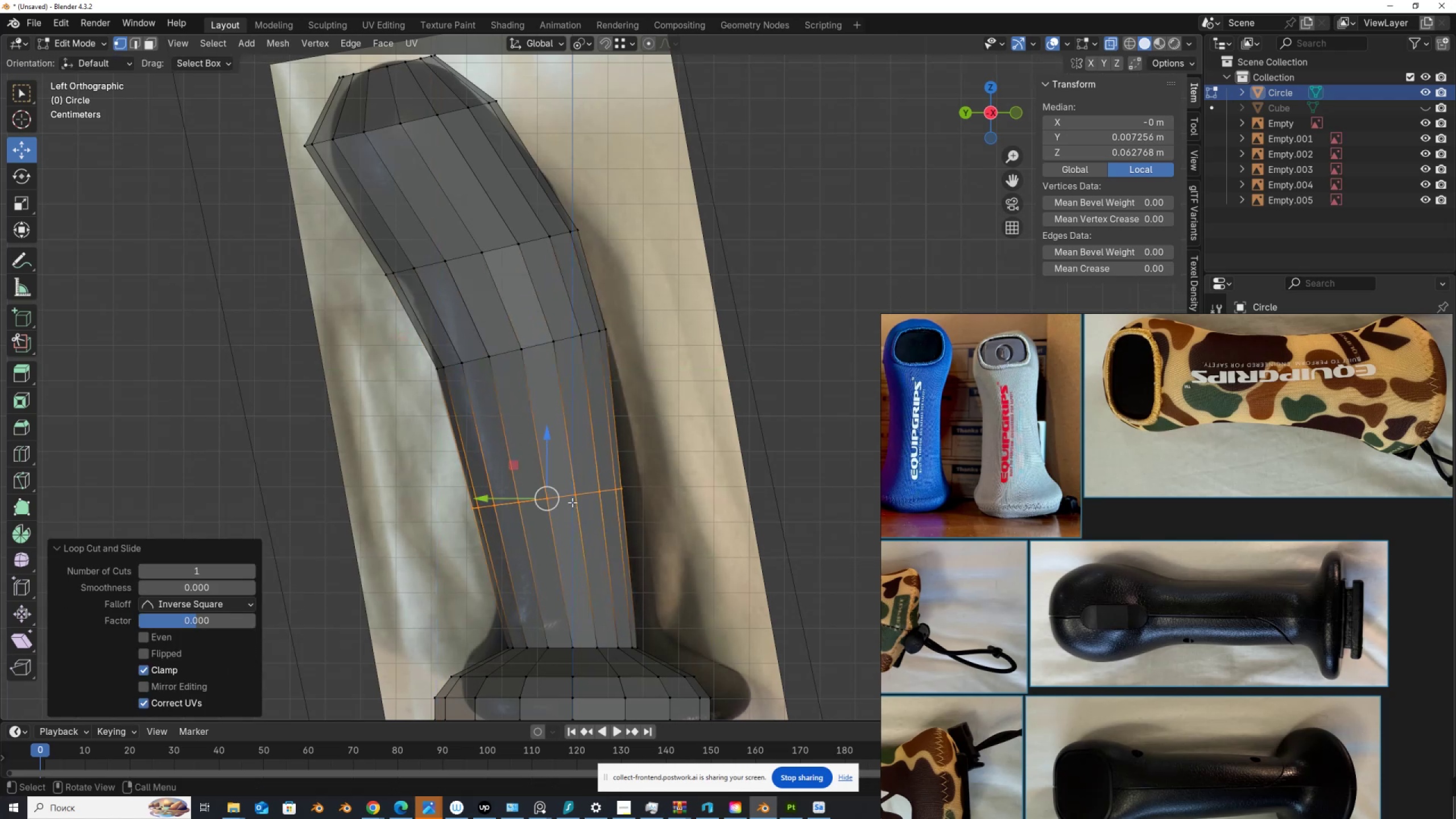 
right_click([572, 502])
 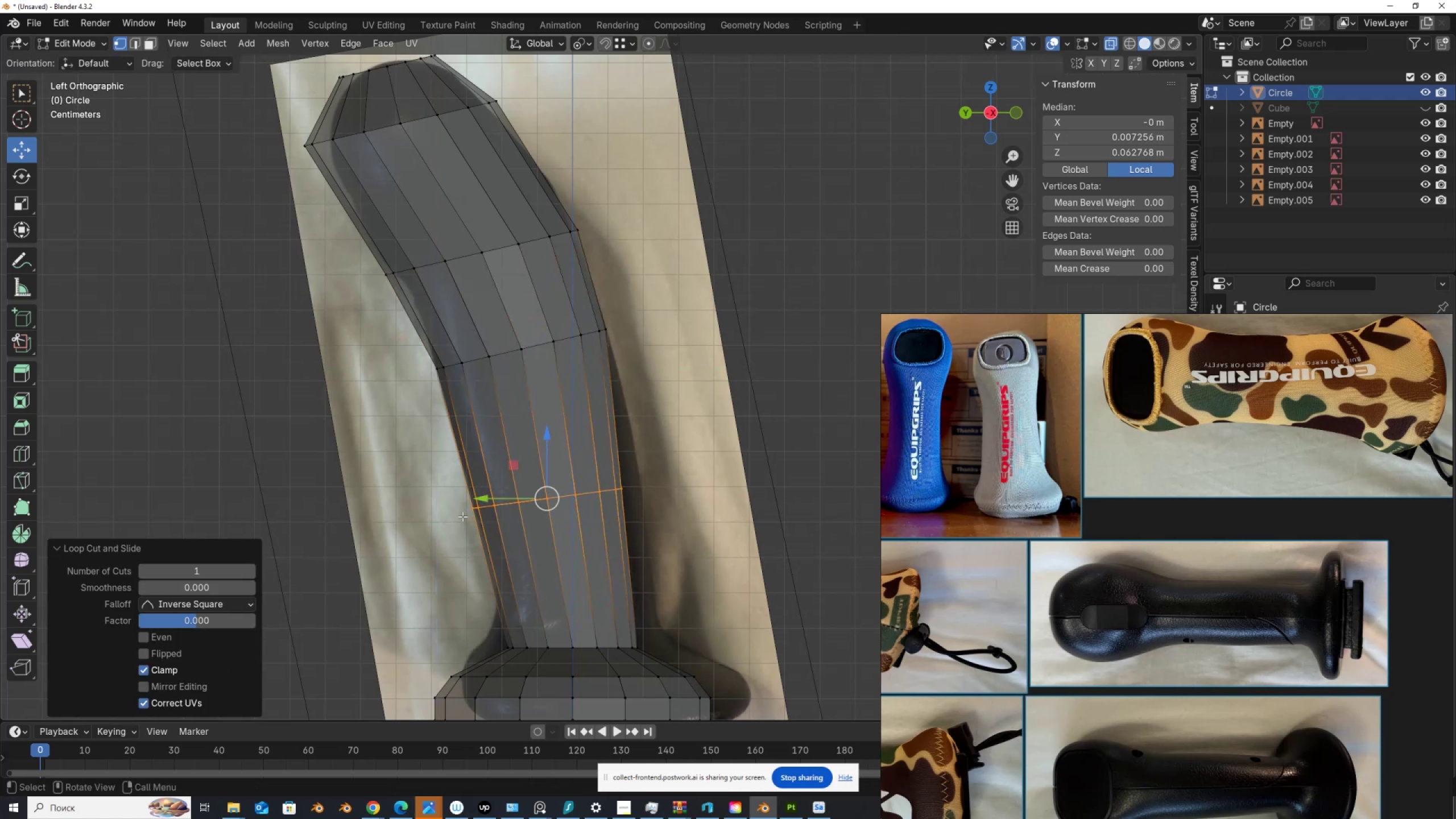 
hold_key(key=ShiftLeft, duration=0.78)
left_click([465, 512])
 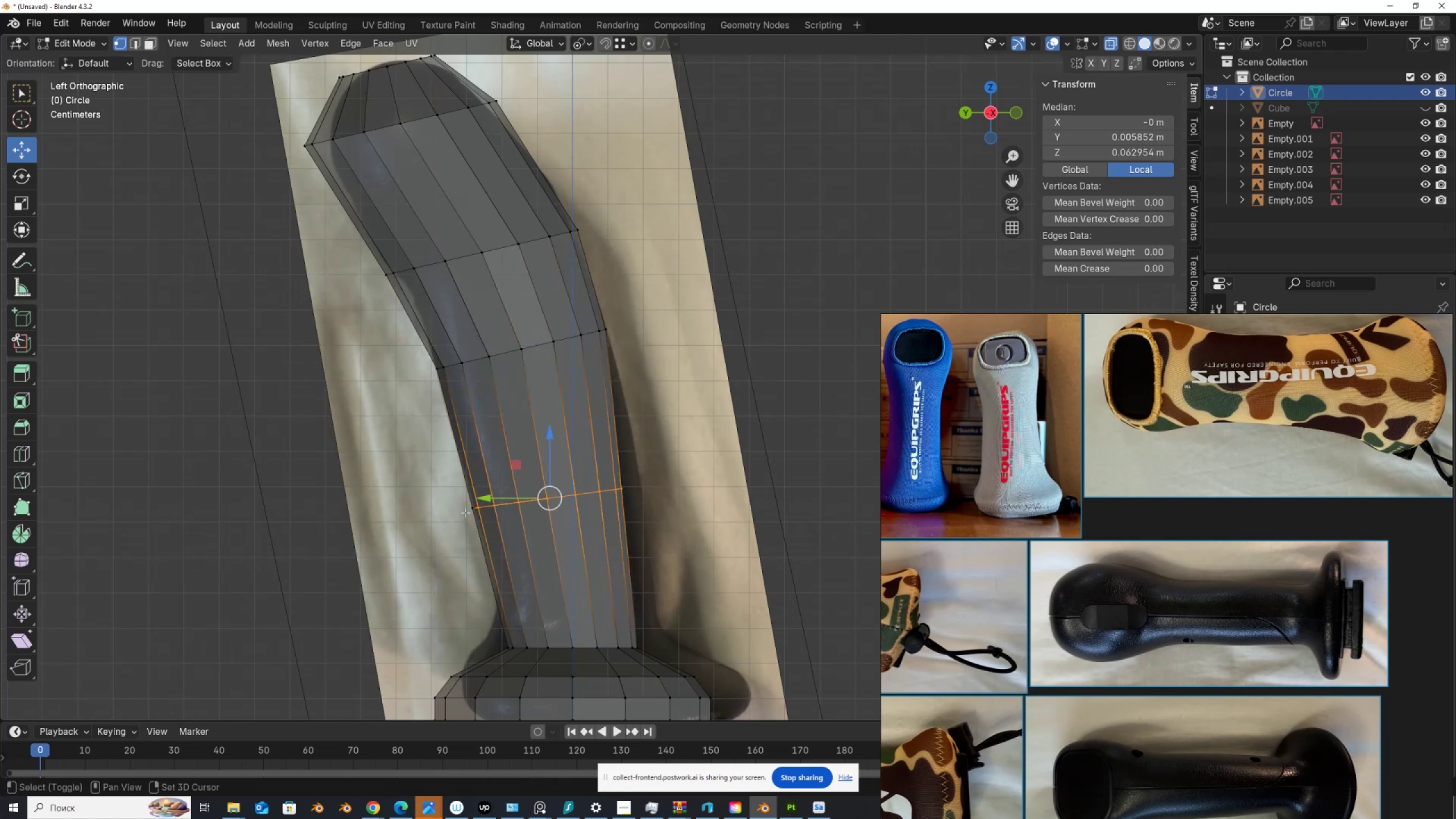 
double_click([465, 512])
 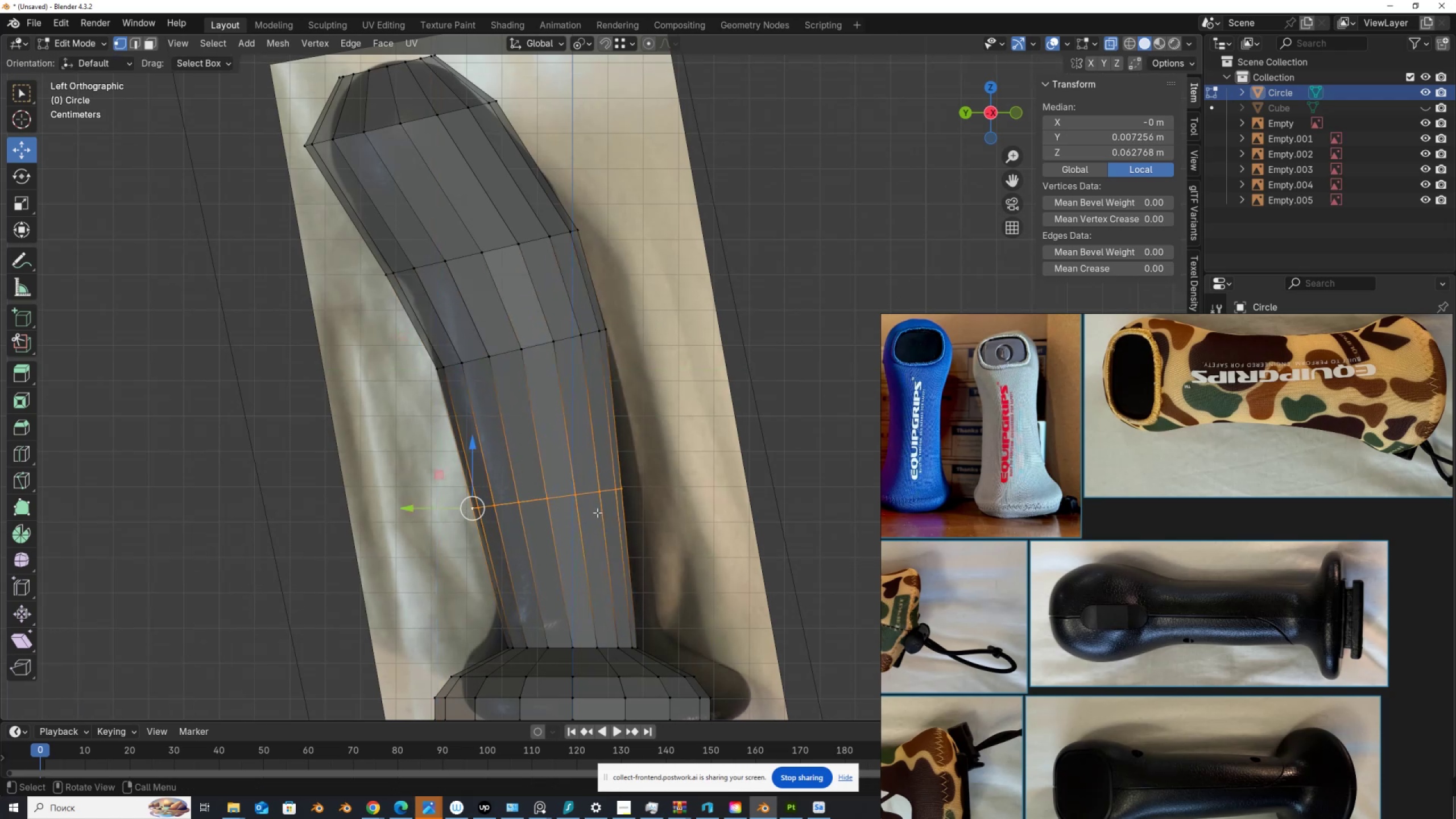 
type(sX)
 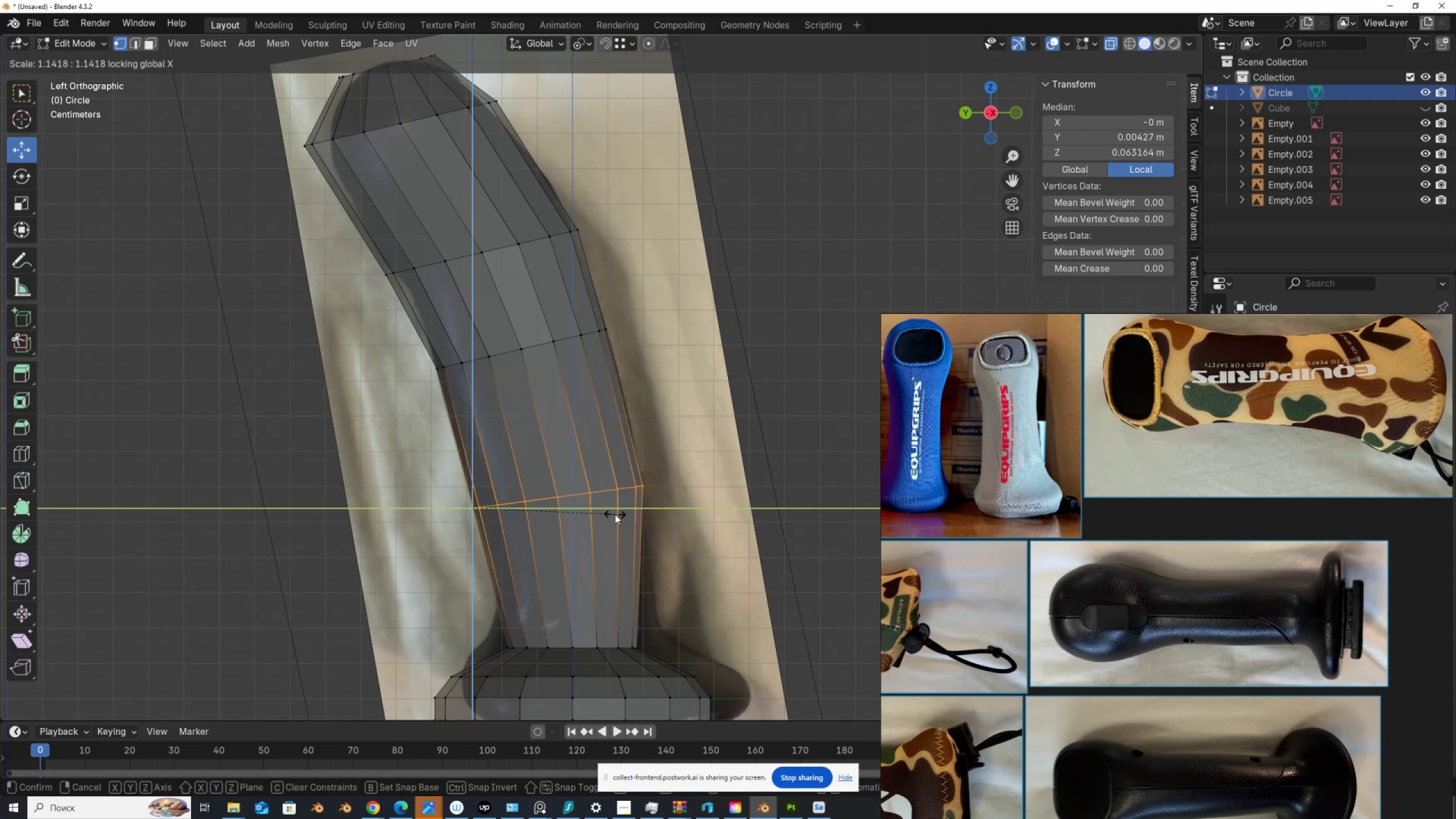 
left_click([614, 516])
 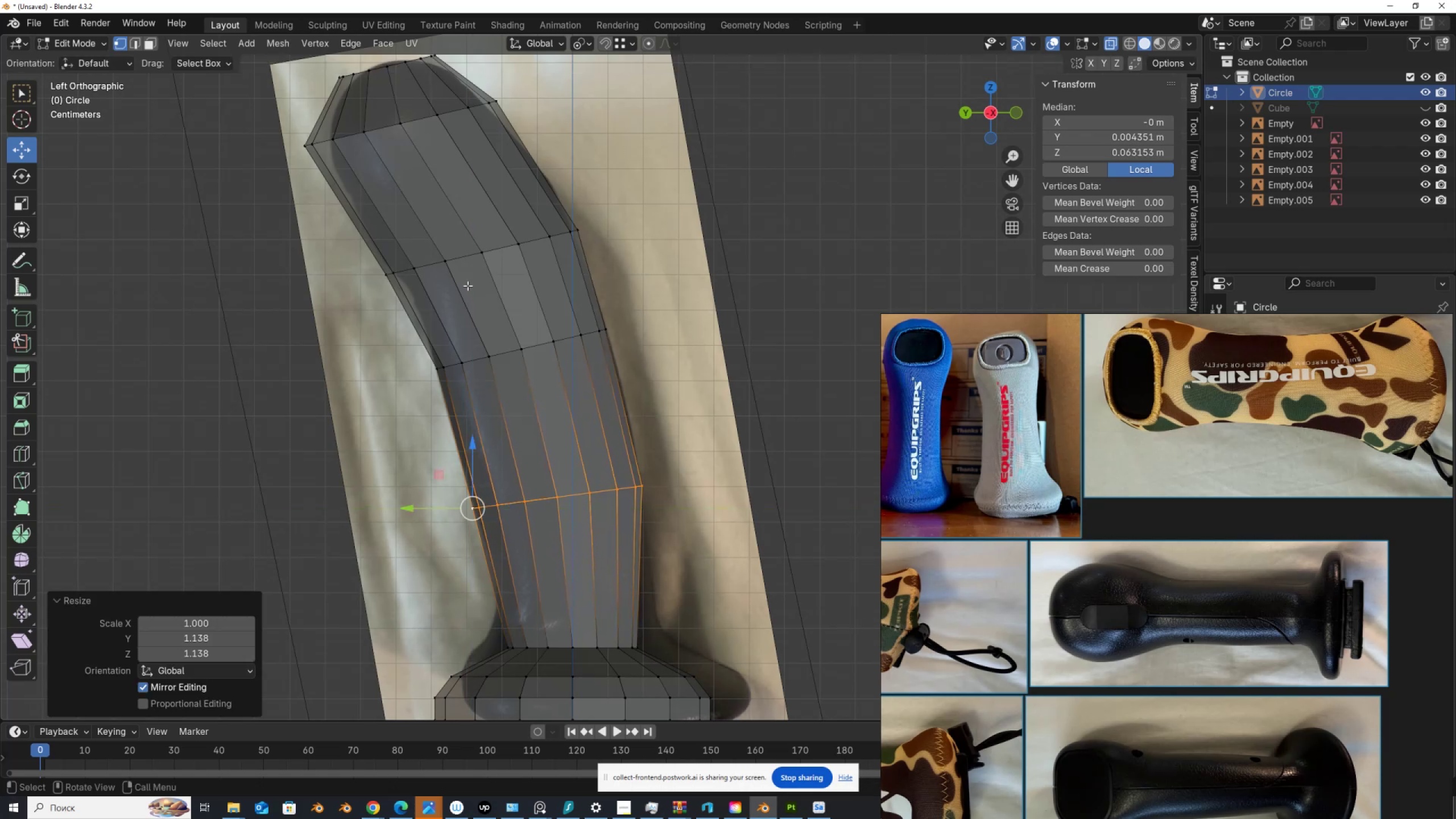 
hold_key(key=ShiftLeft, duration=0.49)
 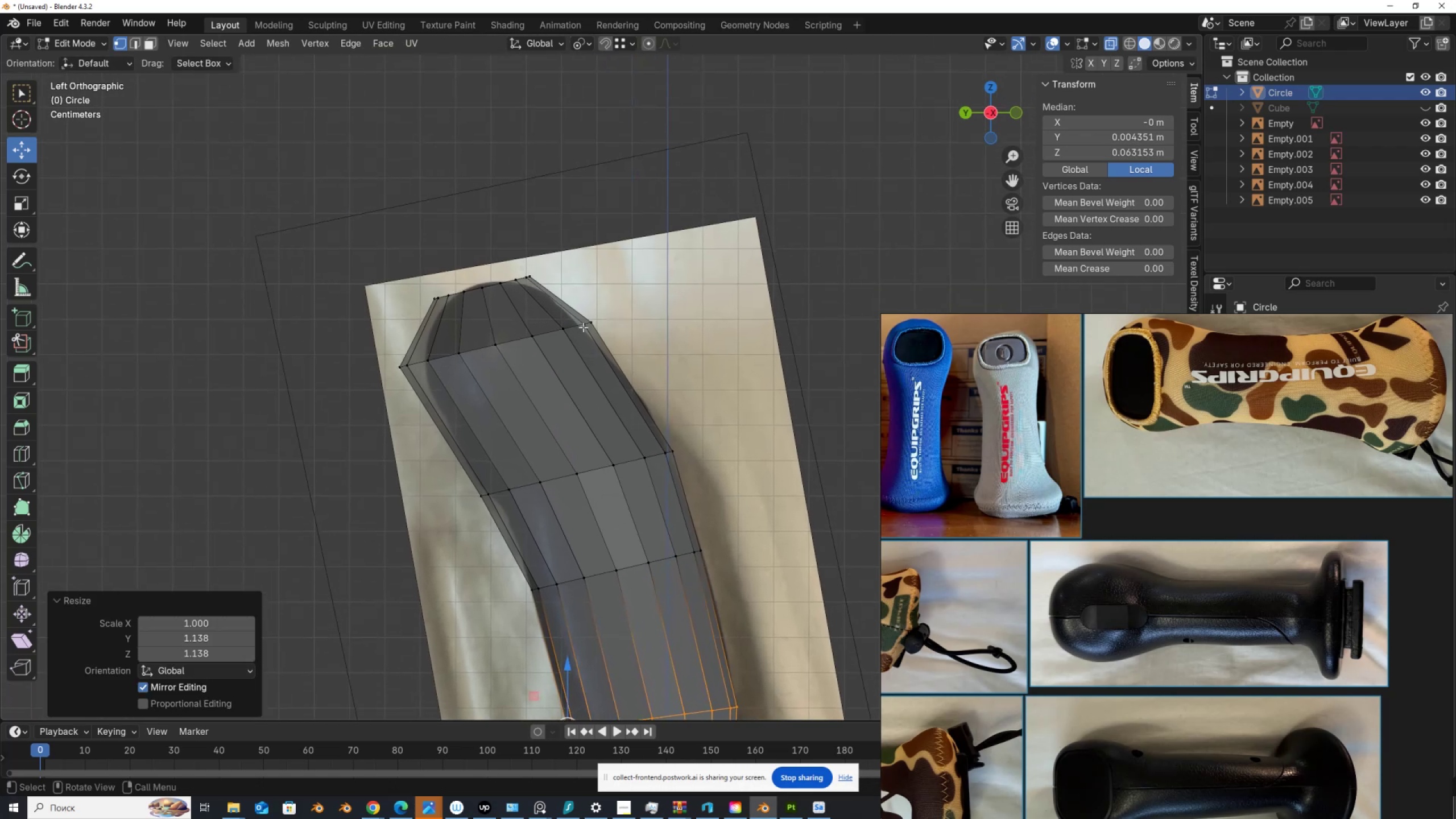 
hold_key(key=AltLeft, duration=0.62)
left_click([597, 322])
 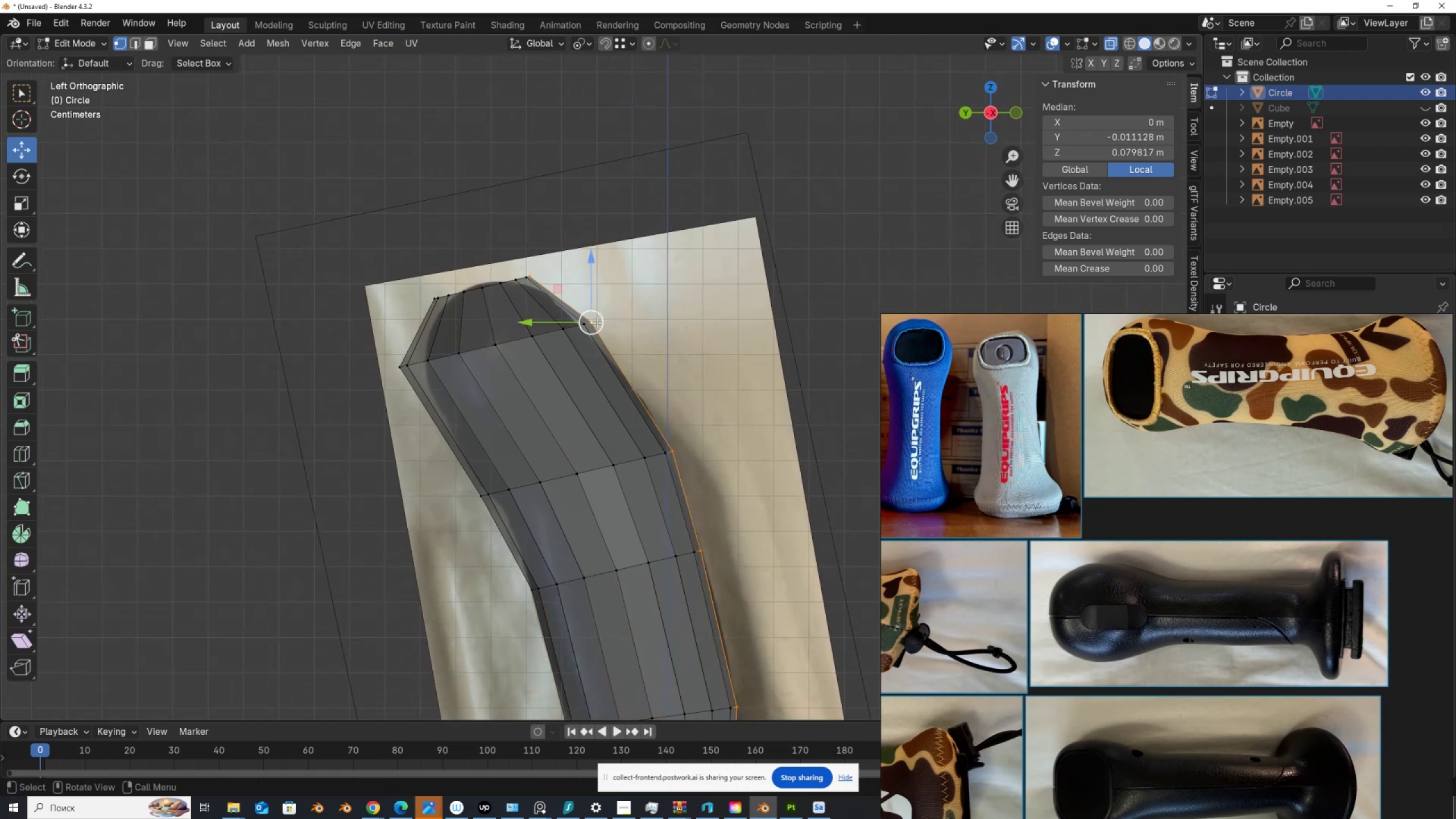 
hold_key(key=AltLeft, duration=1.28)
left_click([590, 321])
 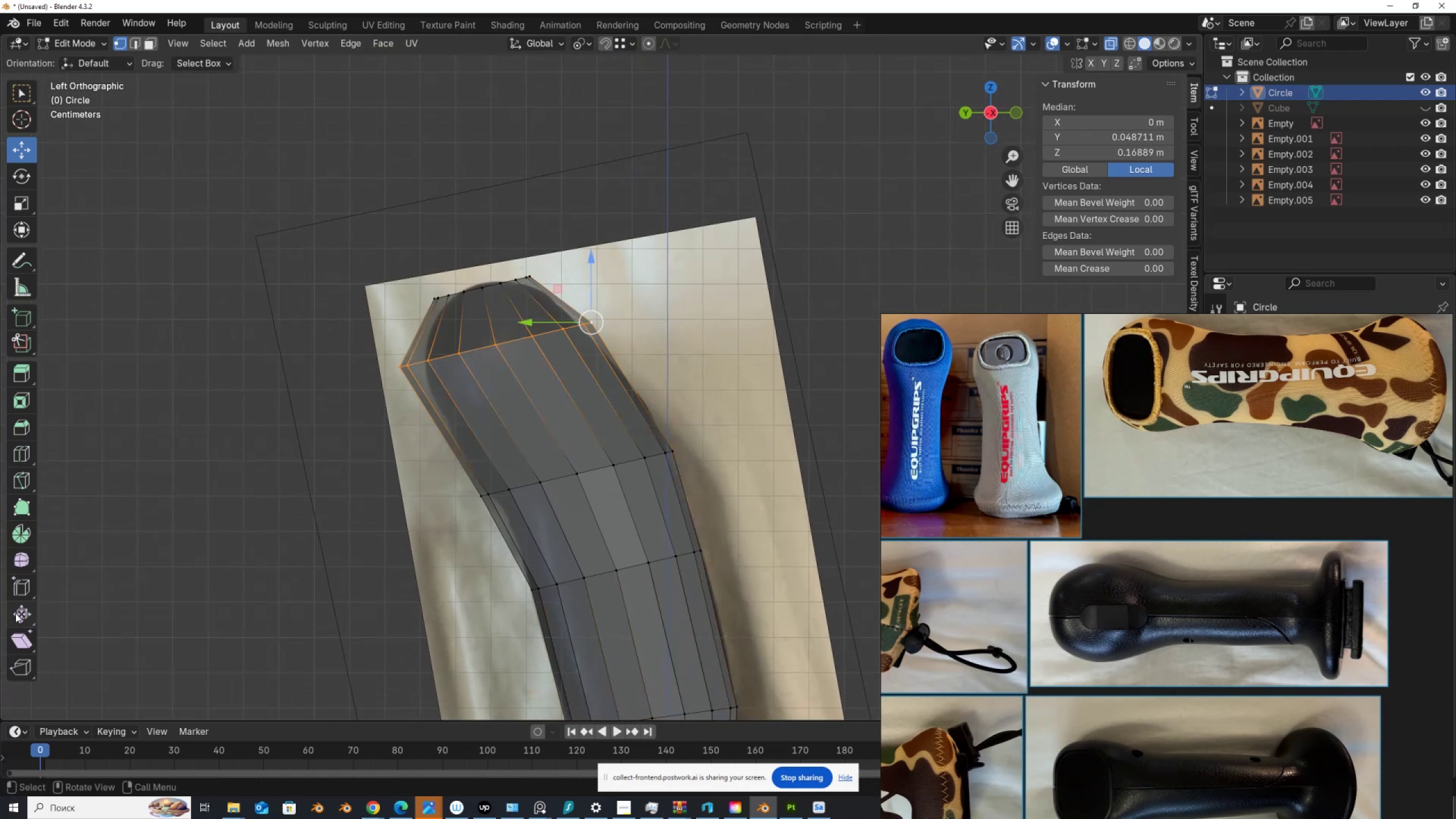 
left_click([26, 635])
 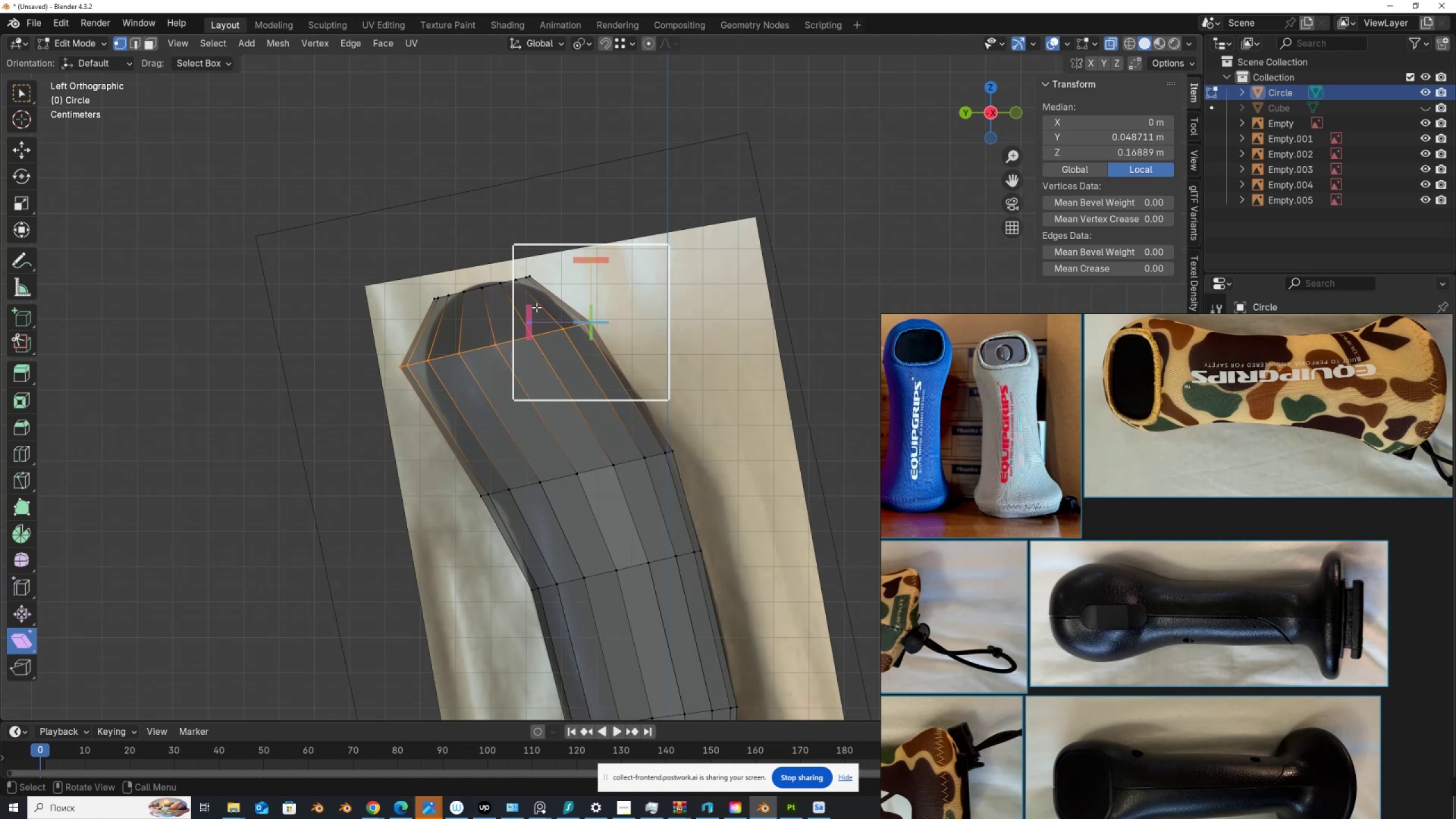 
left_click_drag(start_coordinate=[530, 309], to_coordinate=[557, 379])
 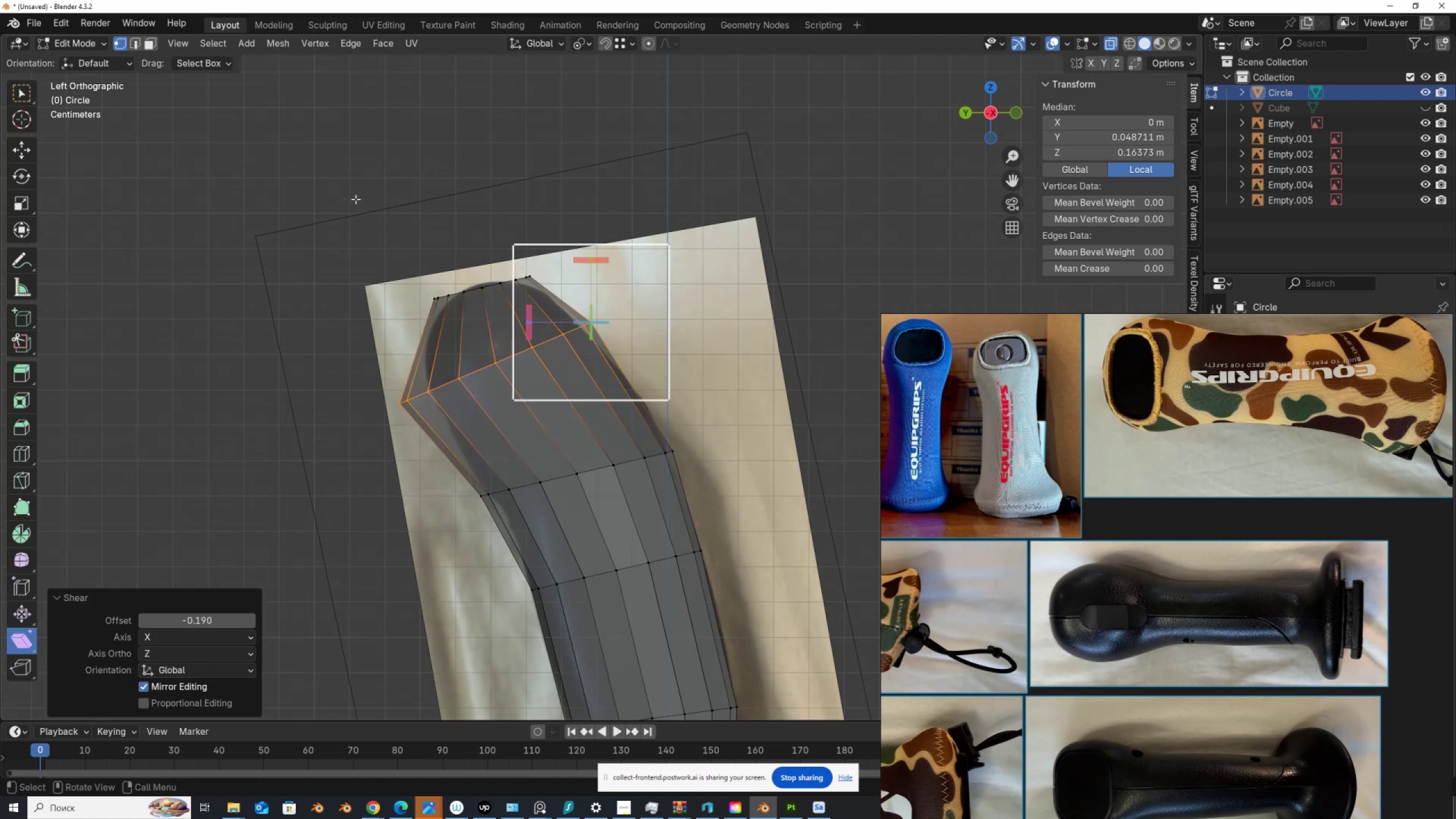 
left_click([26, 150])
 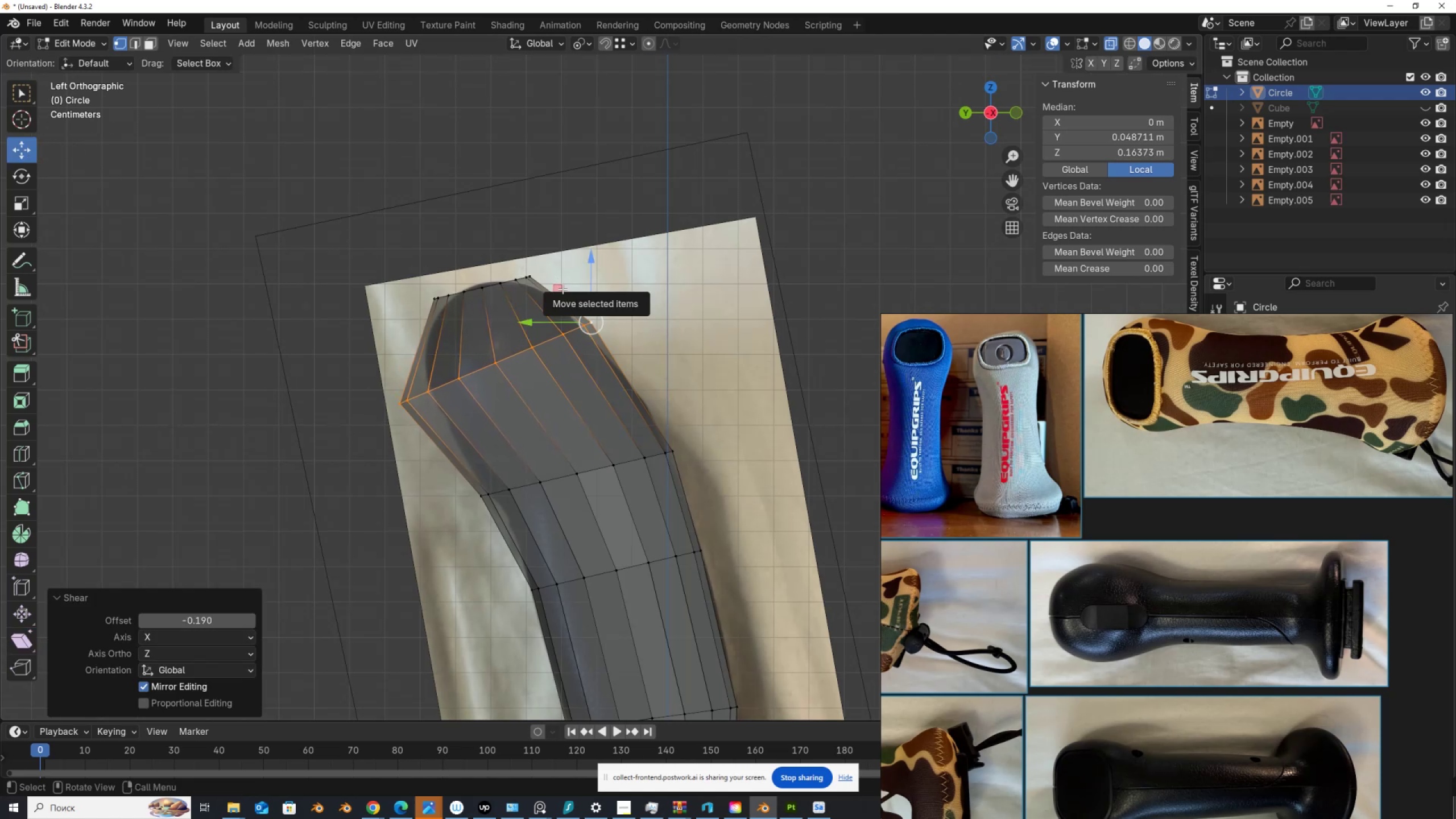 
type(sX)
 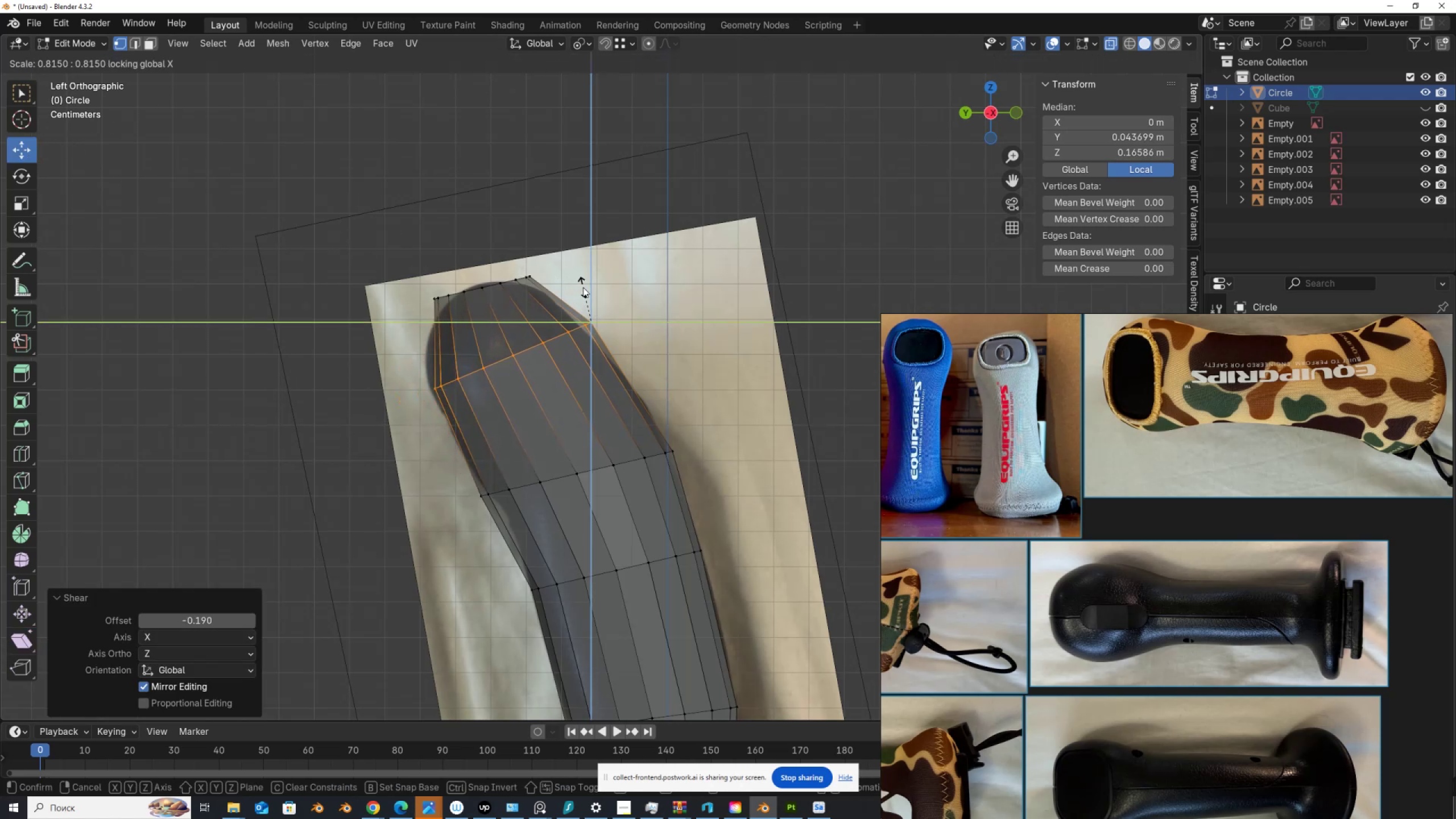 
left_click([571, 292])
 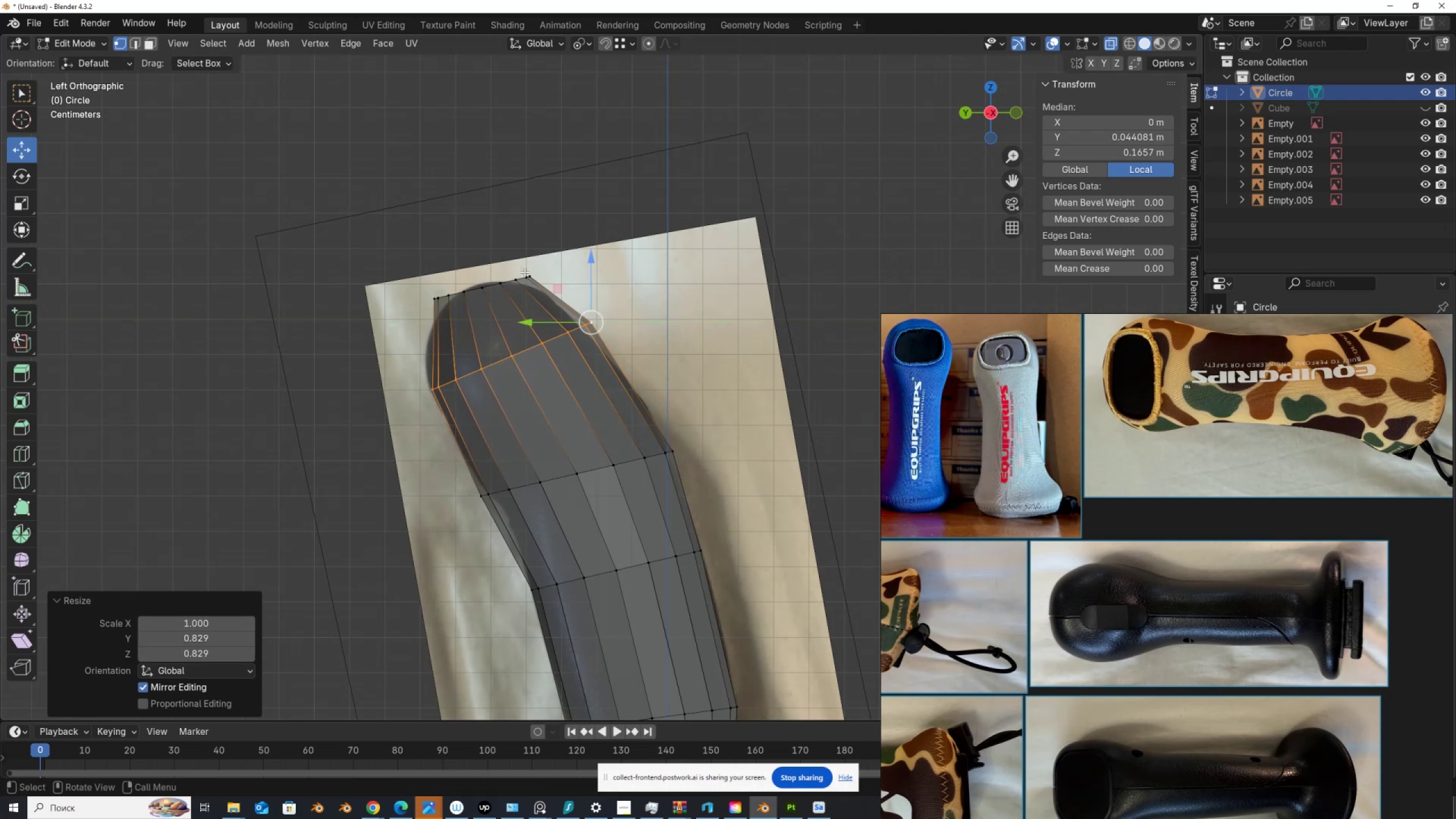 
hold_key(key=AltLeft, duration=0.81)
left_click([533, 271])
 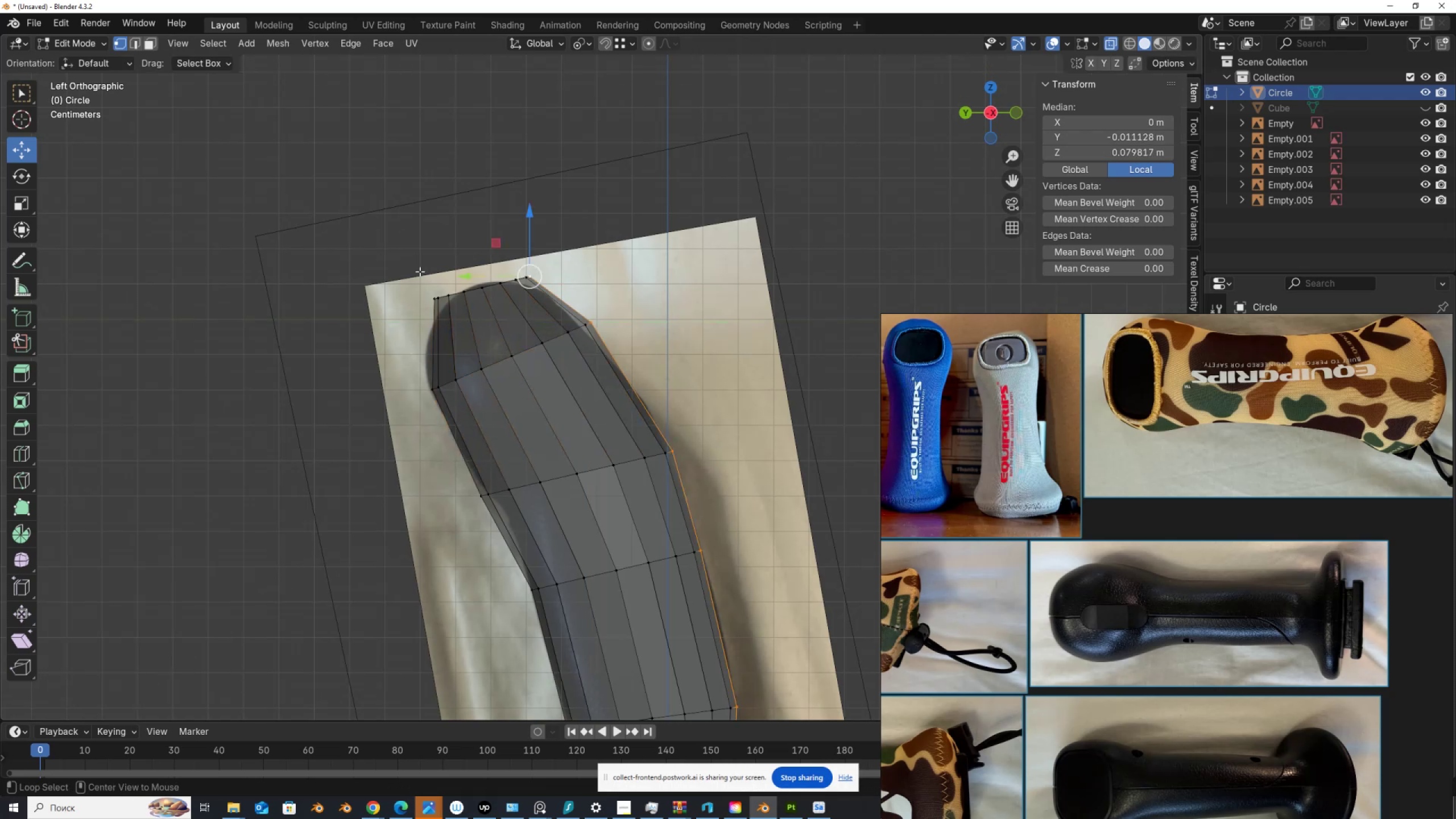 
left_click_drag(start_coordinate=[379, 250], to_coordinate=[601, 299])
 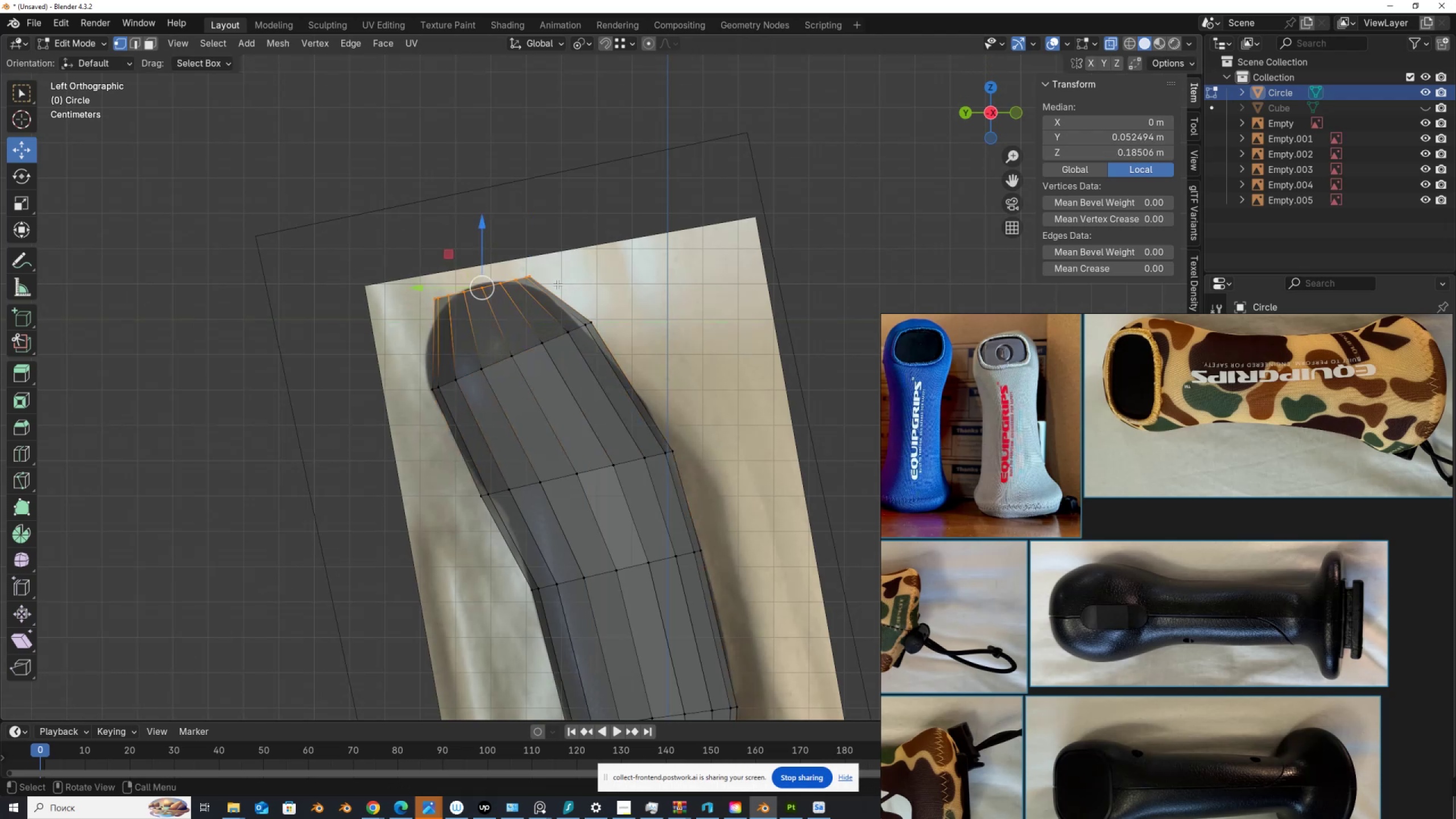 
hold_key(key=ShiftLeft, duration=0.84)
left_click([533, 275])
 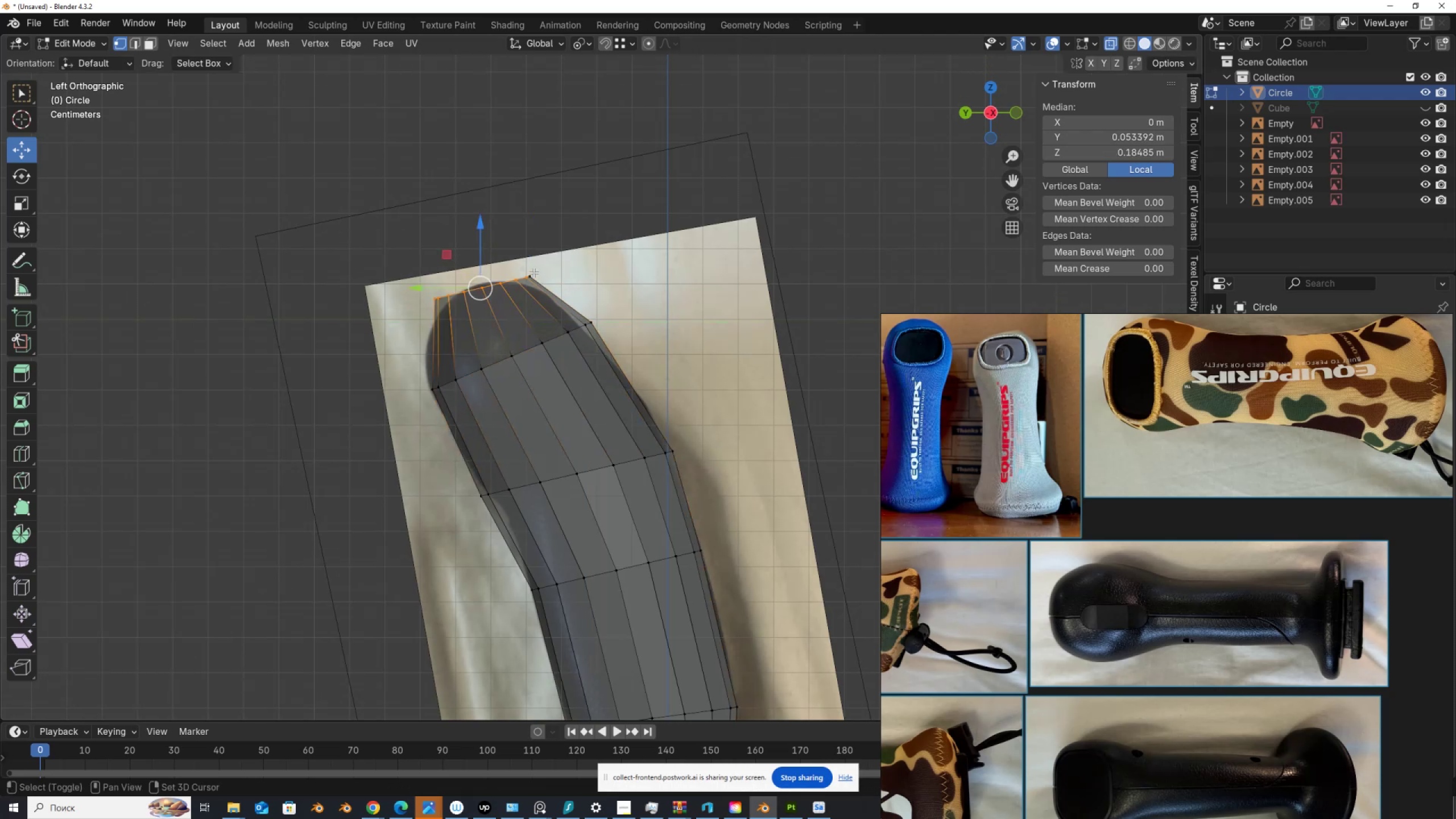 
double_click([533, 272])
 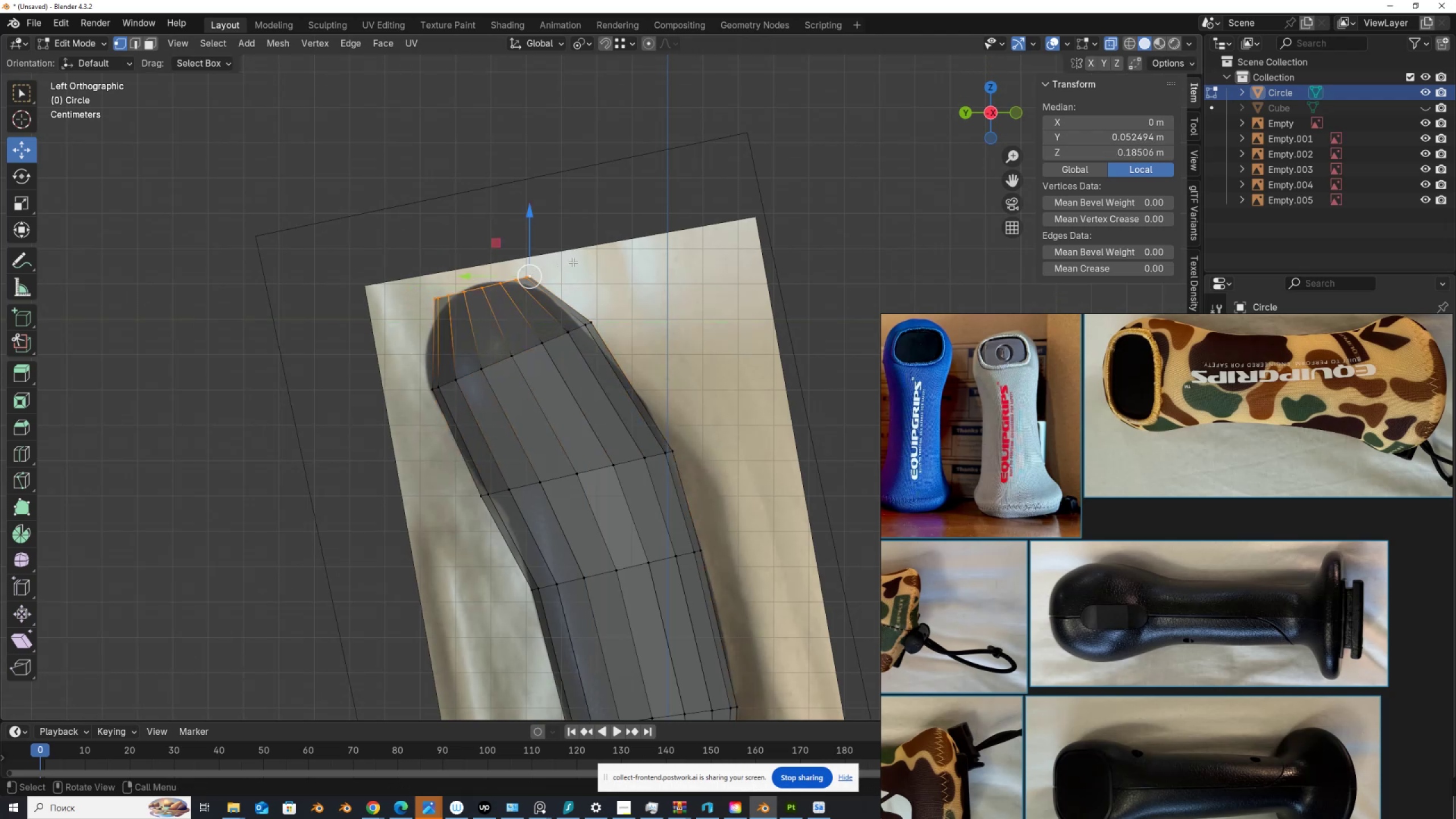 
key(R)
 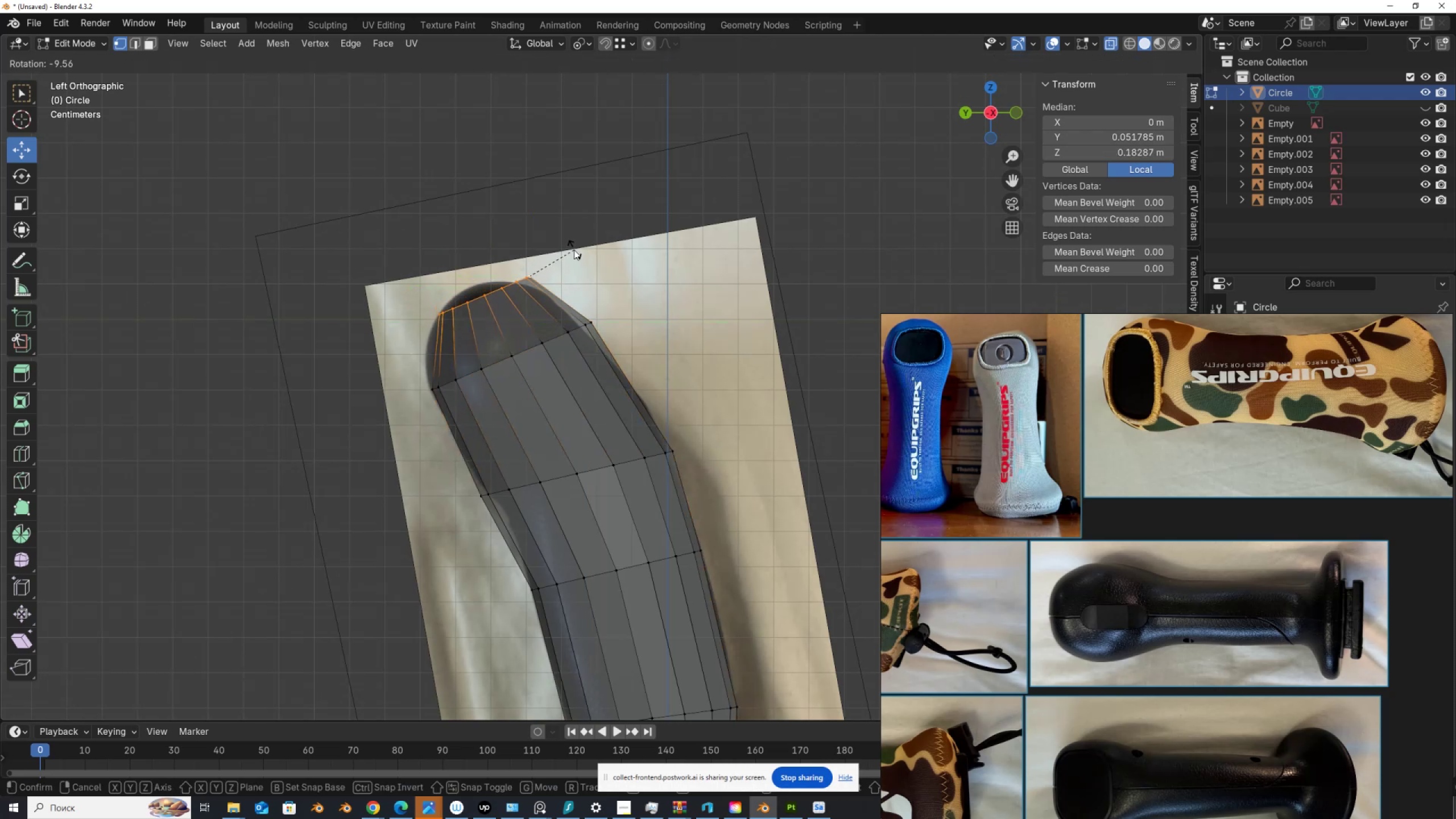 
left_click([574, 249])
 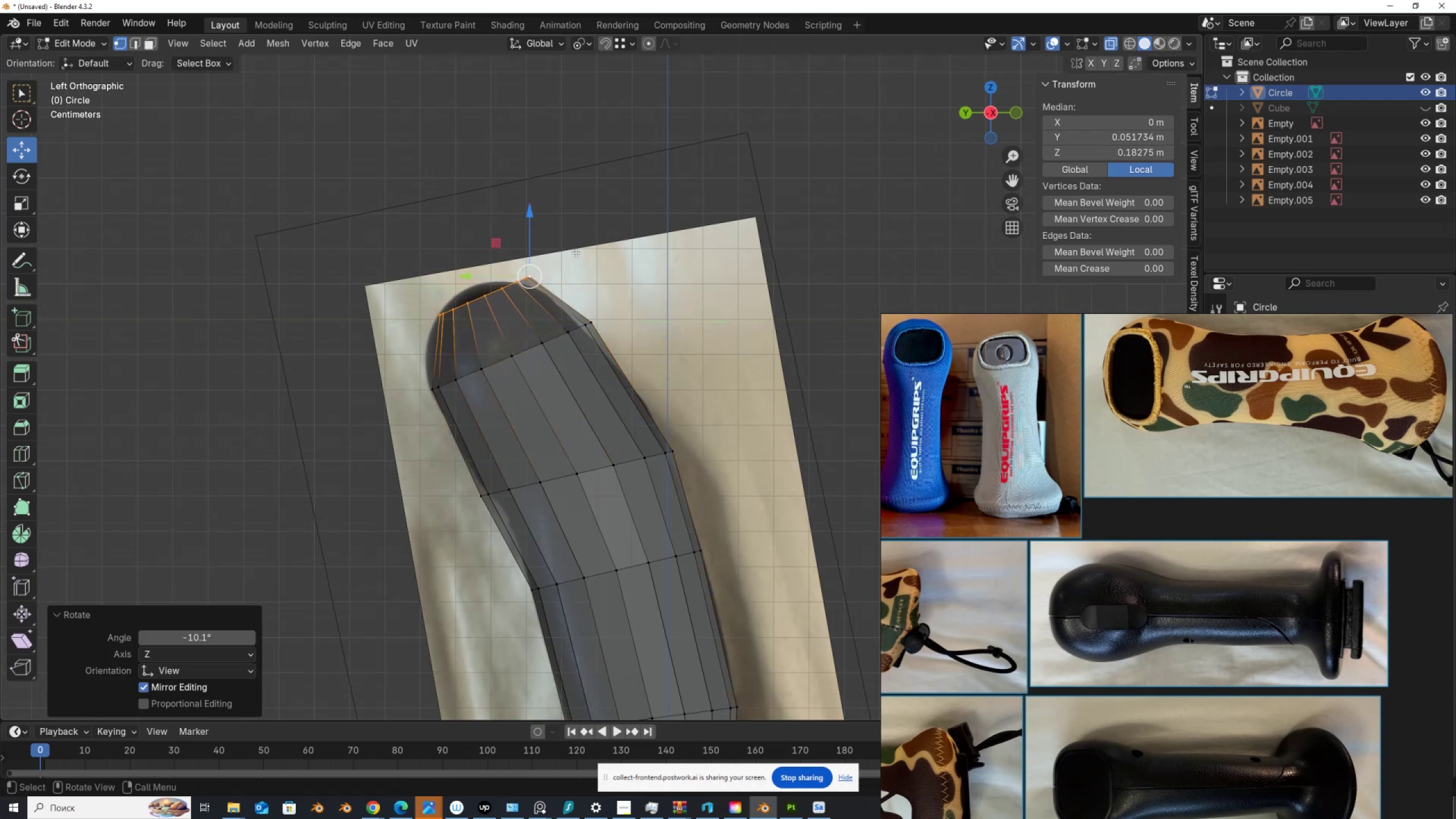 
type(sX)
 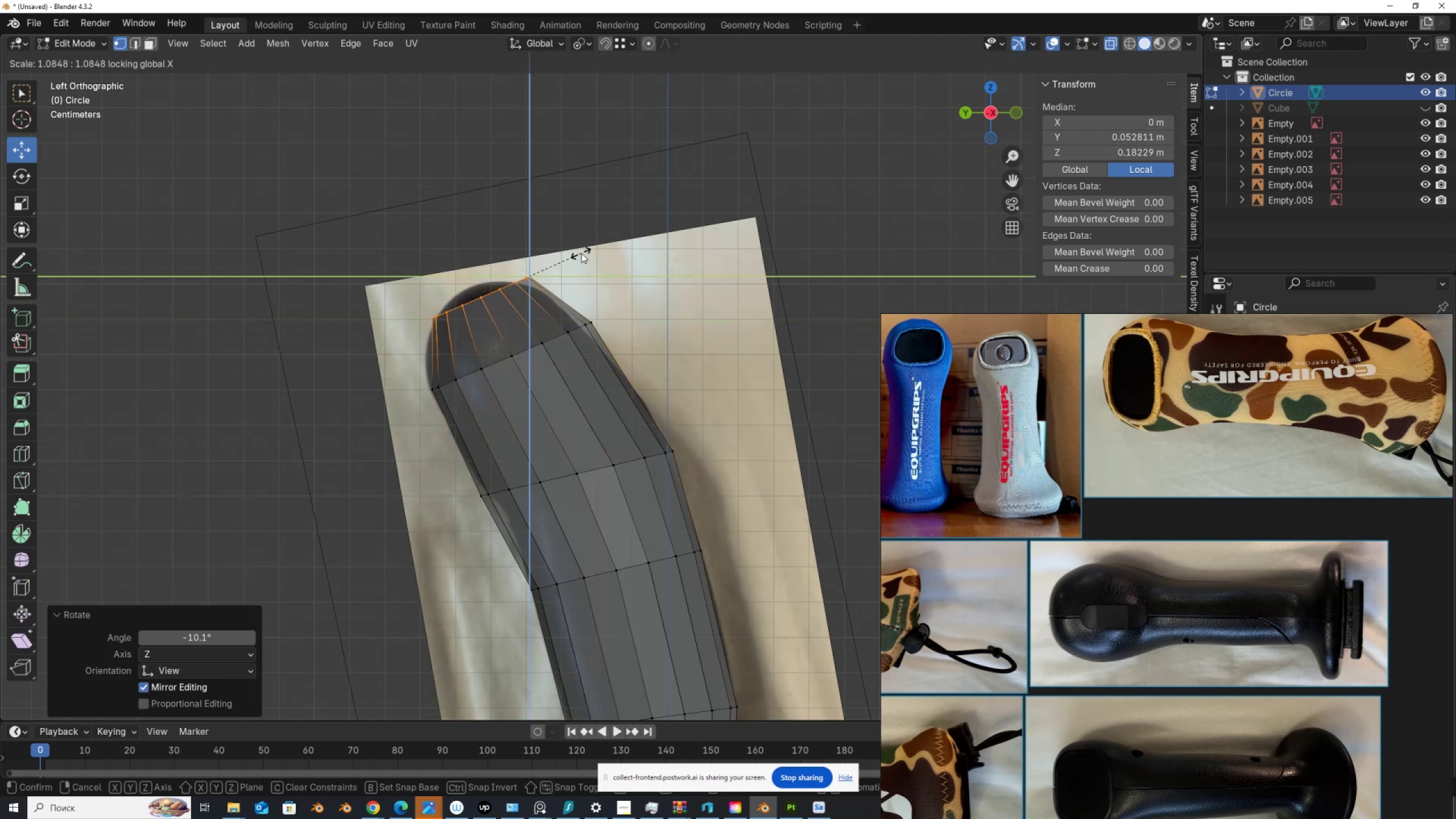 
left_click([584, 253])
 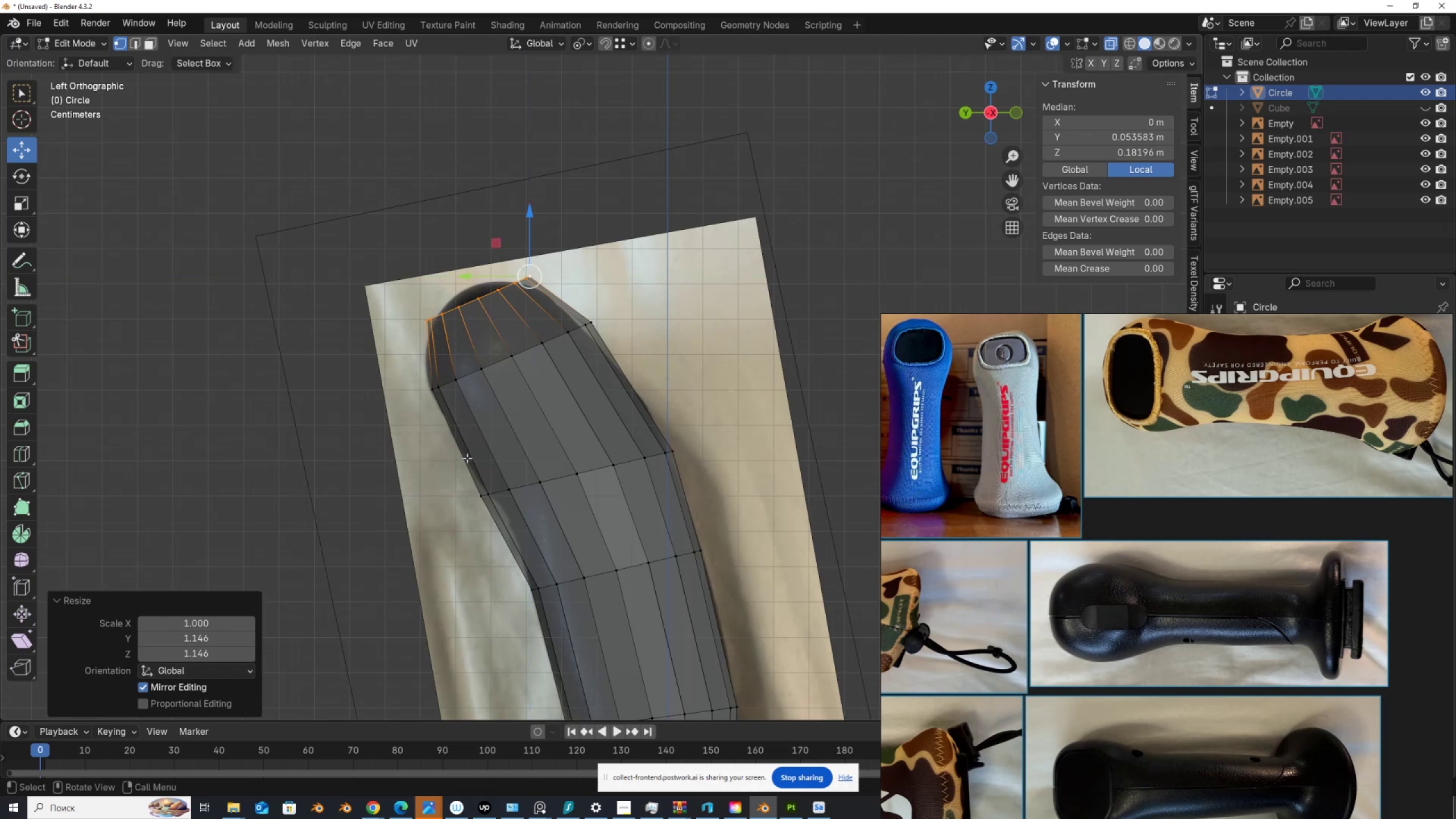 
left_click_drag(start_coordinate=[435, 435], to_coordinate=[739, 506])
 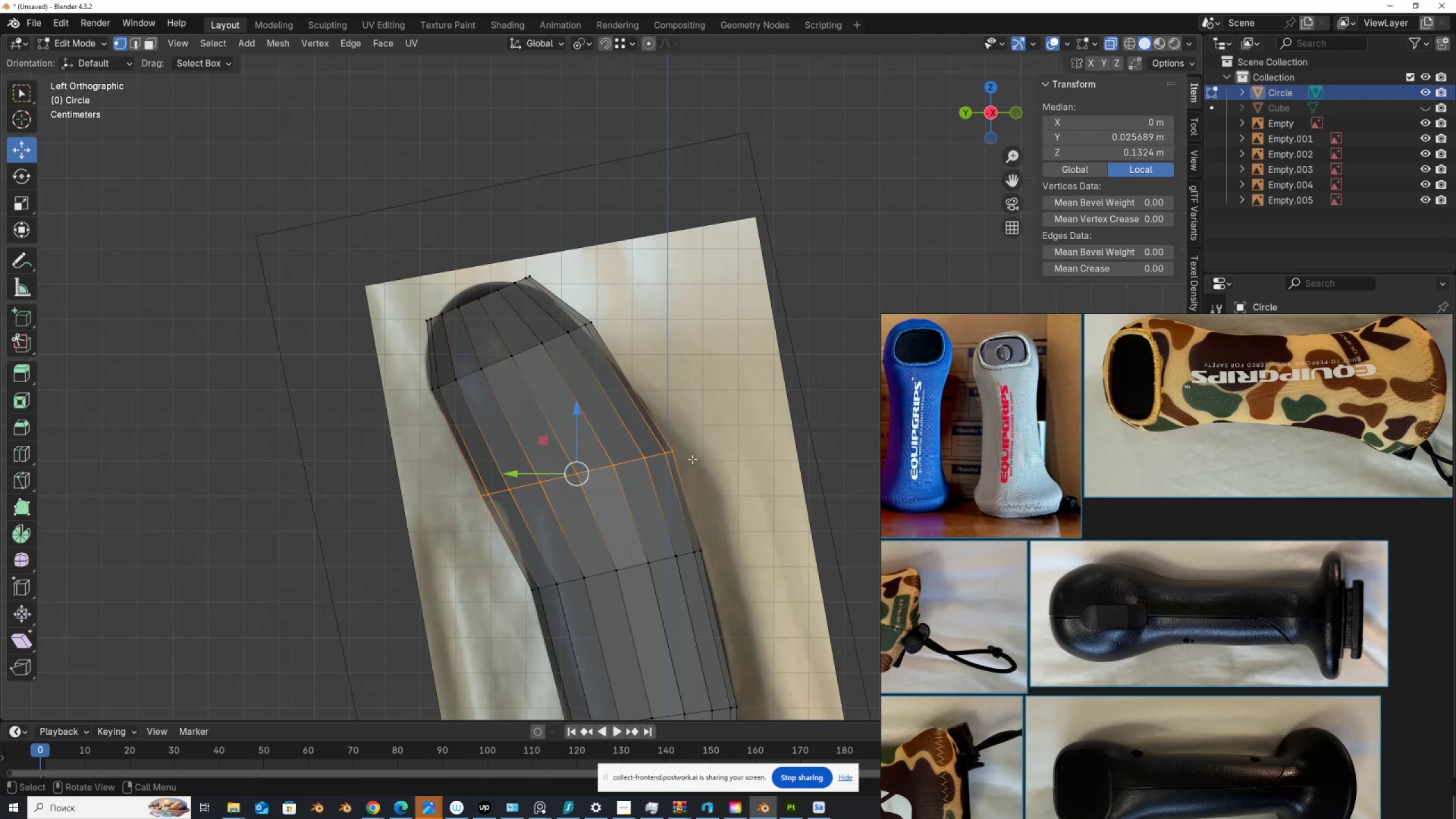 
hold_key(key=ShiftLeft, duration=0.99)
left_click([671, 450])
 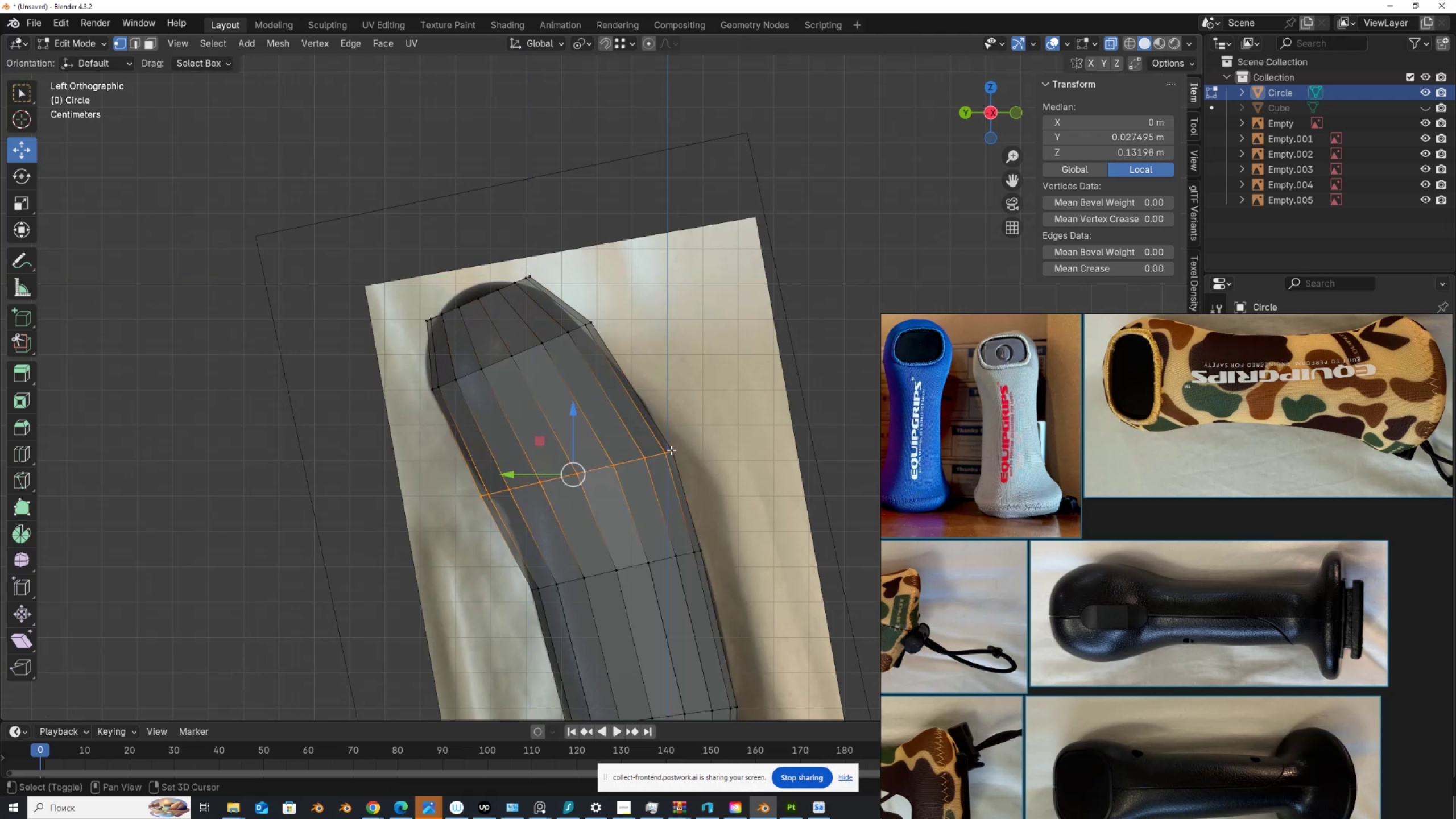 
left_click([671, 450])
 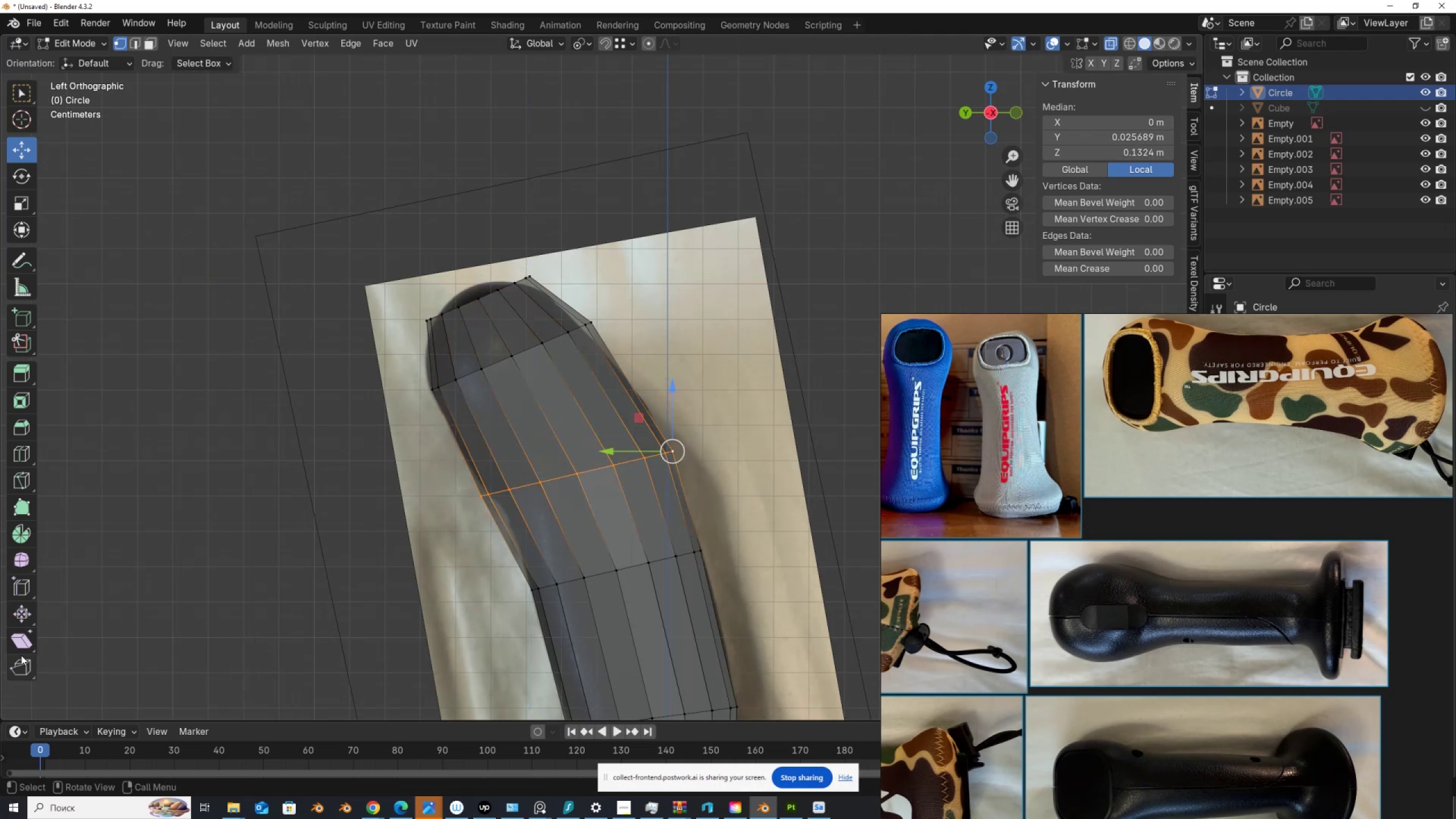 
left_click([22, 643])
 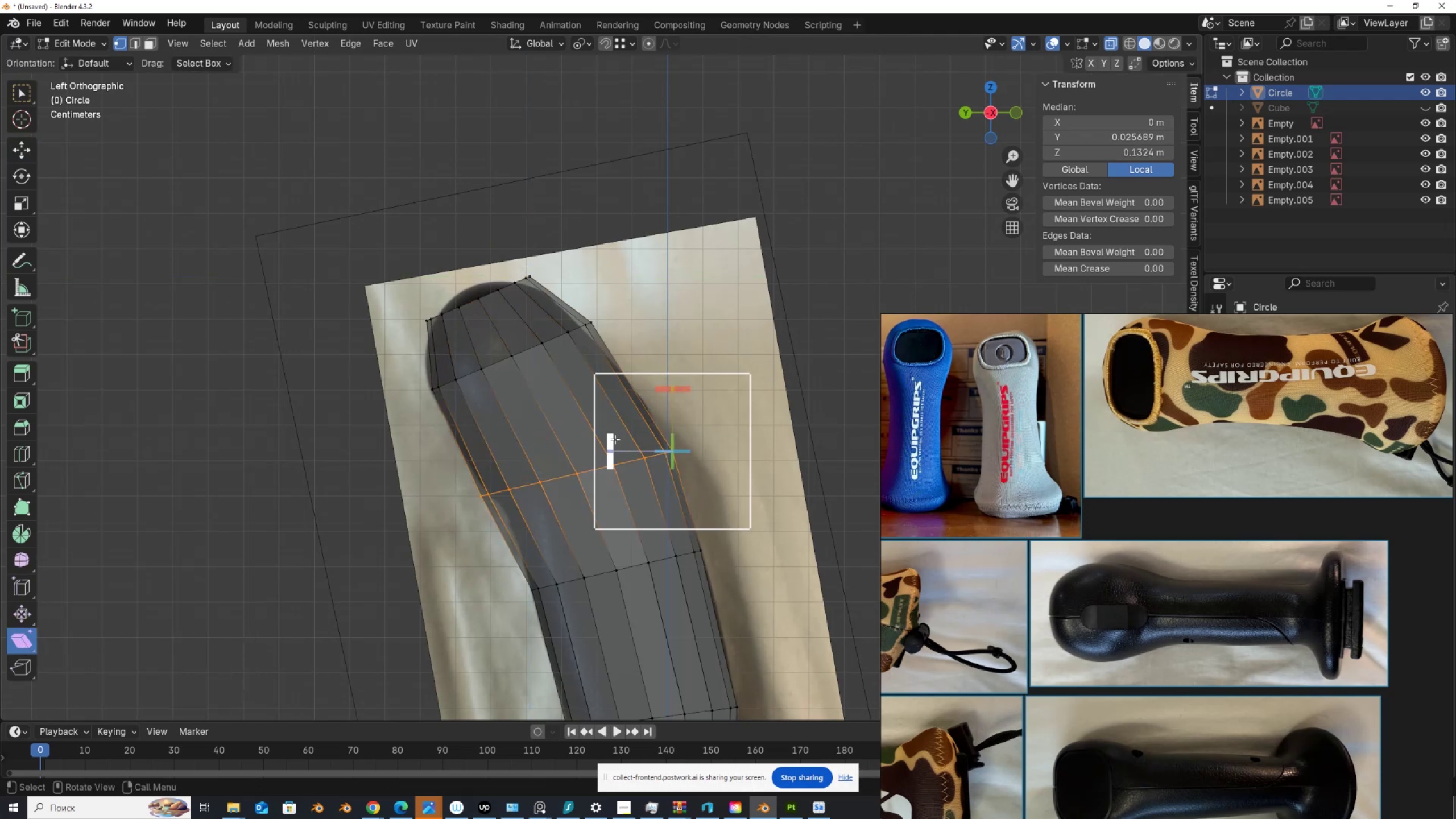 
left_click_drag(start_coordinate=[613, 438], to_coordinate=[617, 486])
 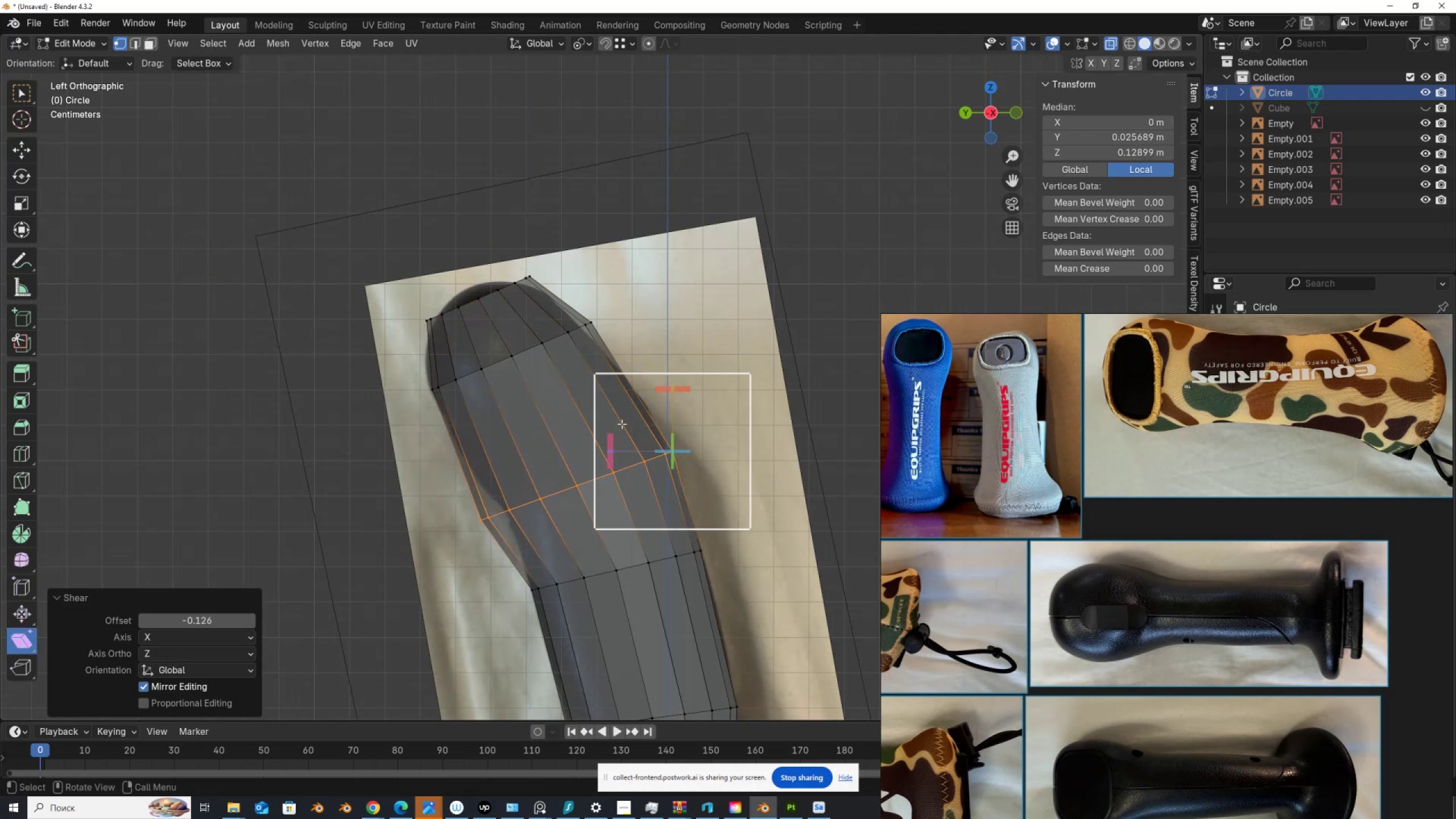 
type(sX)
 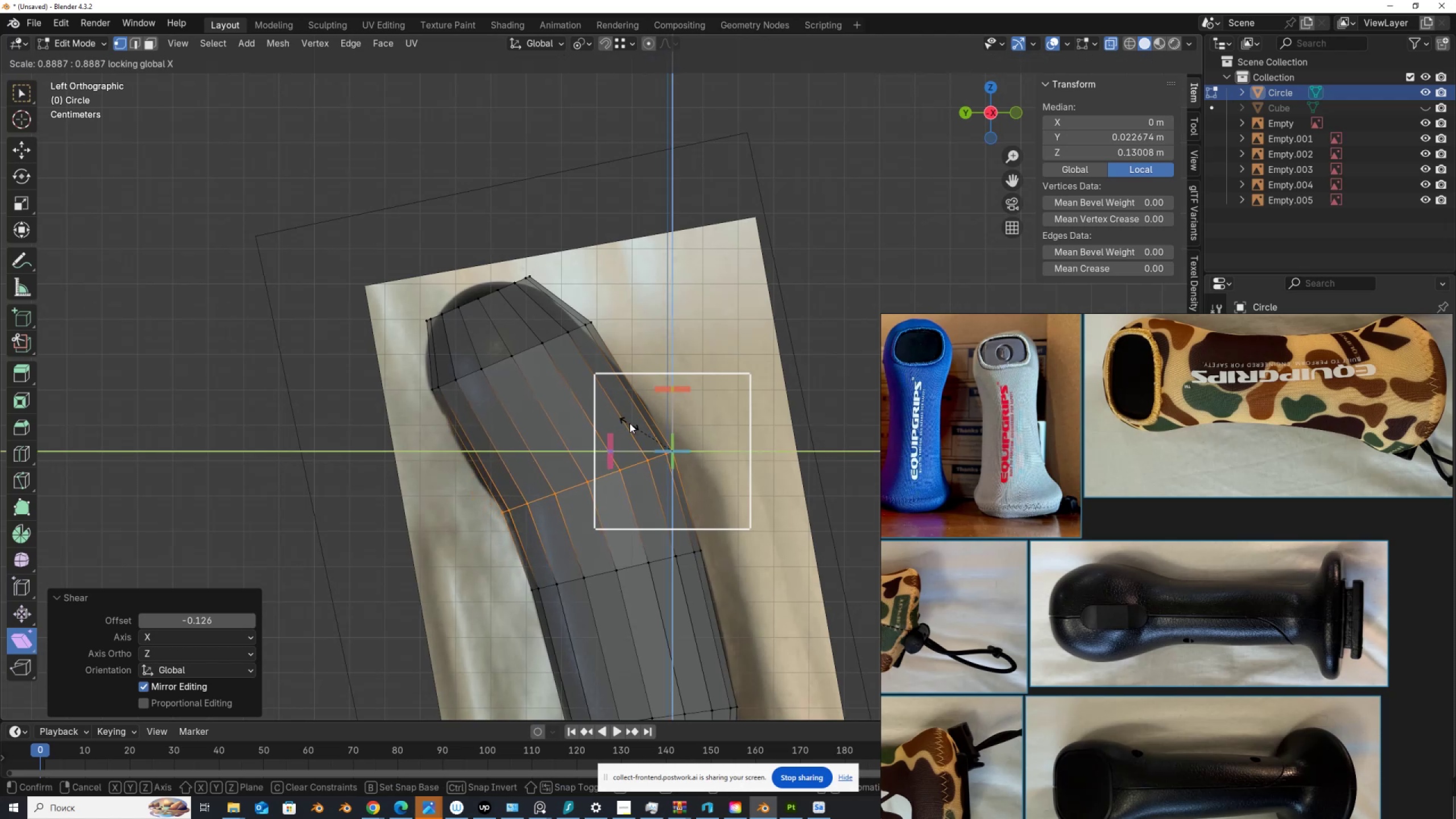 
left_click([630, 424])
 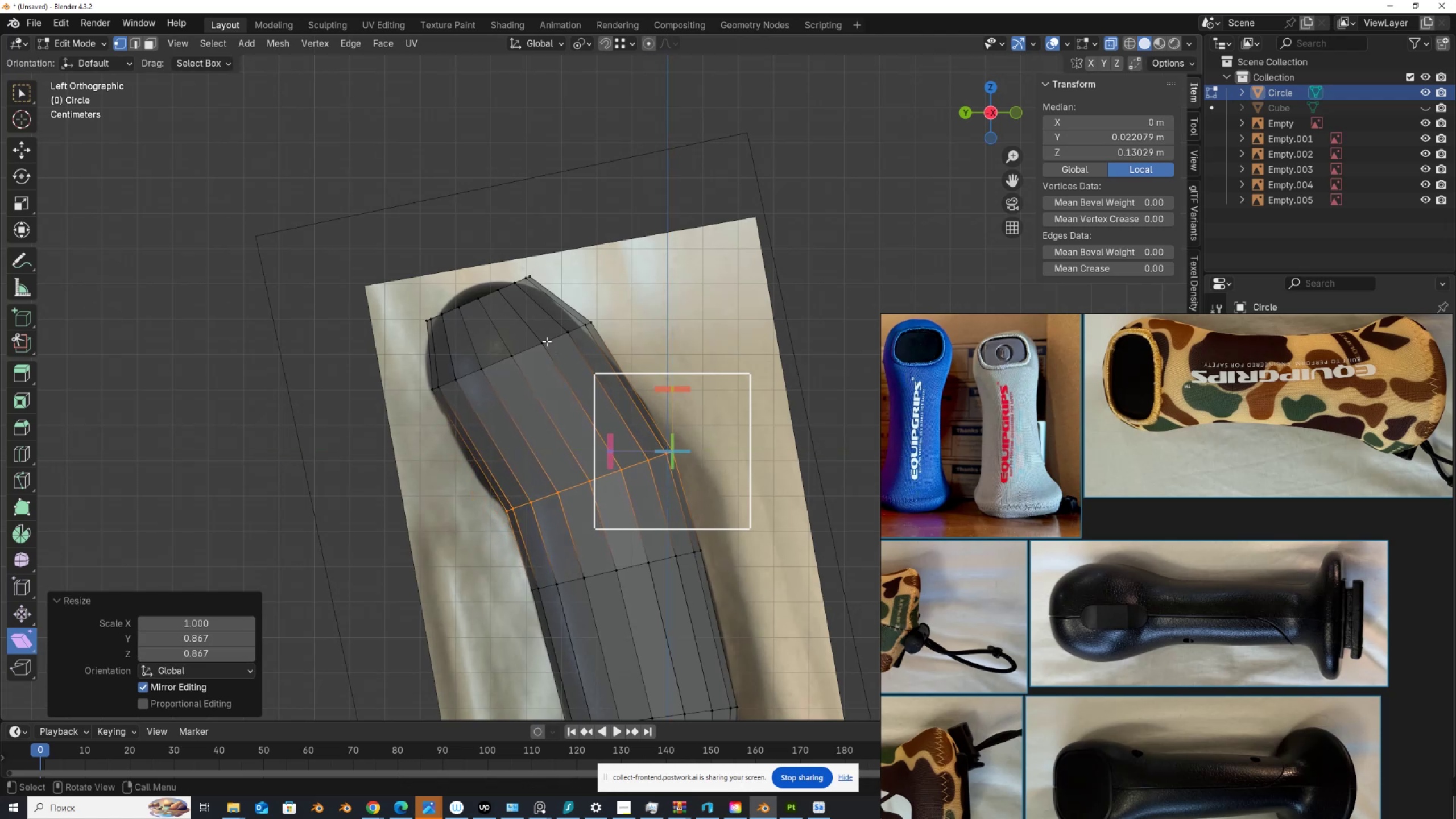 
hold_key(key=AltLeft, duration=0.62)
 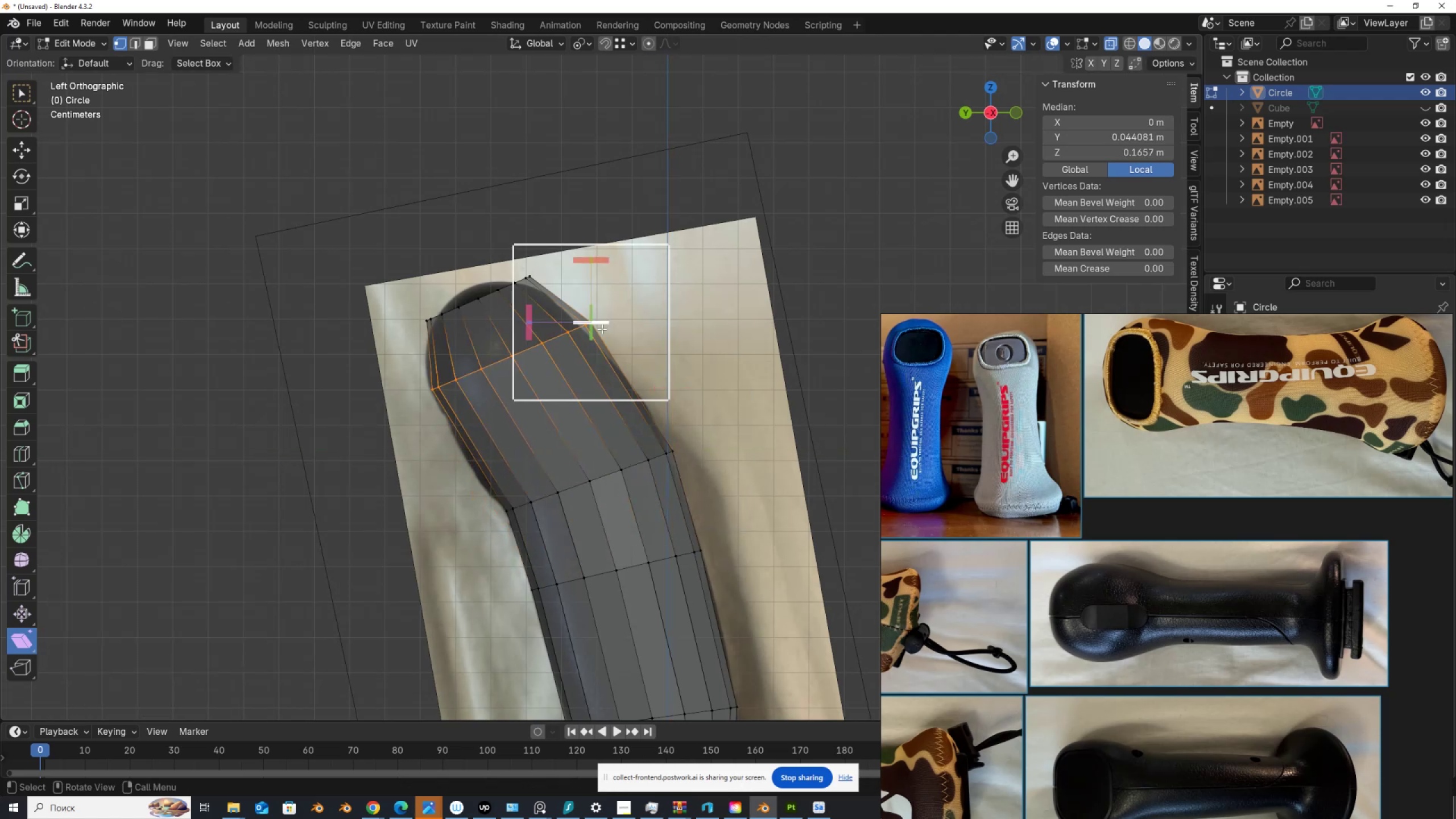 
key(G)
 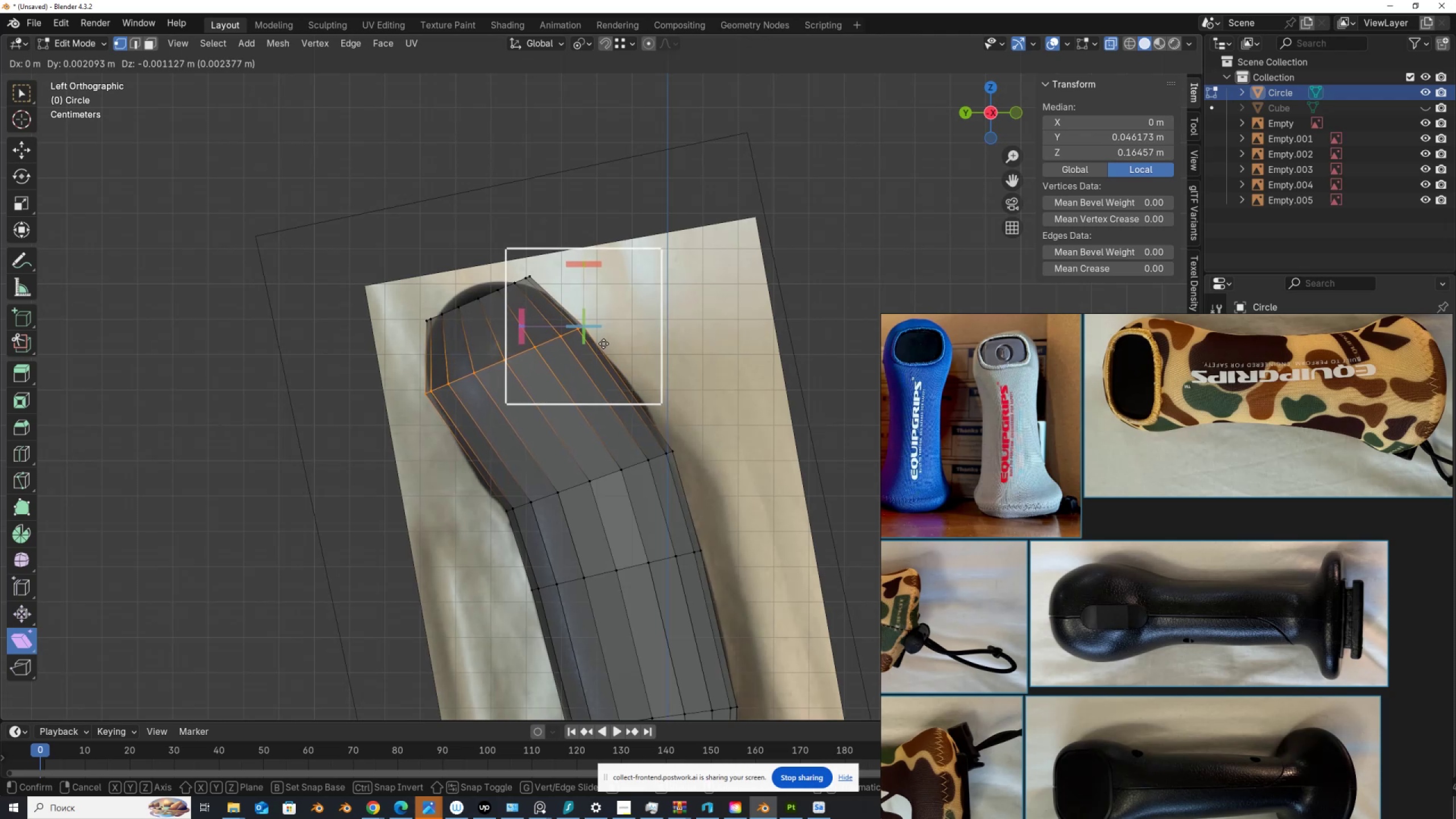 
left_click([603, 344])
 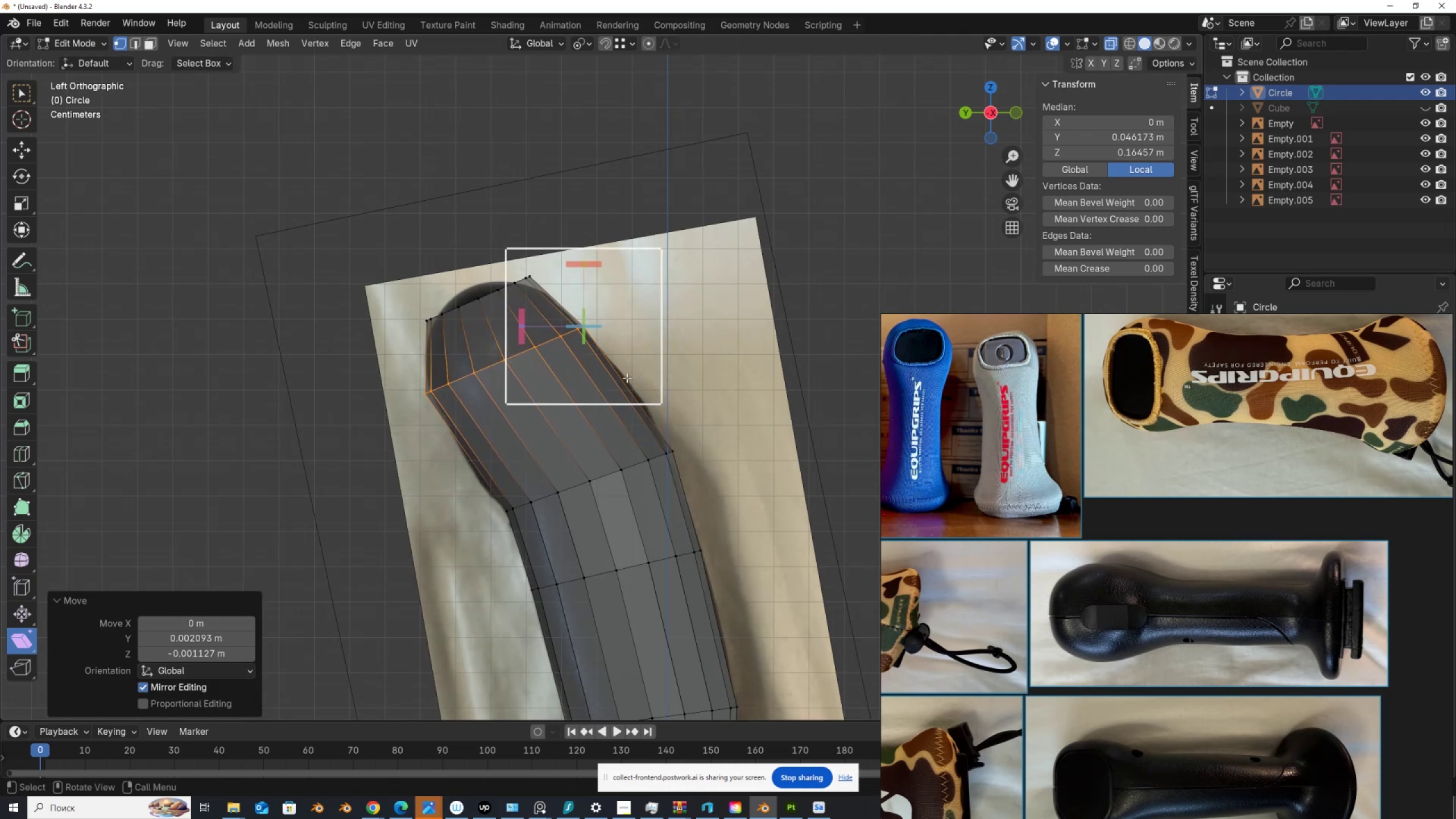 
scroll: coordinate [627, 541], scroll_direction: down, amount: 1.0
 